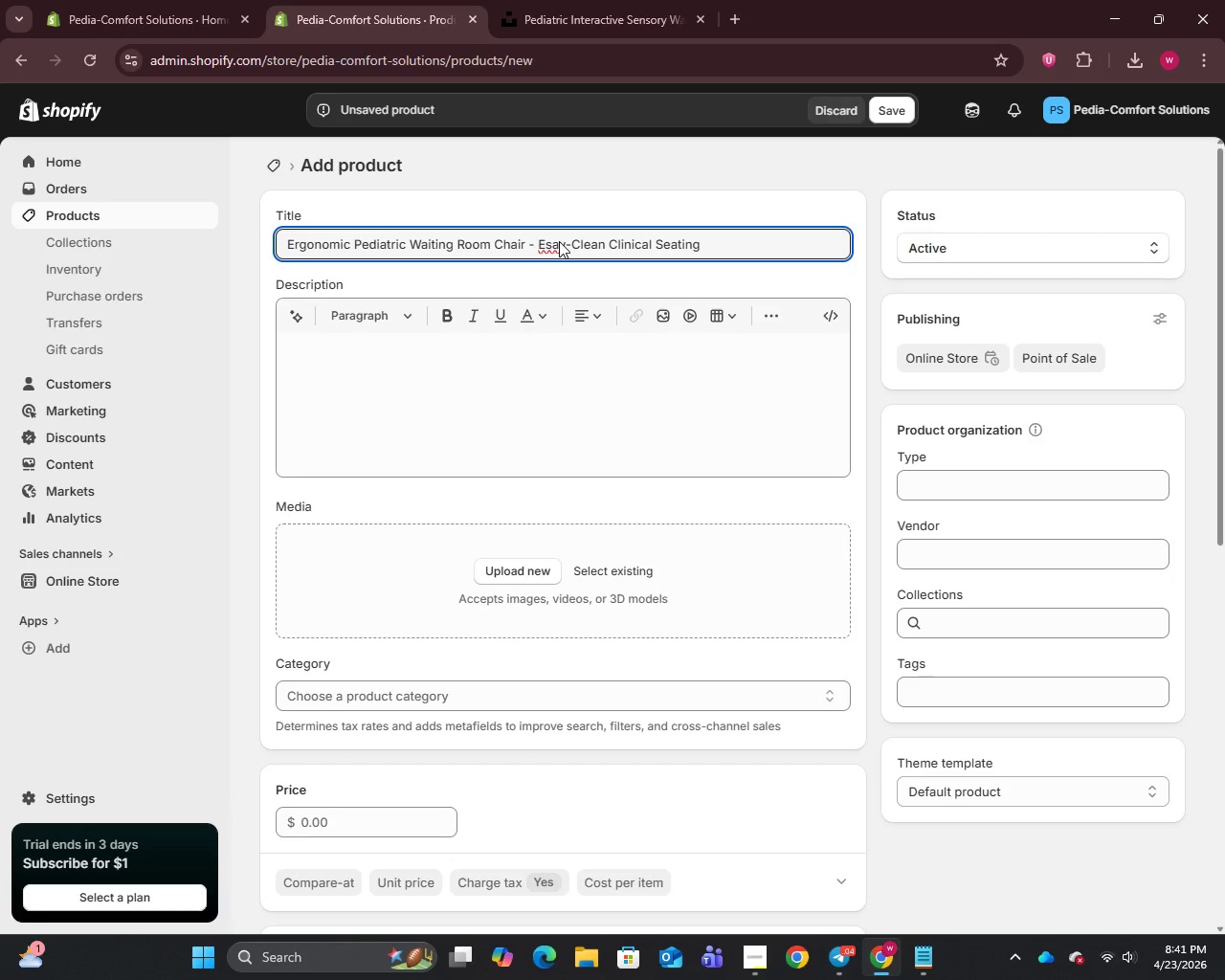 
key(Backspace)
key(Backspace)
type(as)
 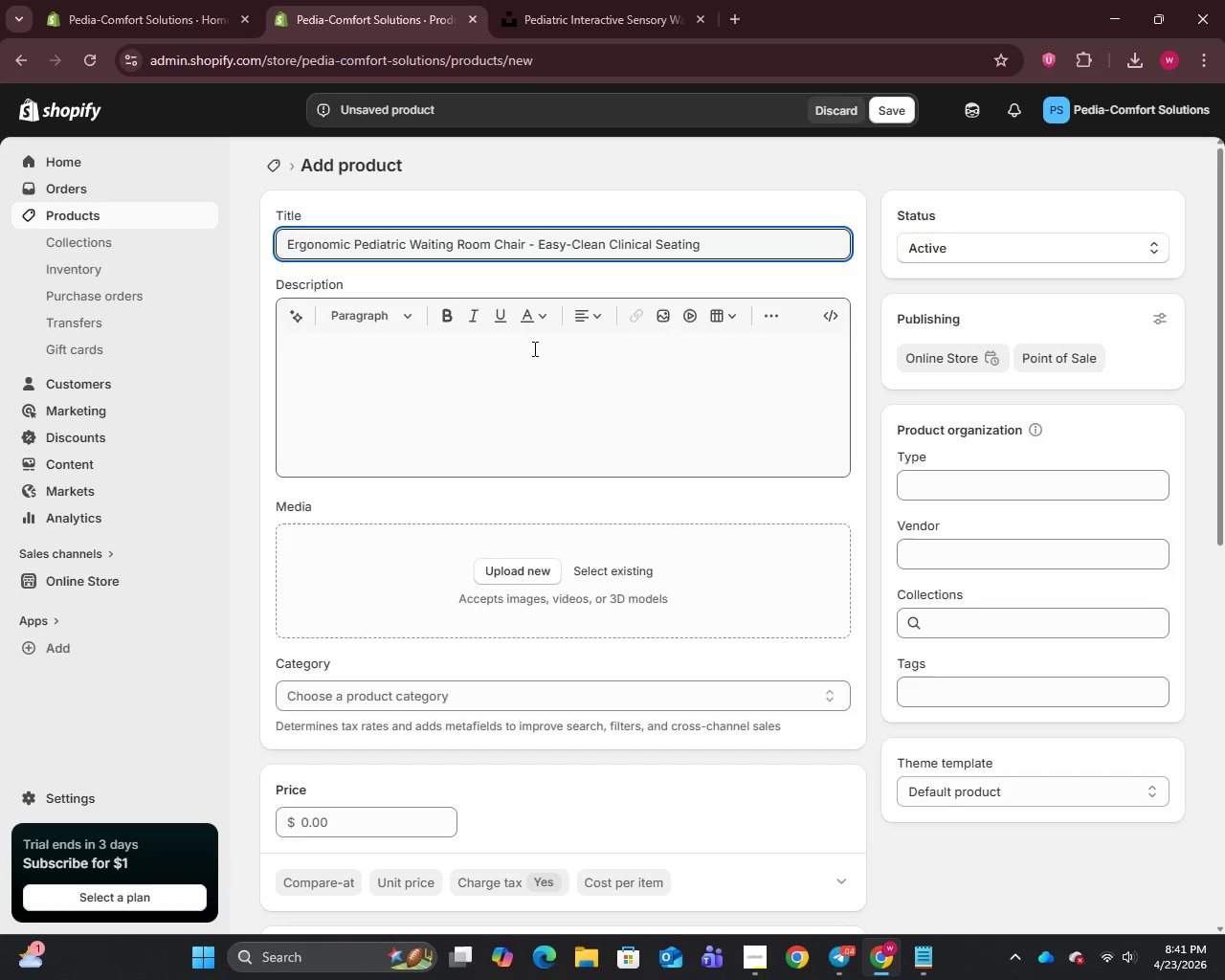 
left_click([533, 348])
 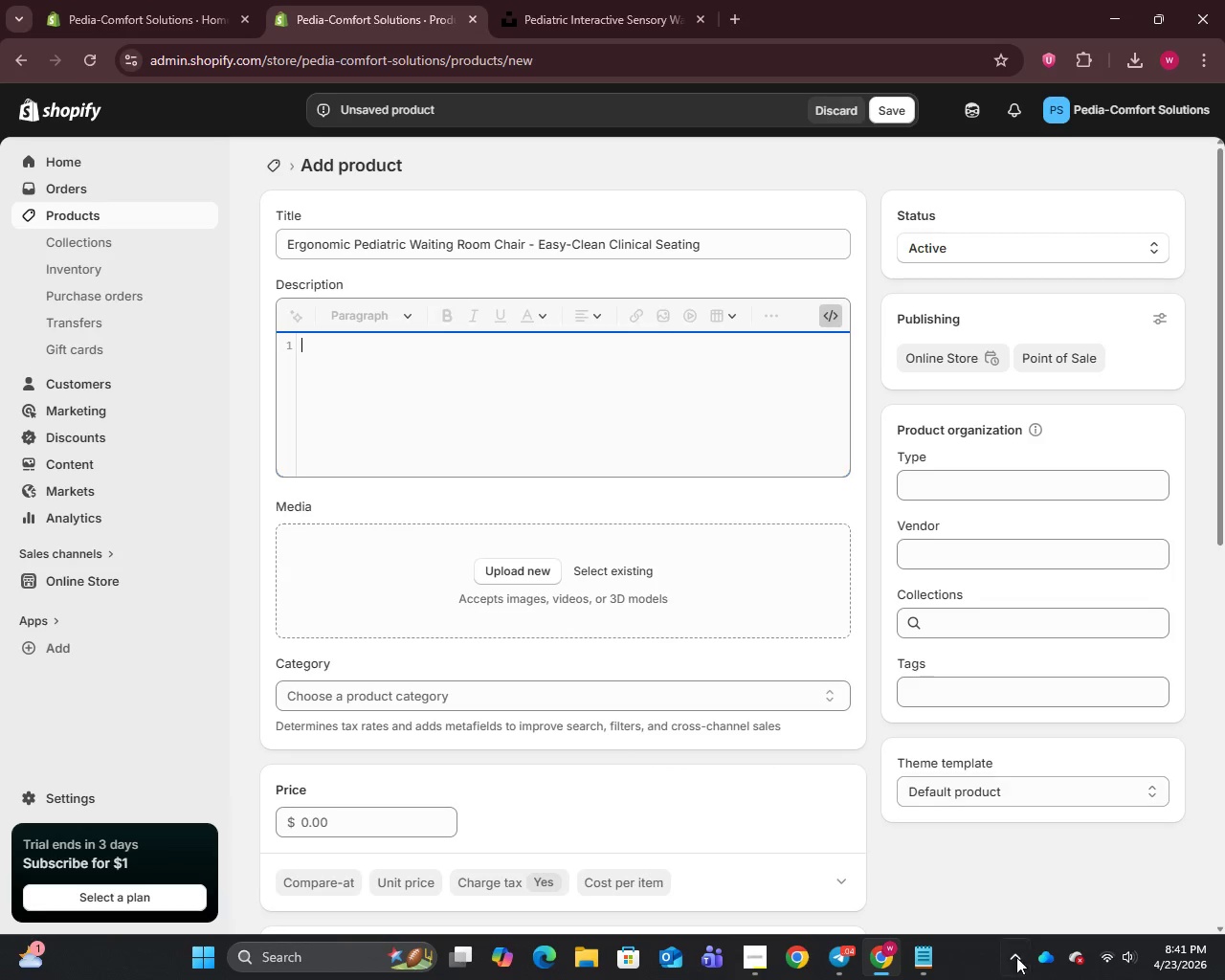 
left_click([928, 957])
 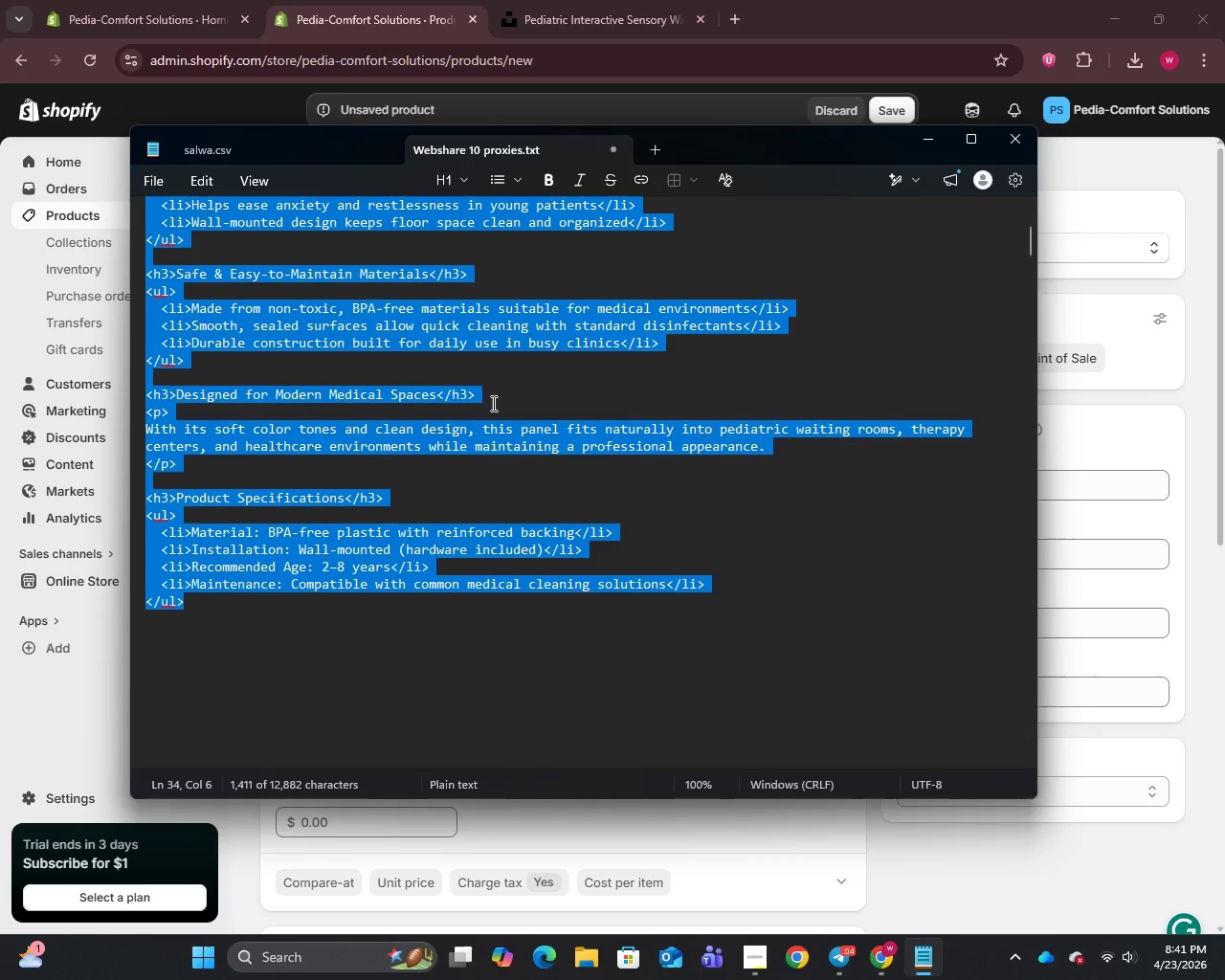 
scroll: coordinate [355, 577], scroll_direction: down, amount: 8.0
 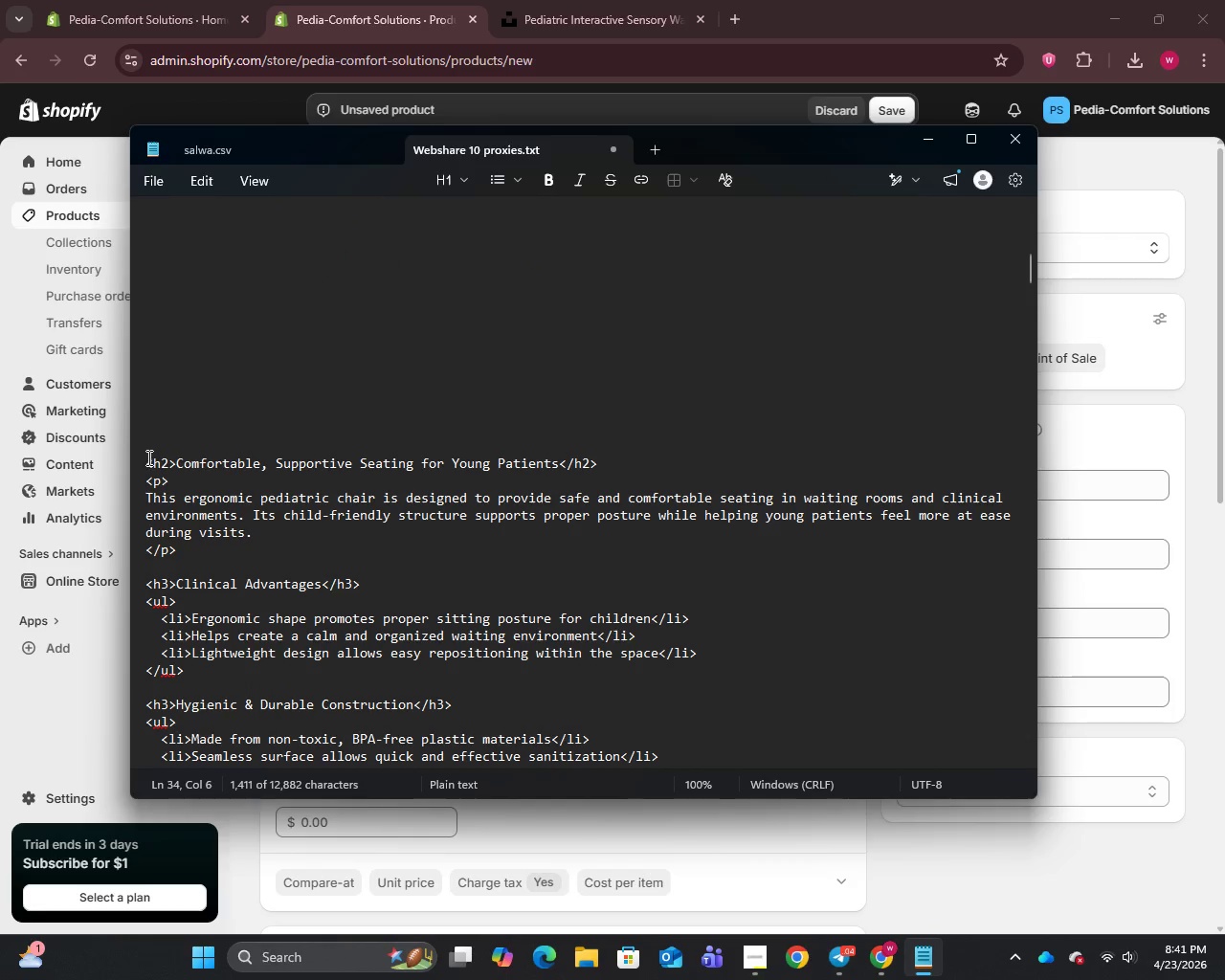 
left_click_drag(start_coordinate=[146, 457], to_coordinate=[187, 670])
 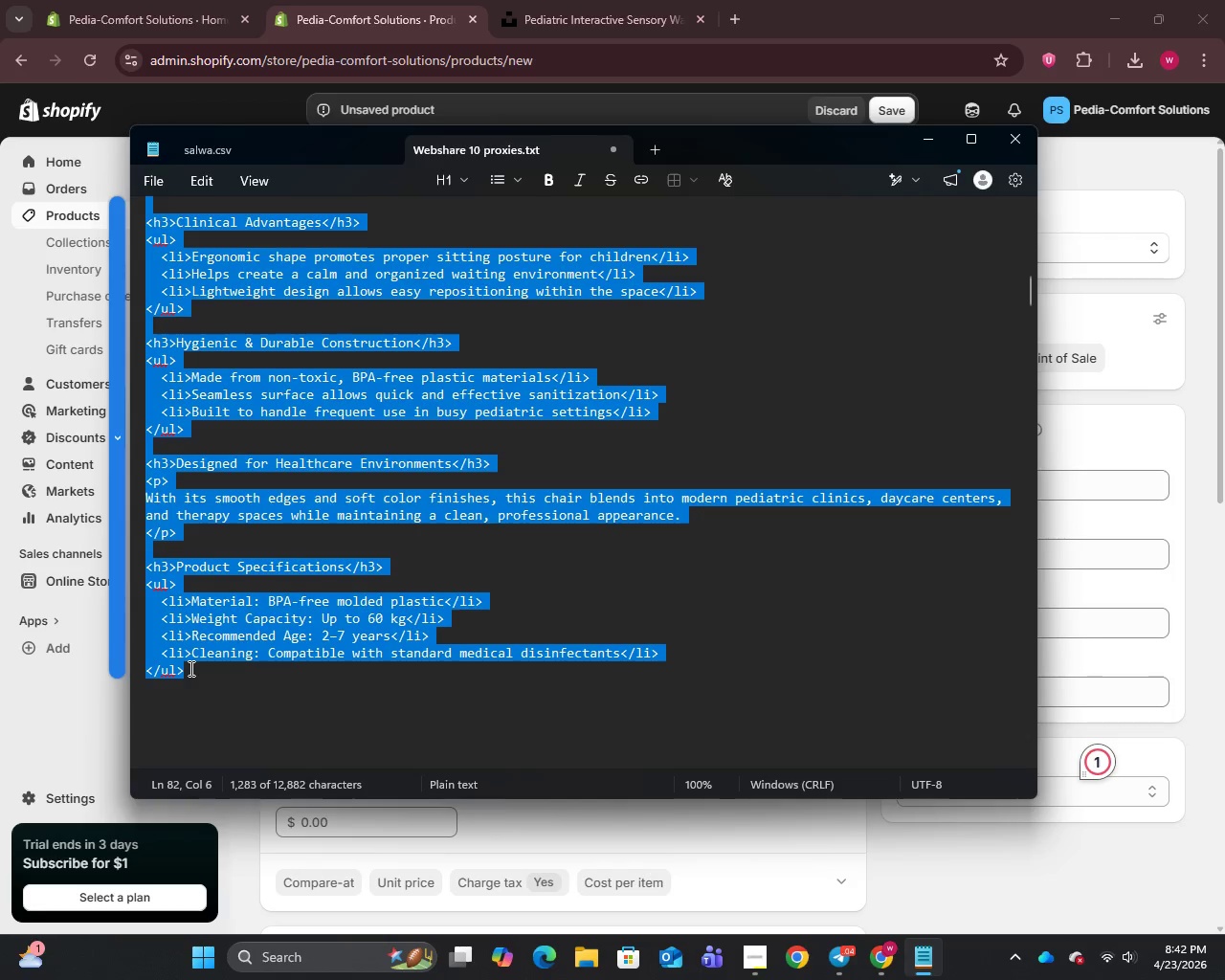 
key(Control+C)
 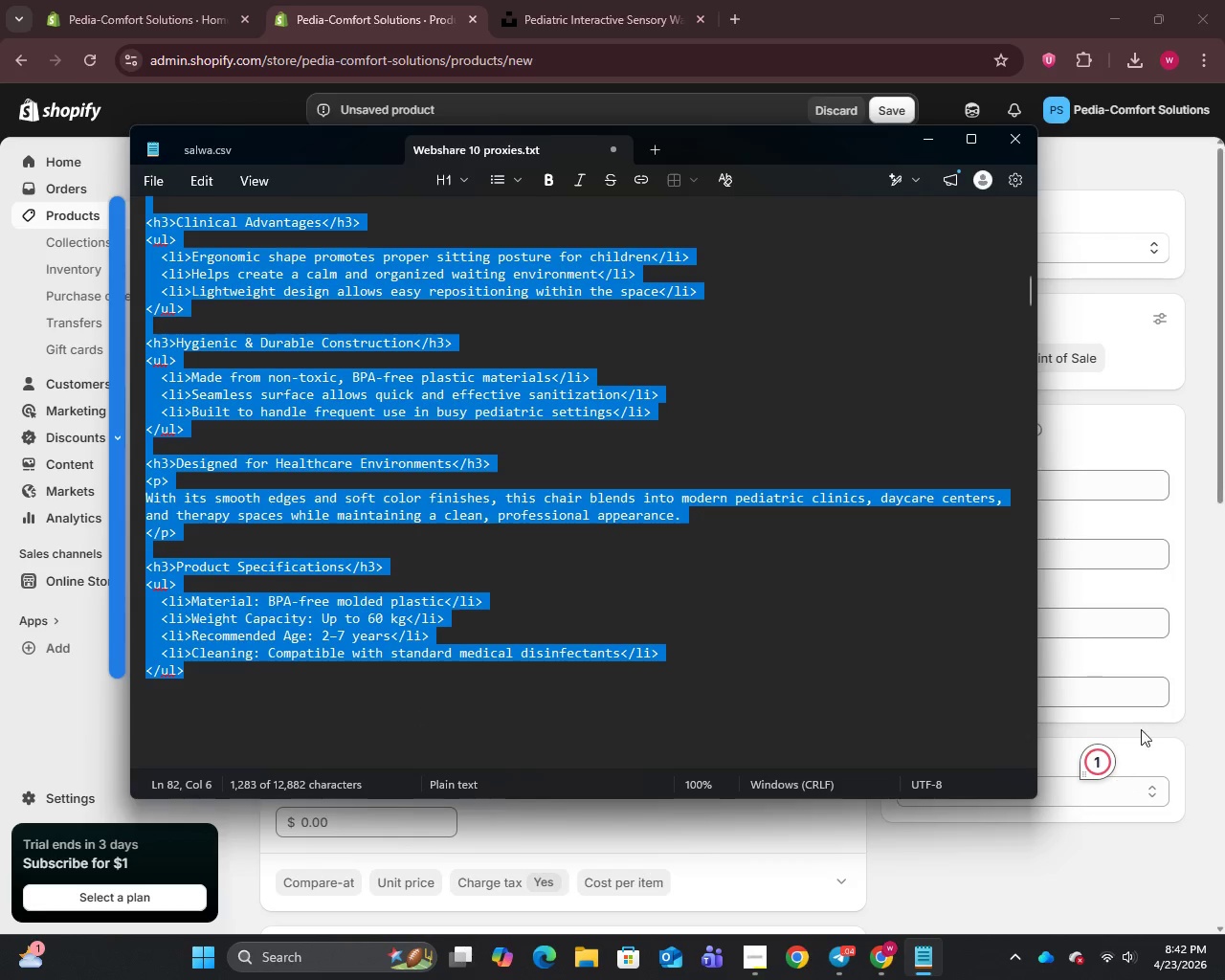 
left_click([1114, 565])
 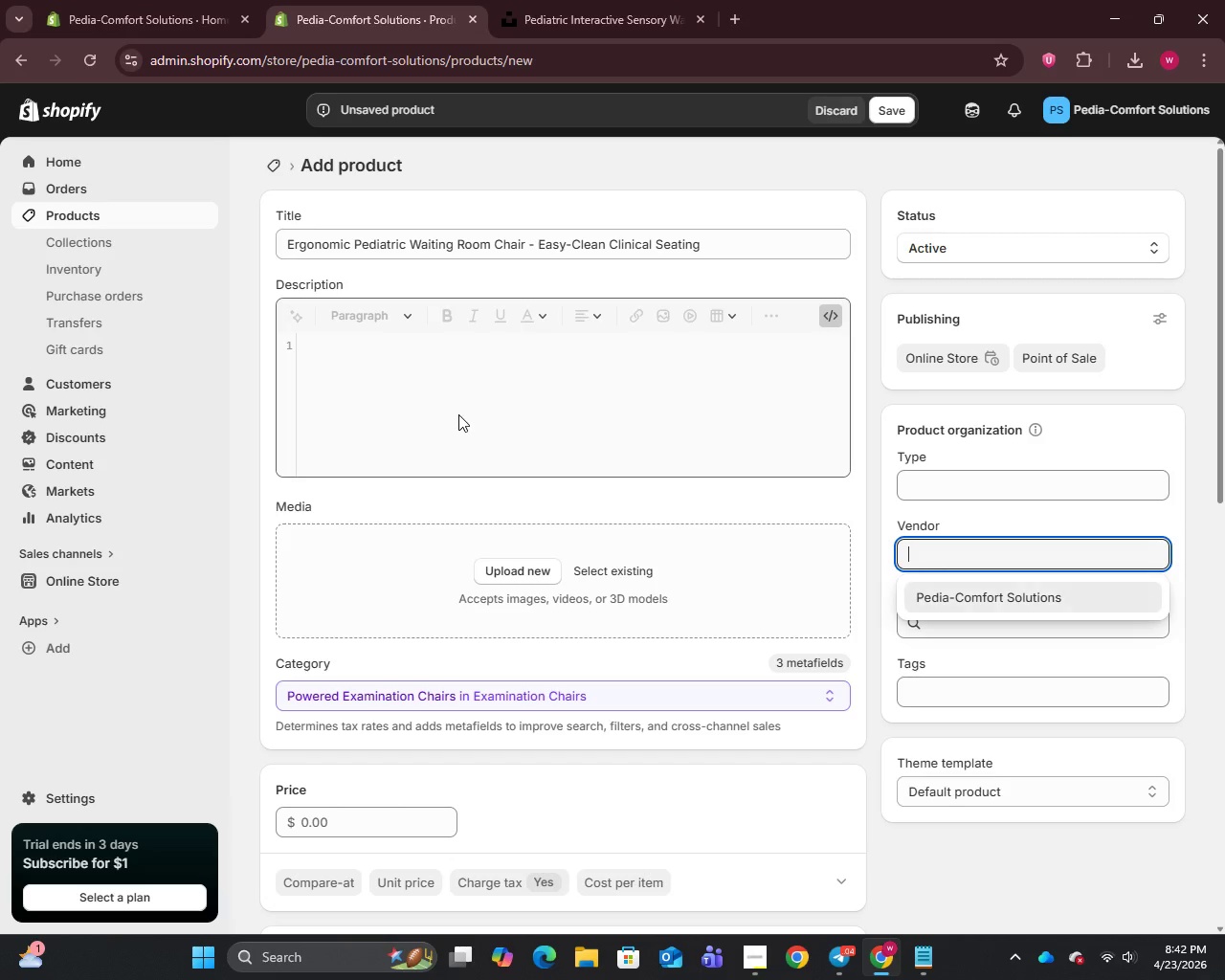 
left_click([458, 406])
 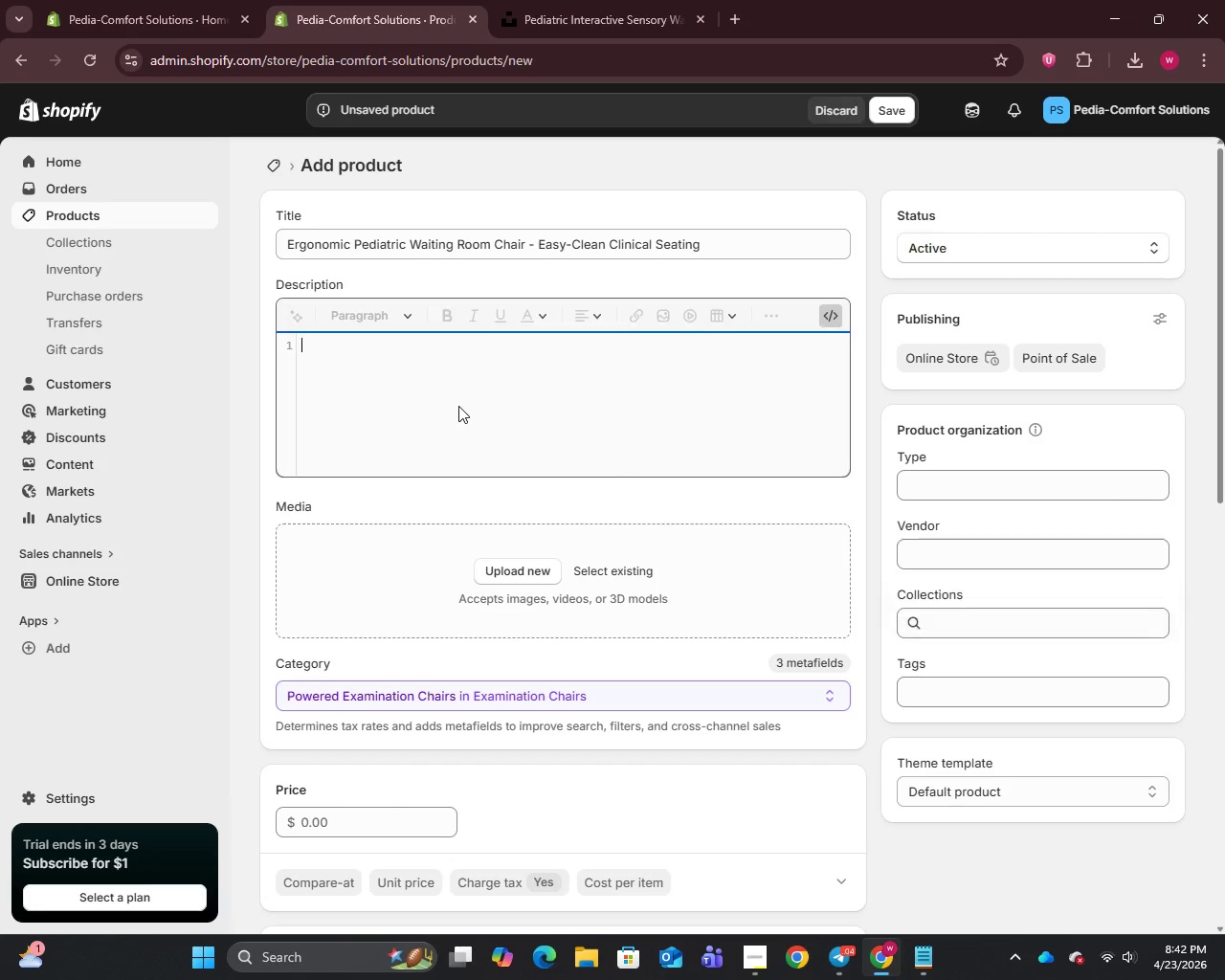 
key(Control+V)
 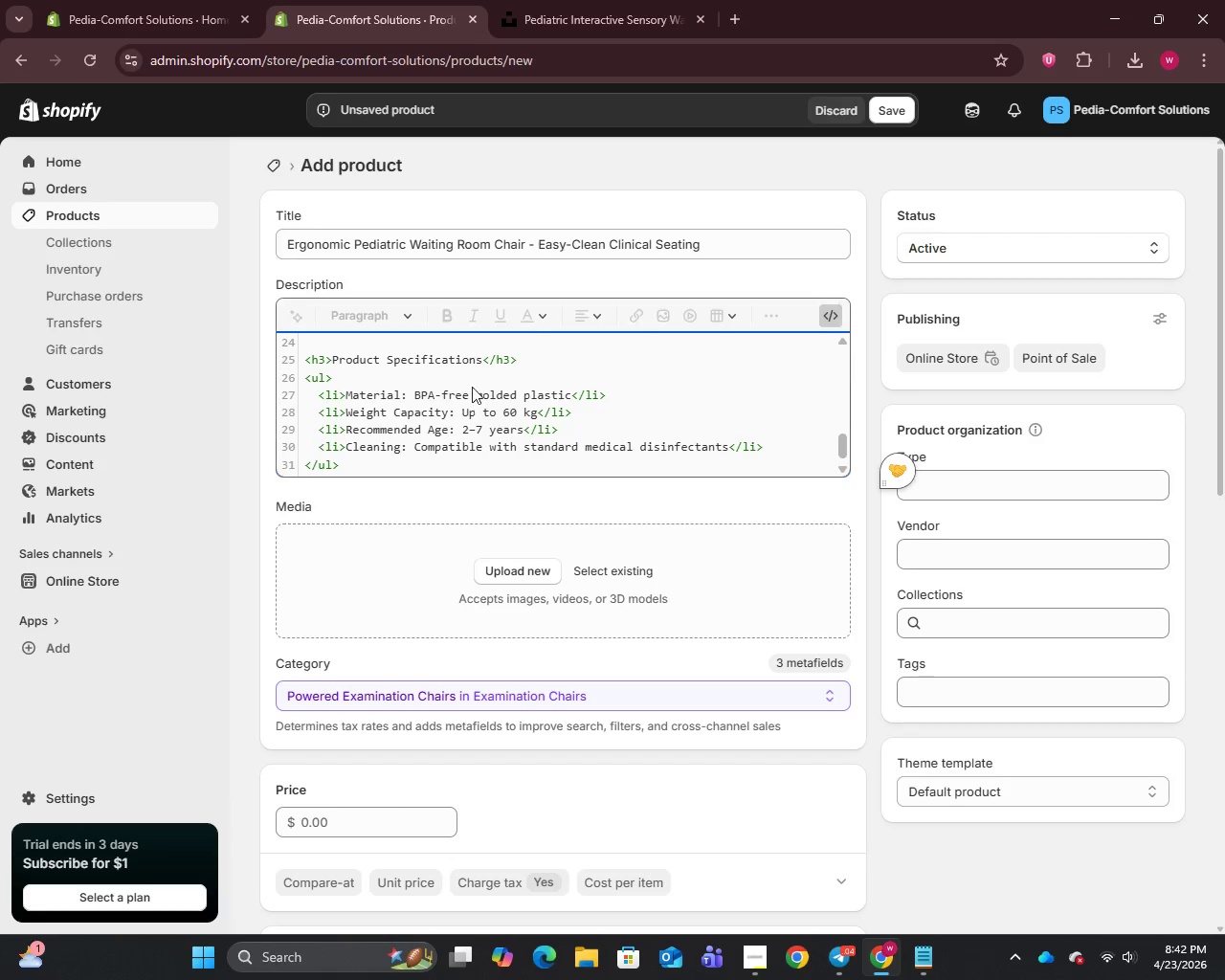 
wait(6.41)
 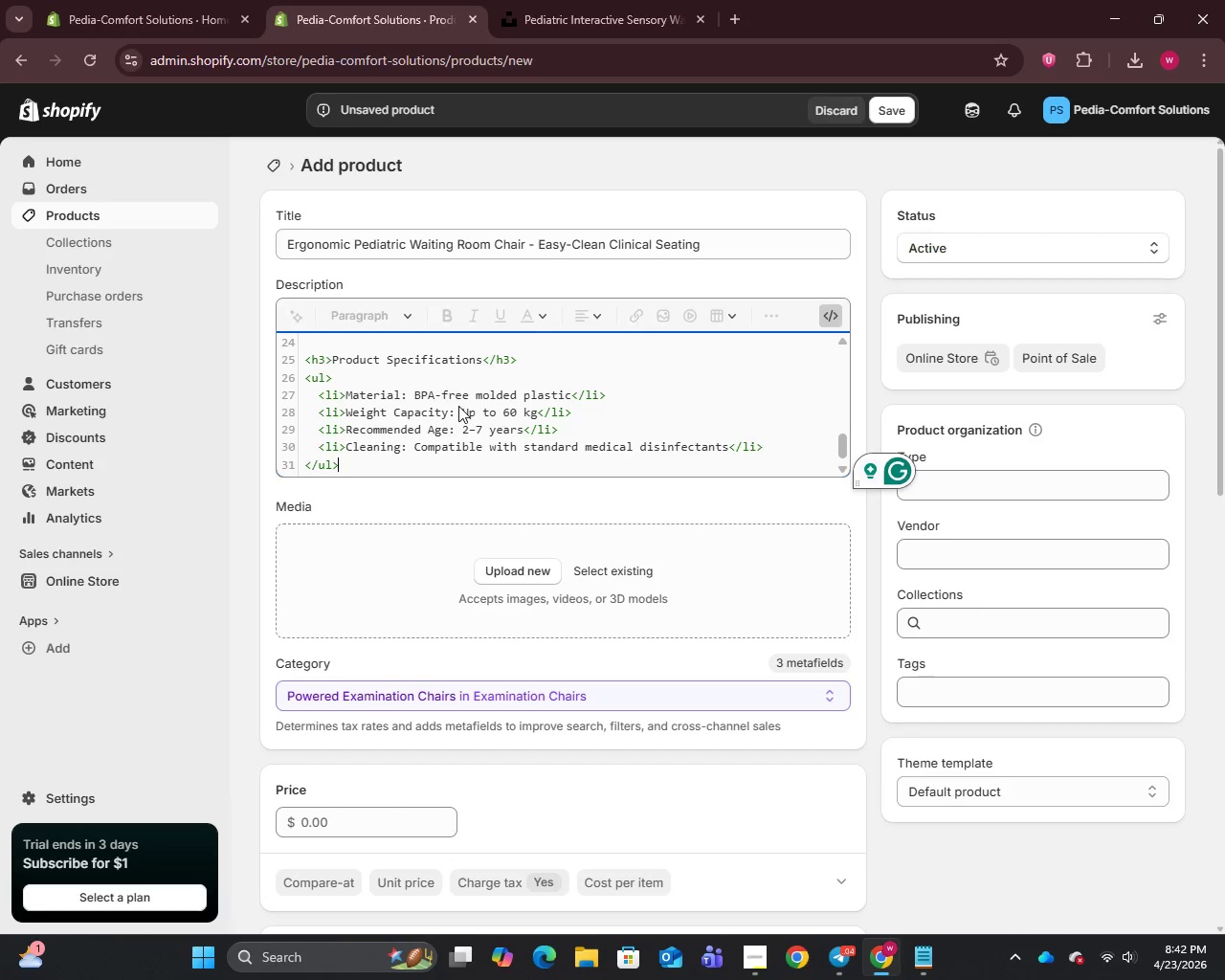 
left_click_drag(start_coordinate=[284, 242], to_coordinate=[318, 246])
 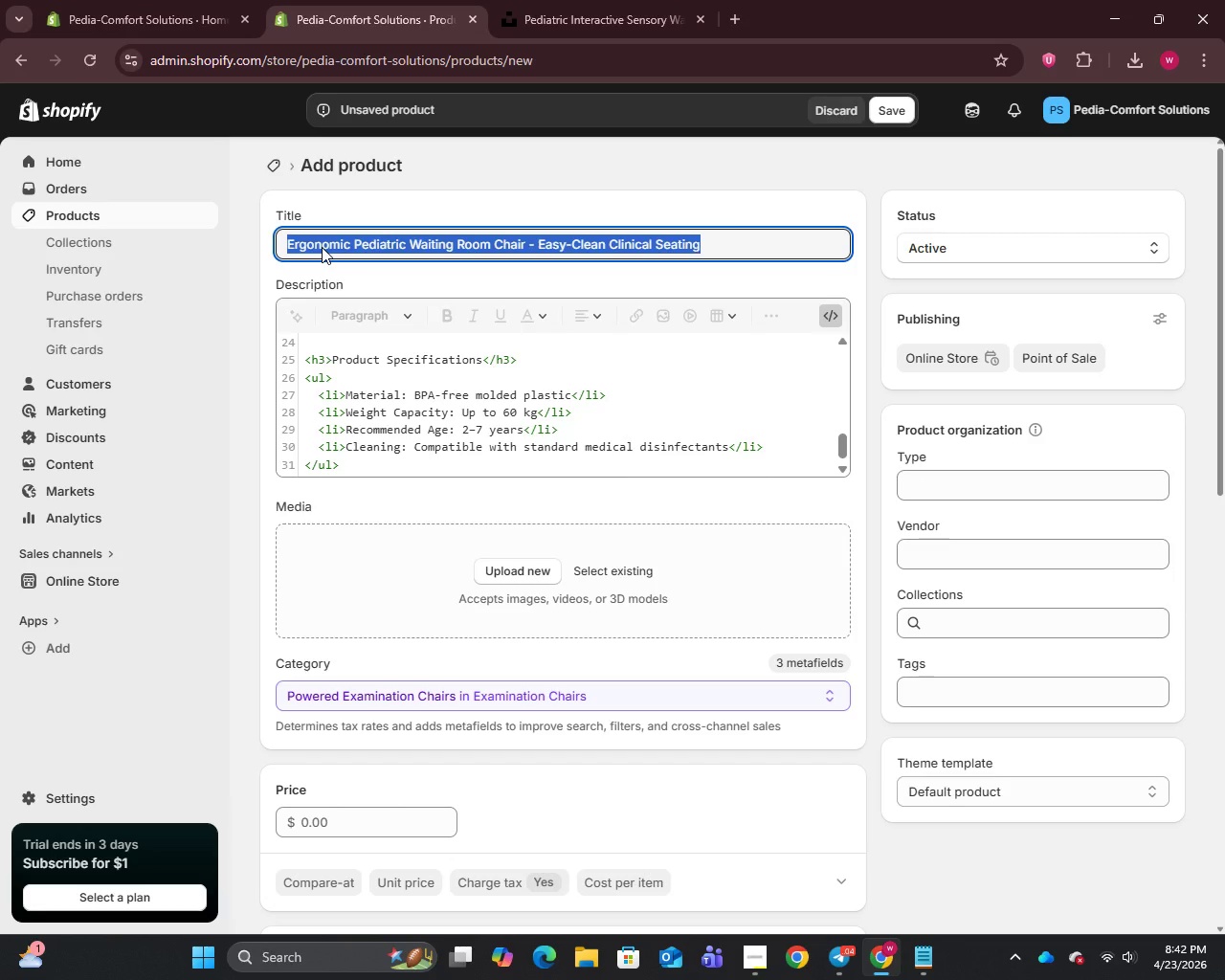 
left_click([322, 247])
 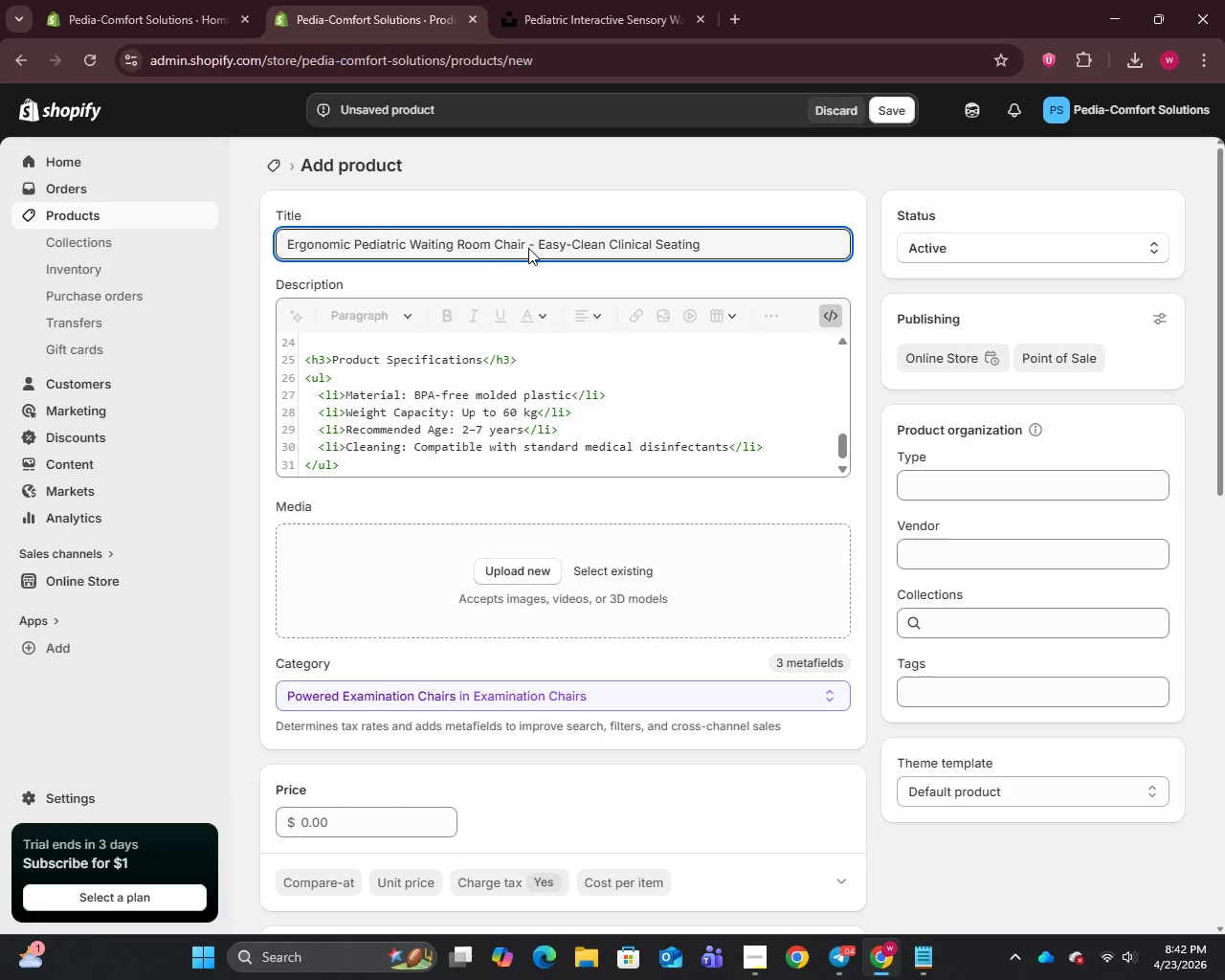 
left_click_drag(start_coordinate=[528, 245], to_coordinate=[287, 256])
 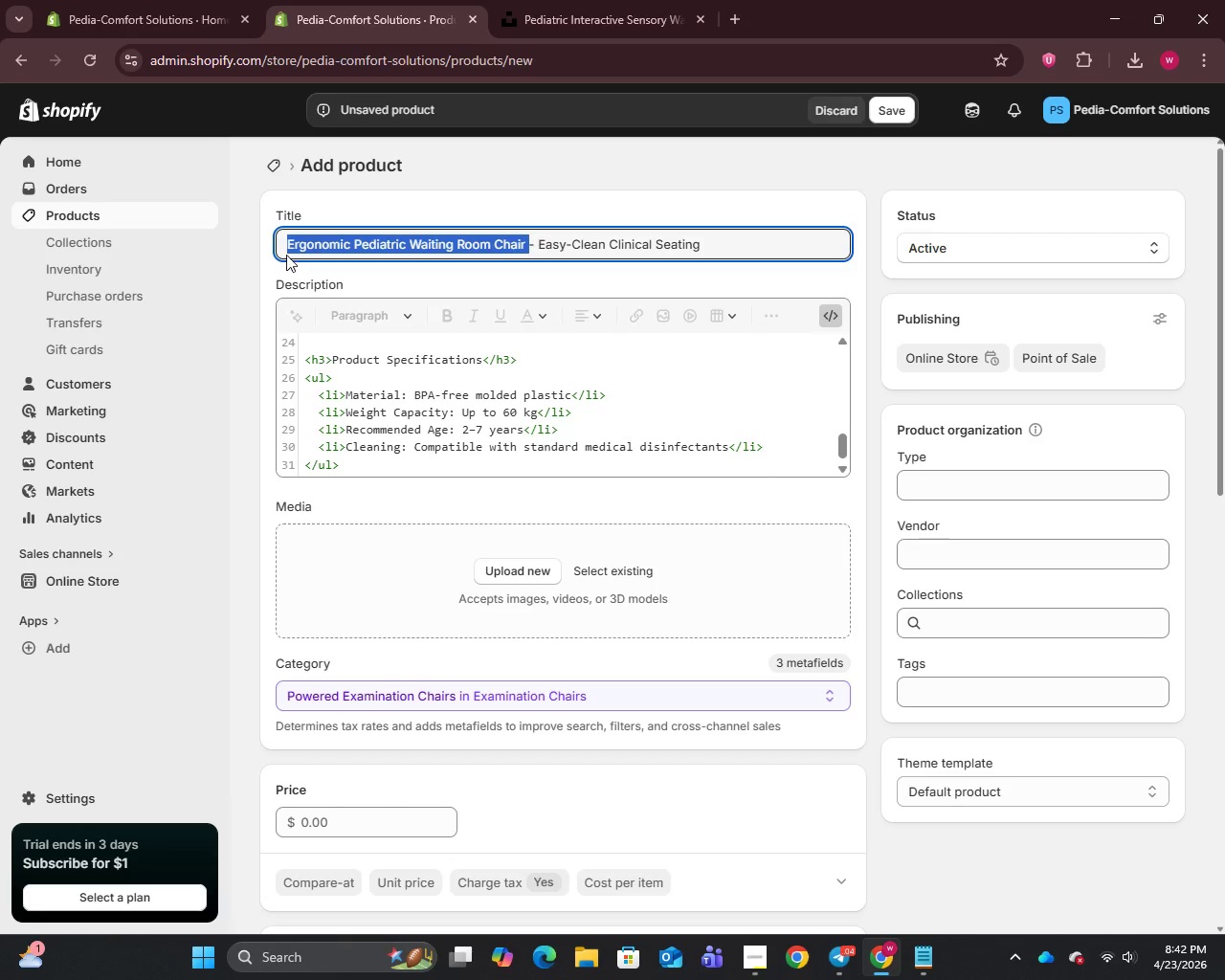 
key(Control+C)
 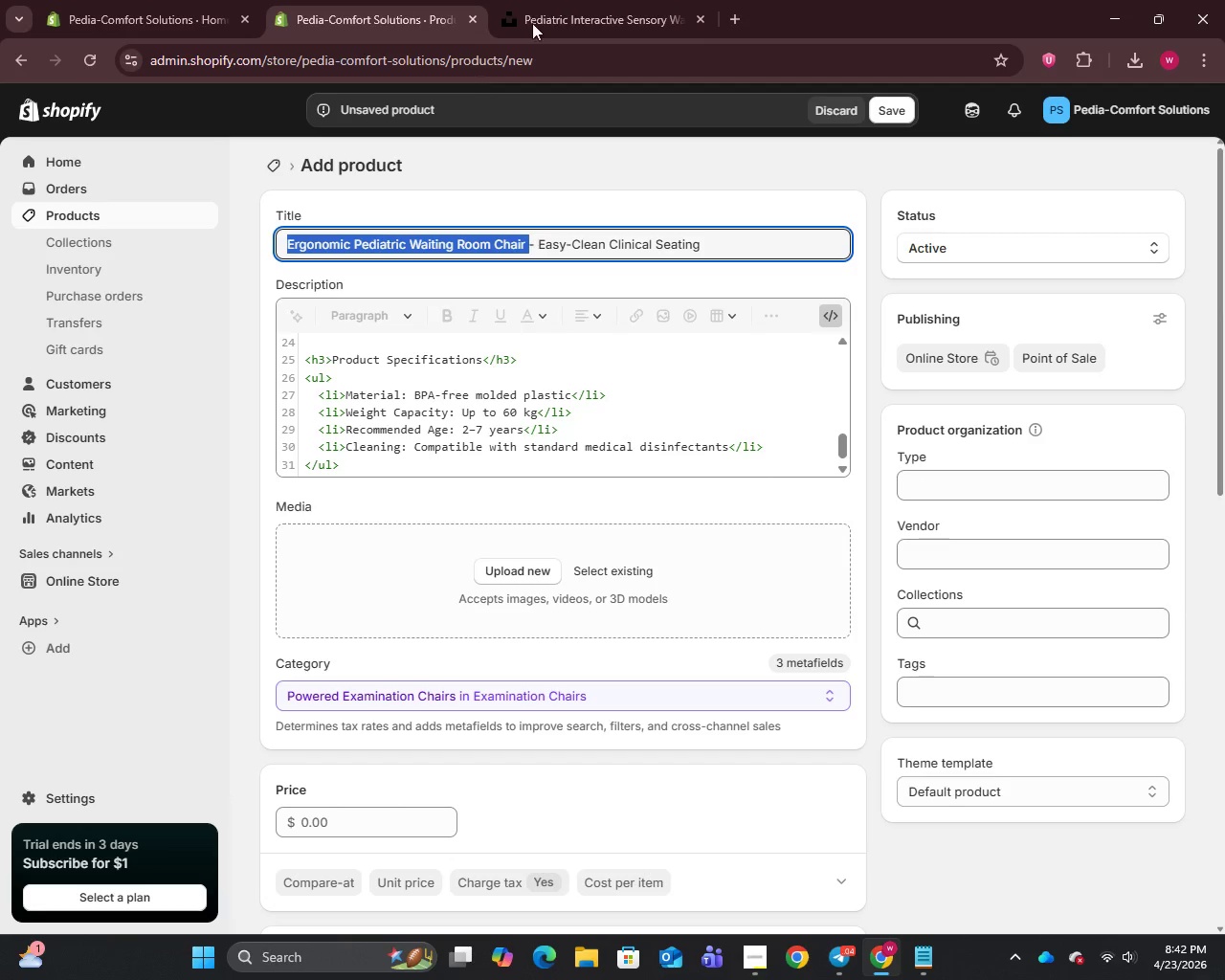 
left_click([548, 0])
 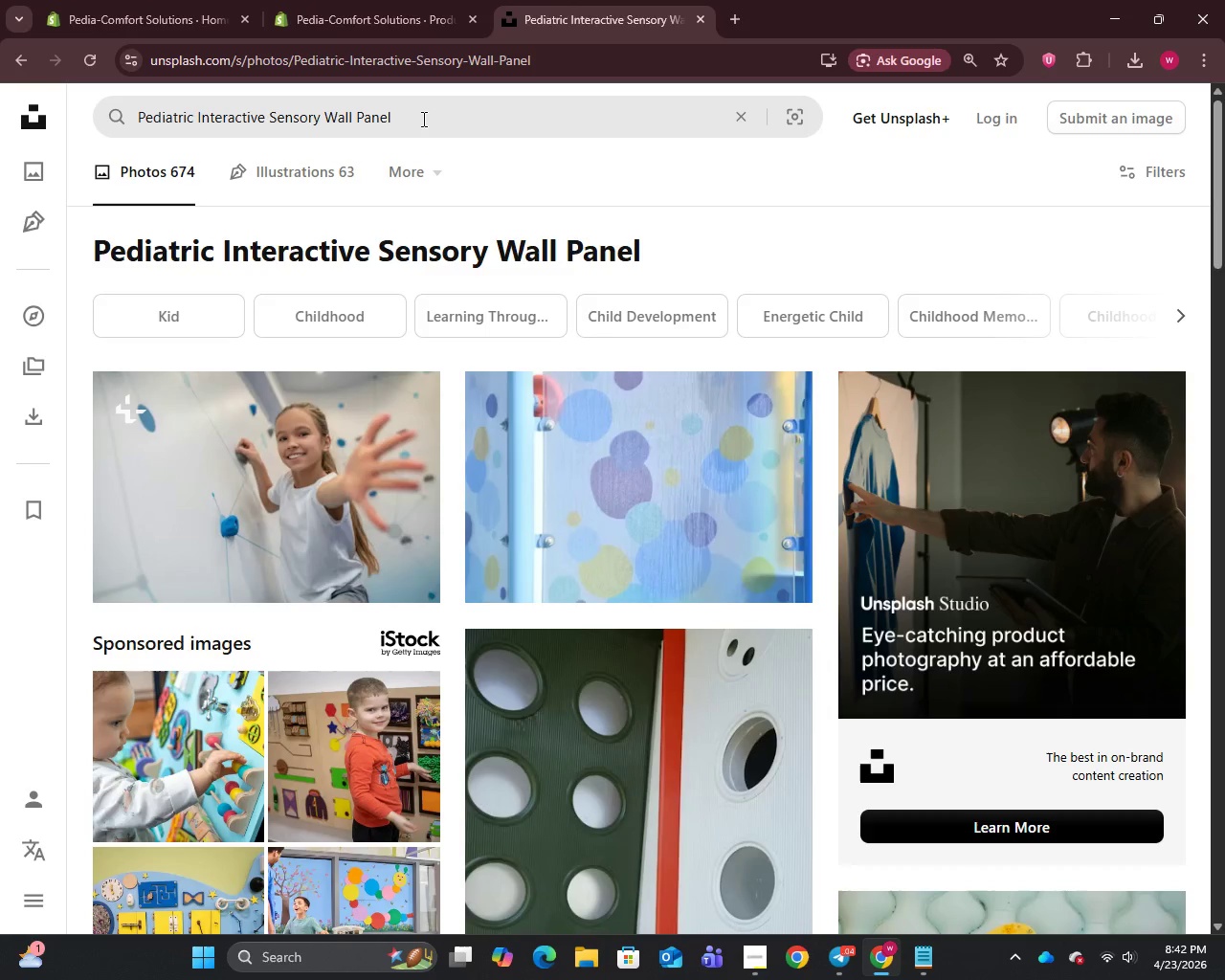 
left_click([422, 119])
 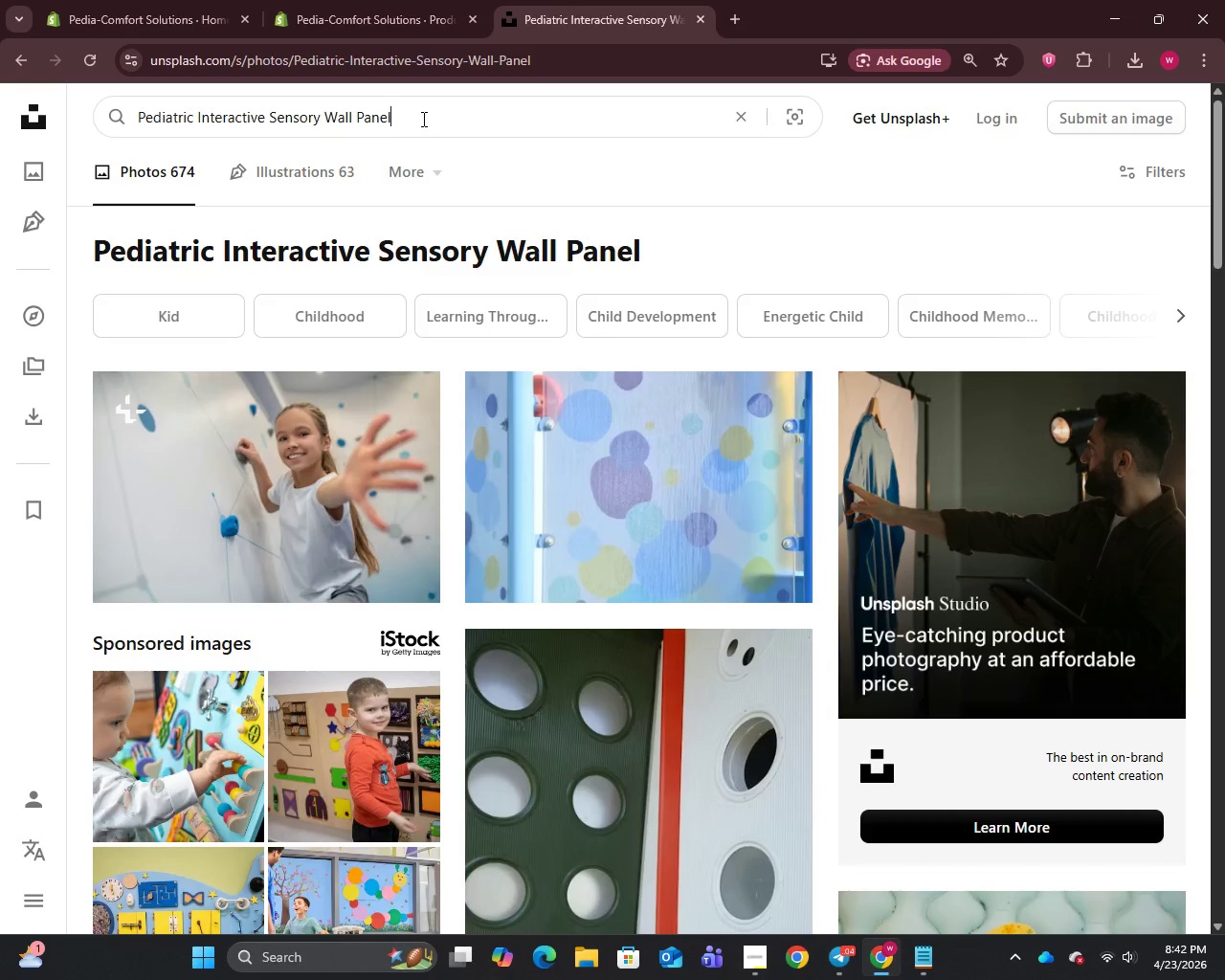 
key(Control+A)
 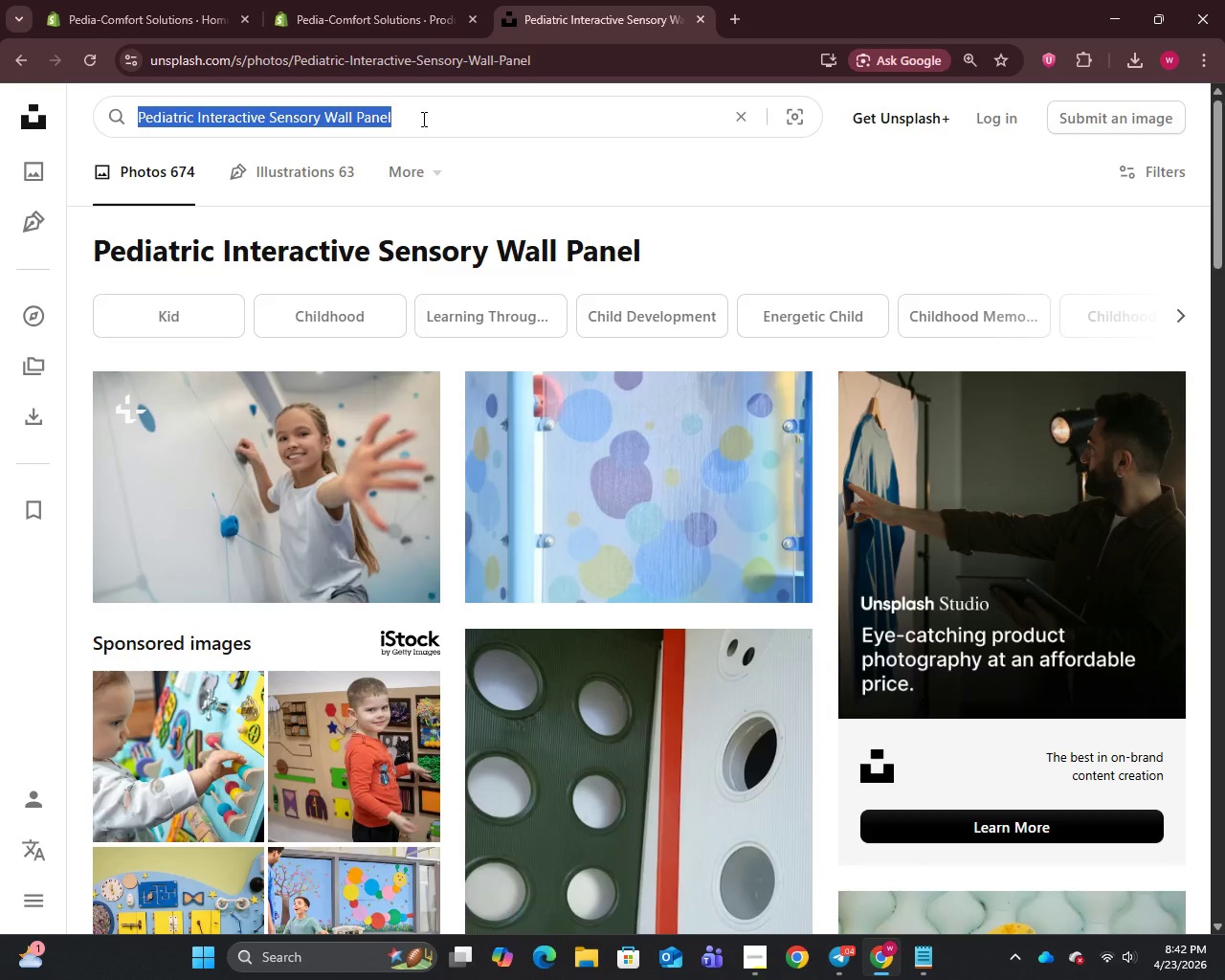 
key(Control+V)
 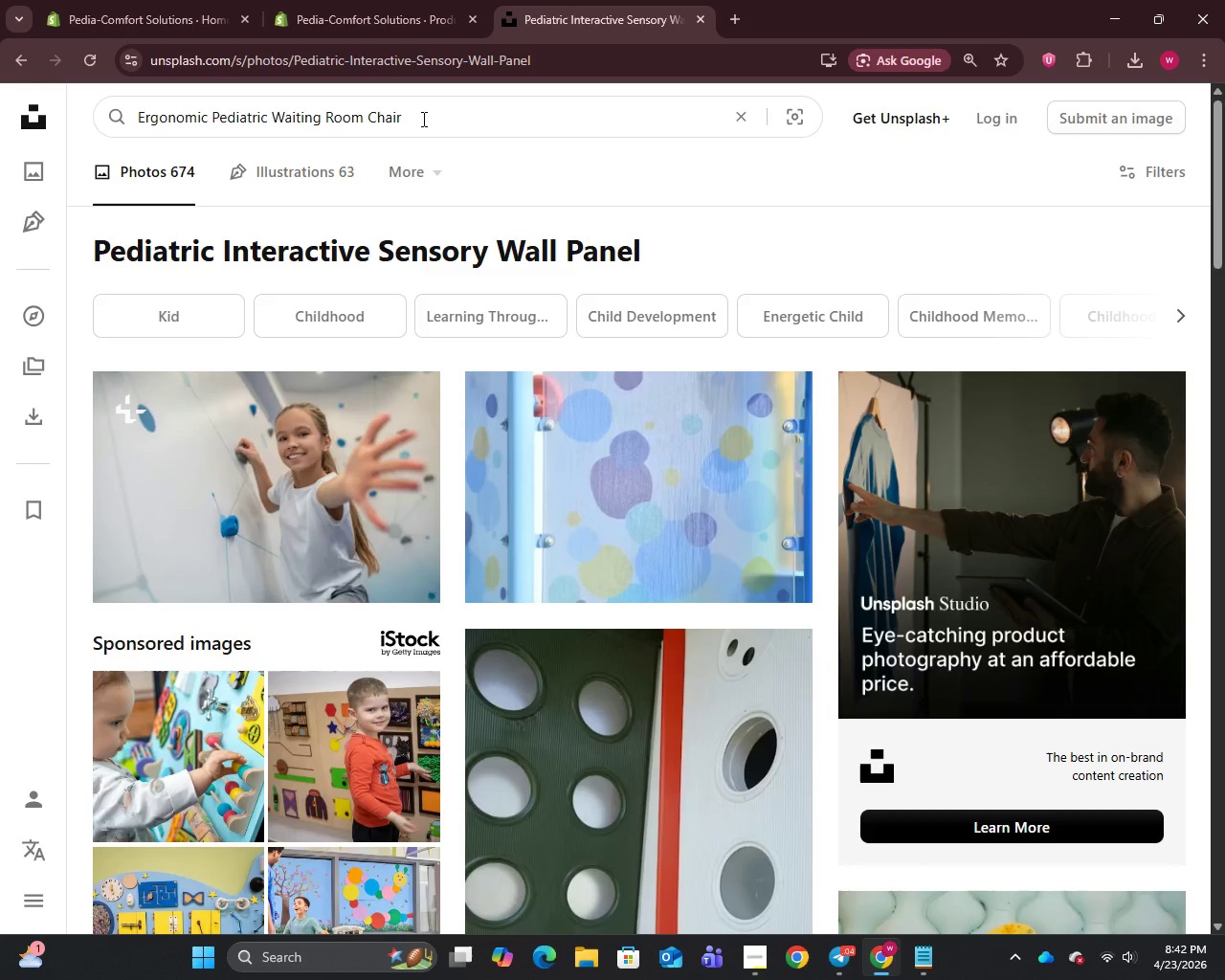 
key(Enter)
 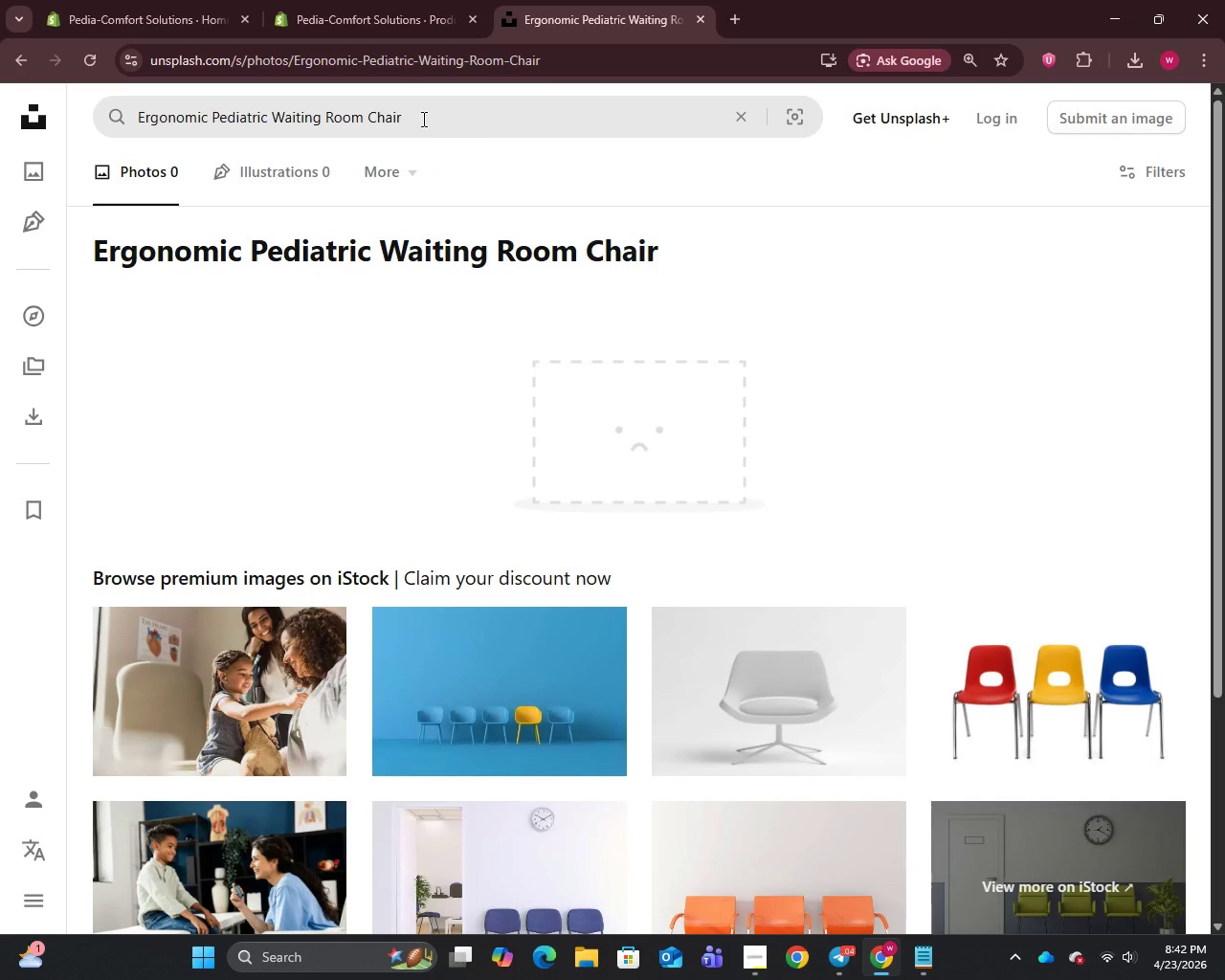 
wait(6.42)
 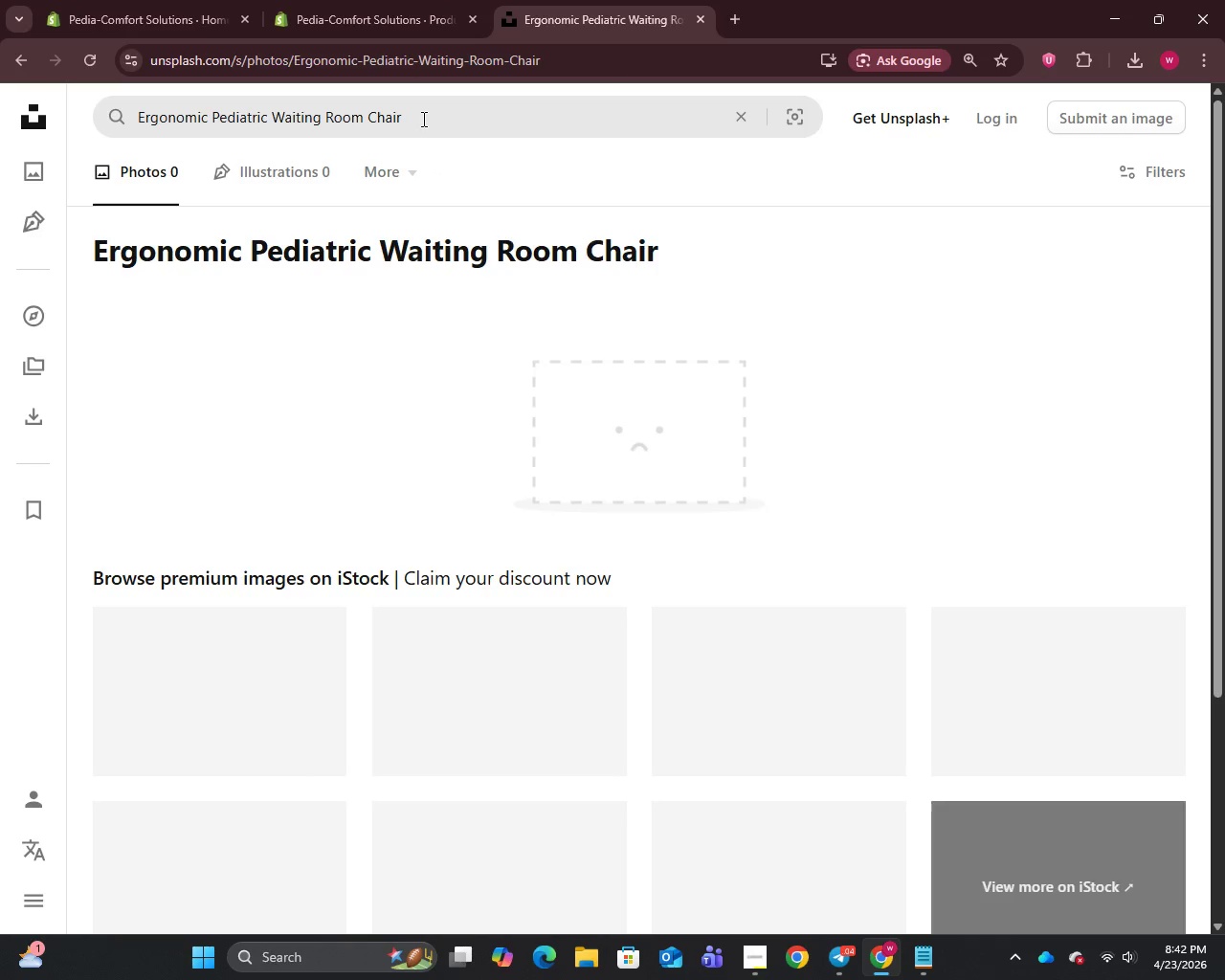 
scroll: coordinate [475, 358], scroll_direction: down, amount: 1.0
 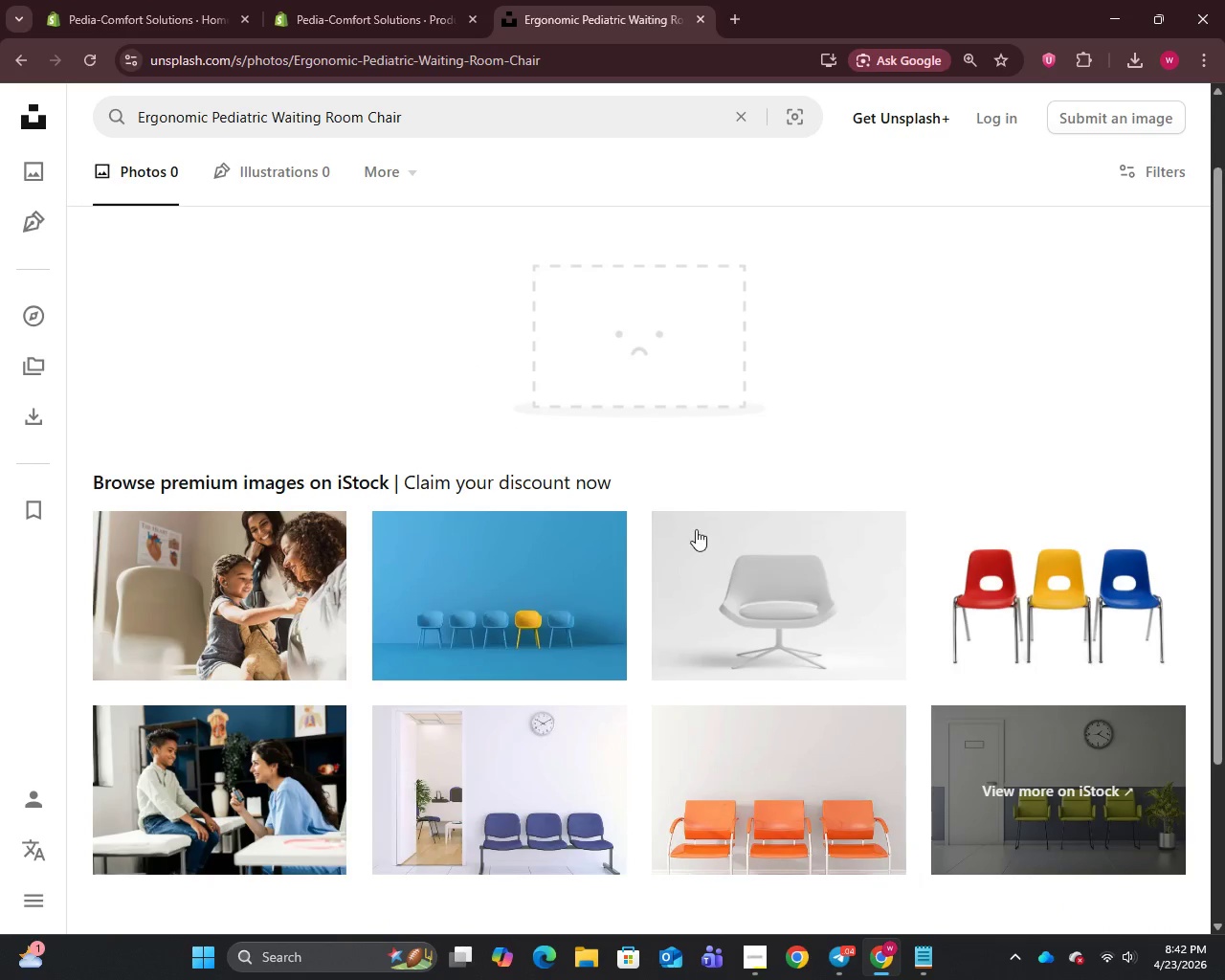 
right_click([750, 586])
 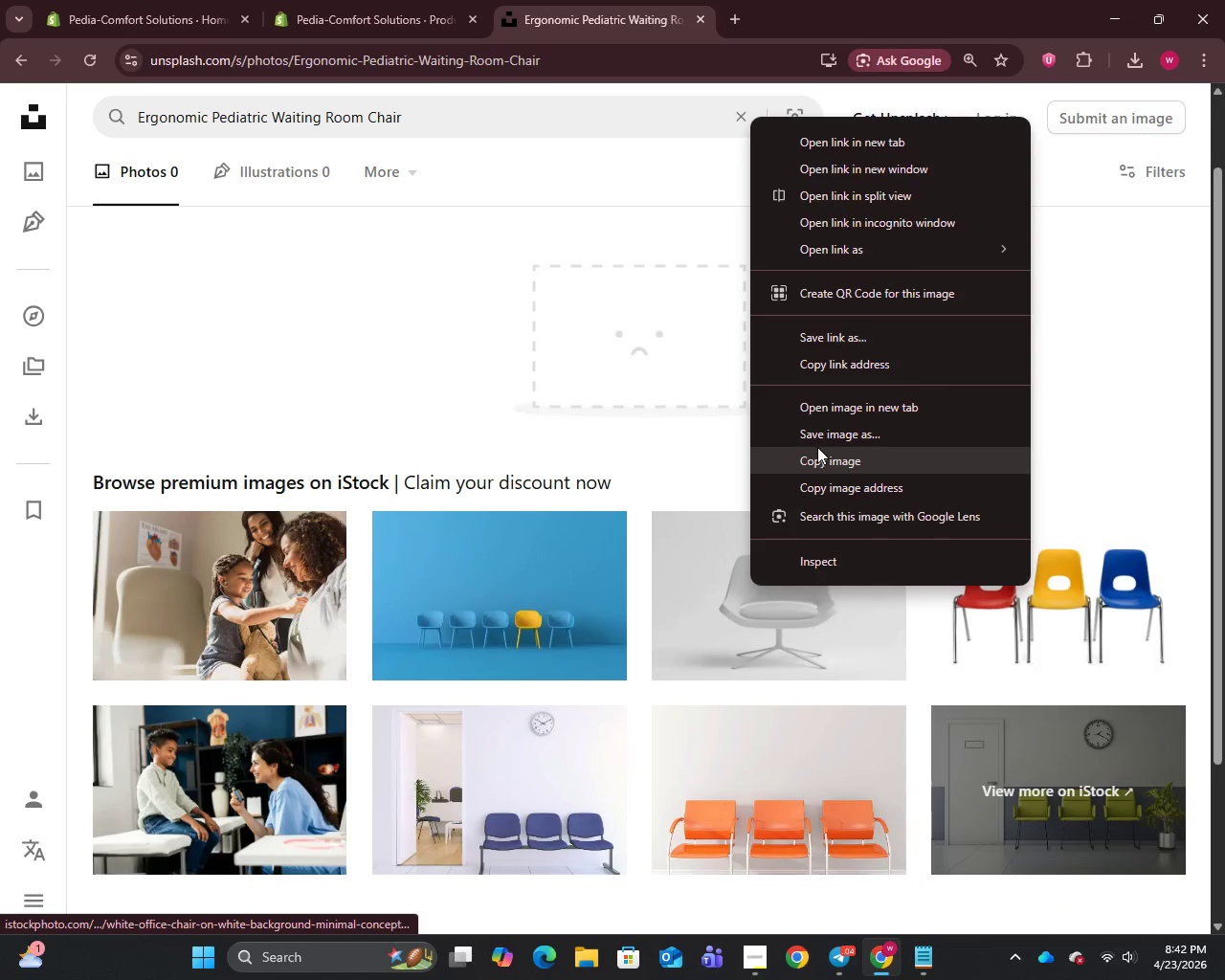 
left_click([817, 440])
 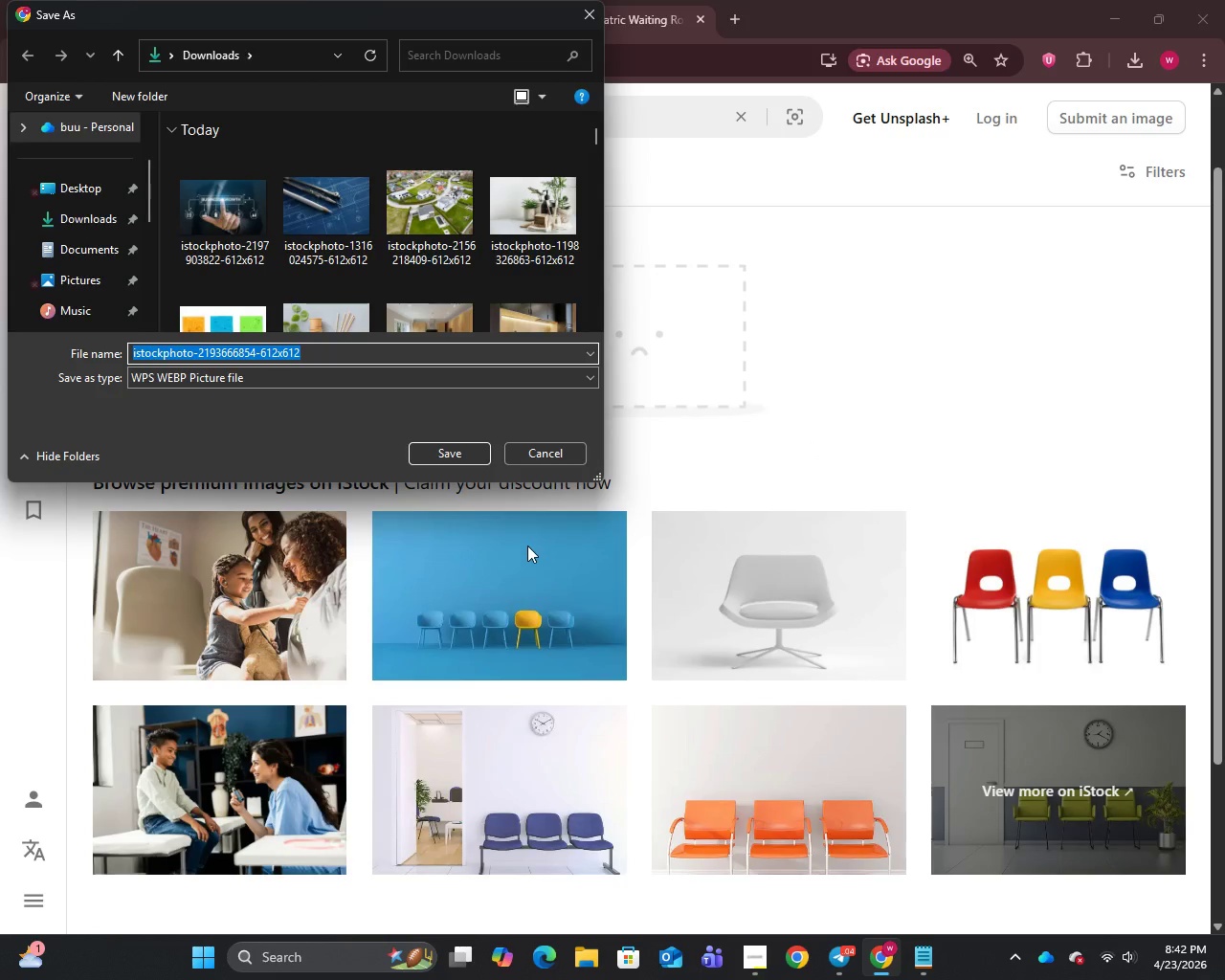 
left_click([457, 452])
 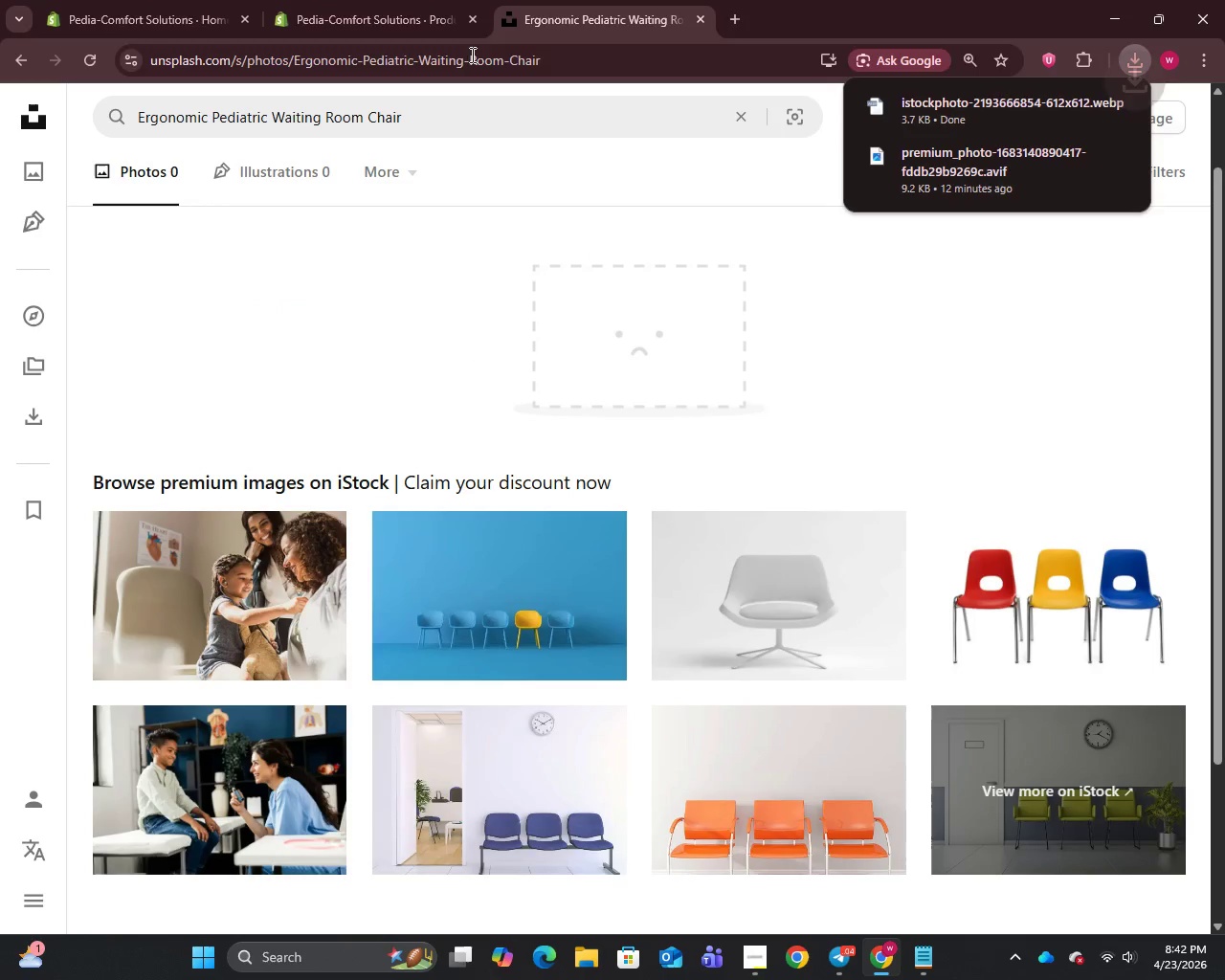 
left_click([390, 0])
 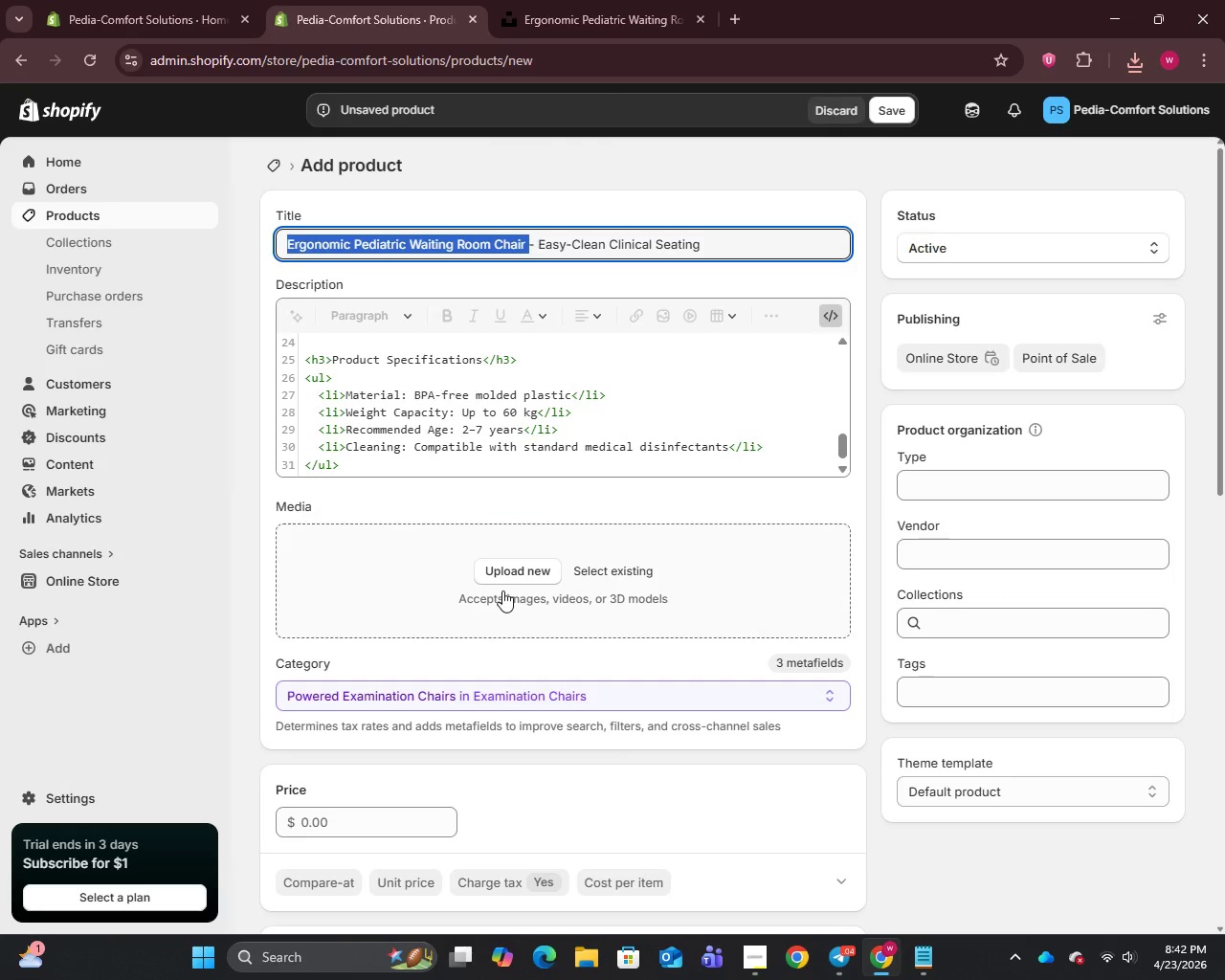 
left_click([508, 574])
 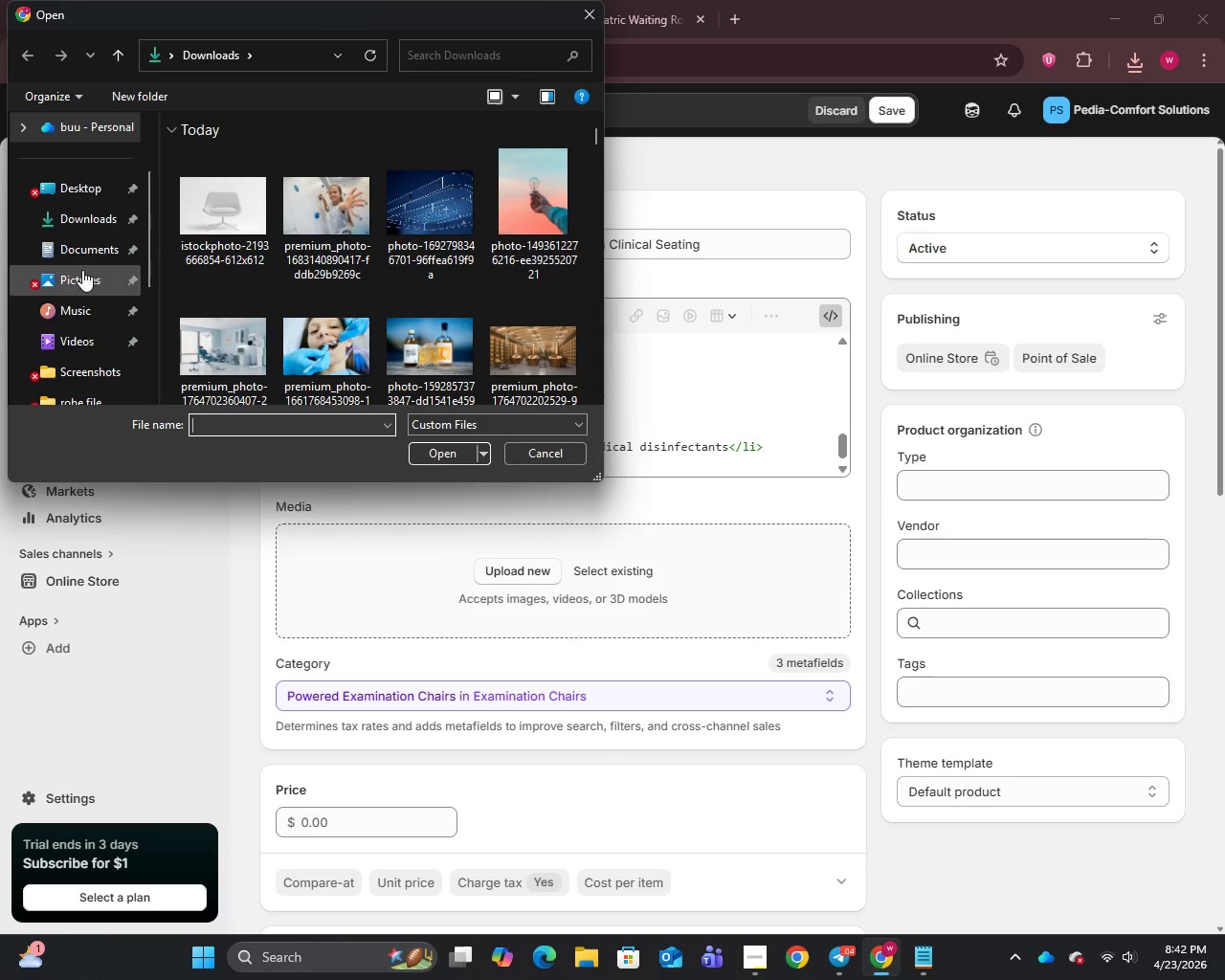 
left_click([191, 218])
 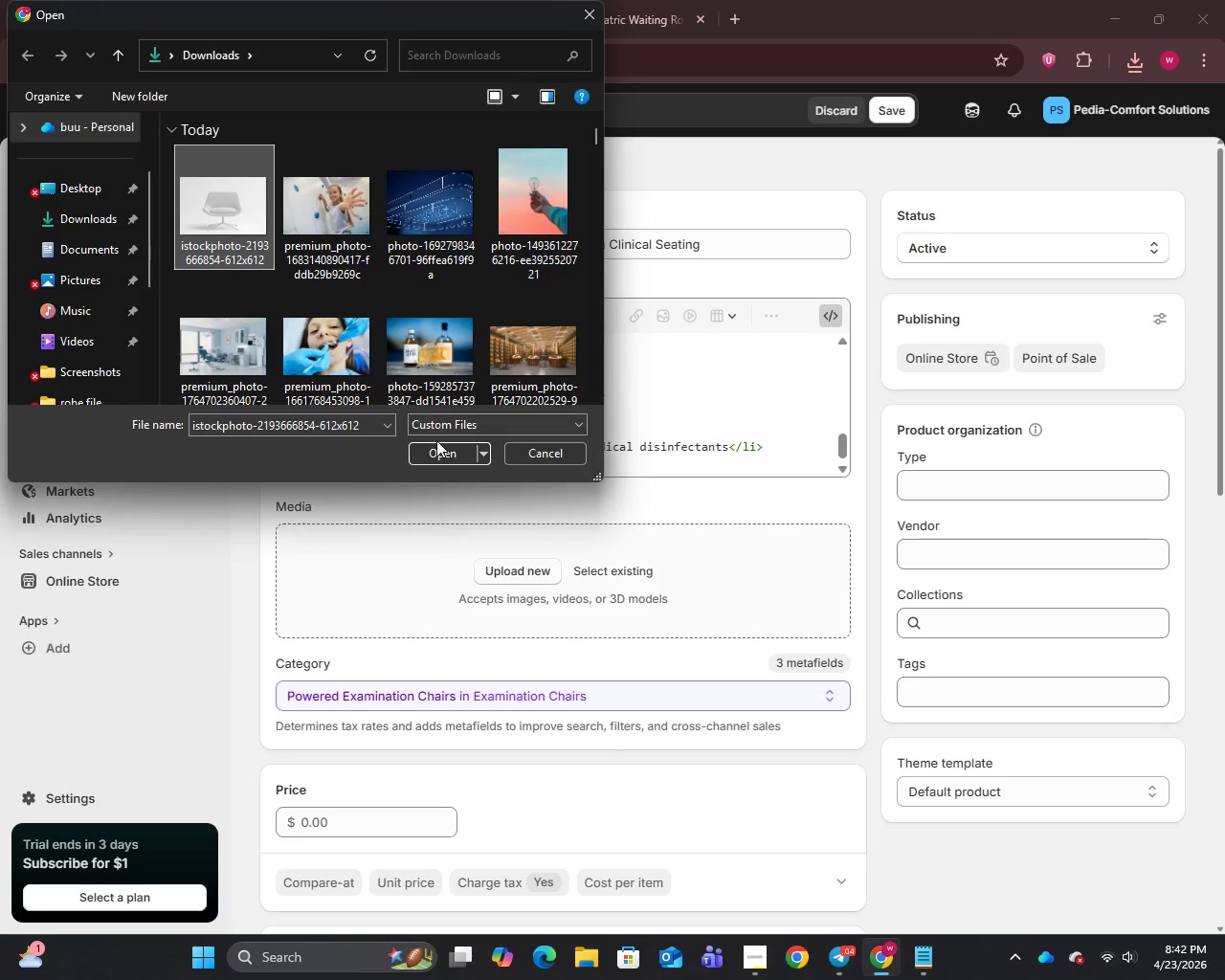 
left_click([442, 448])
 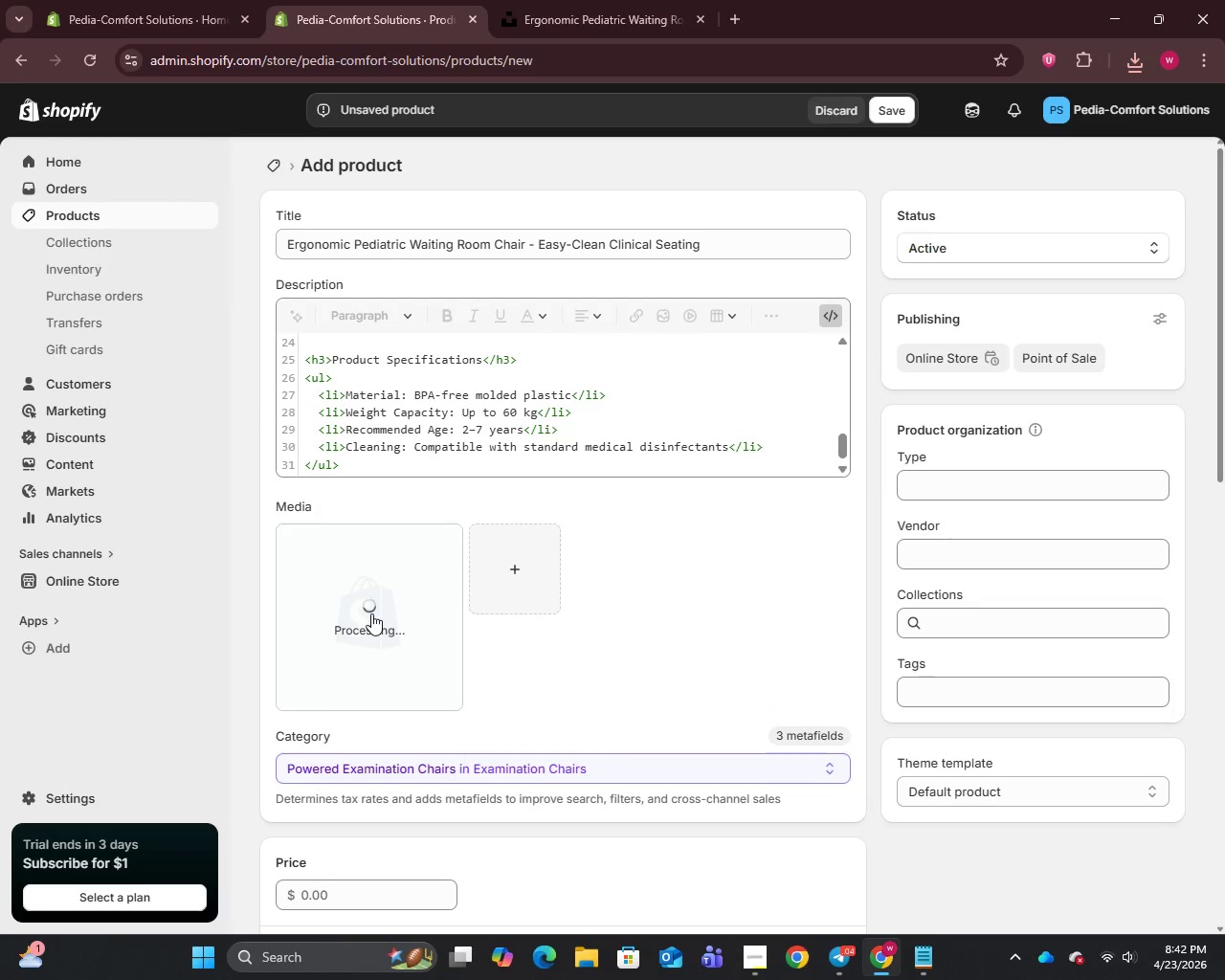 
wait(5.28)
 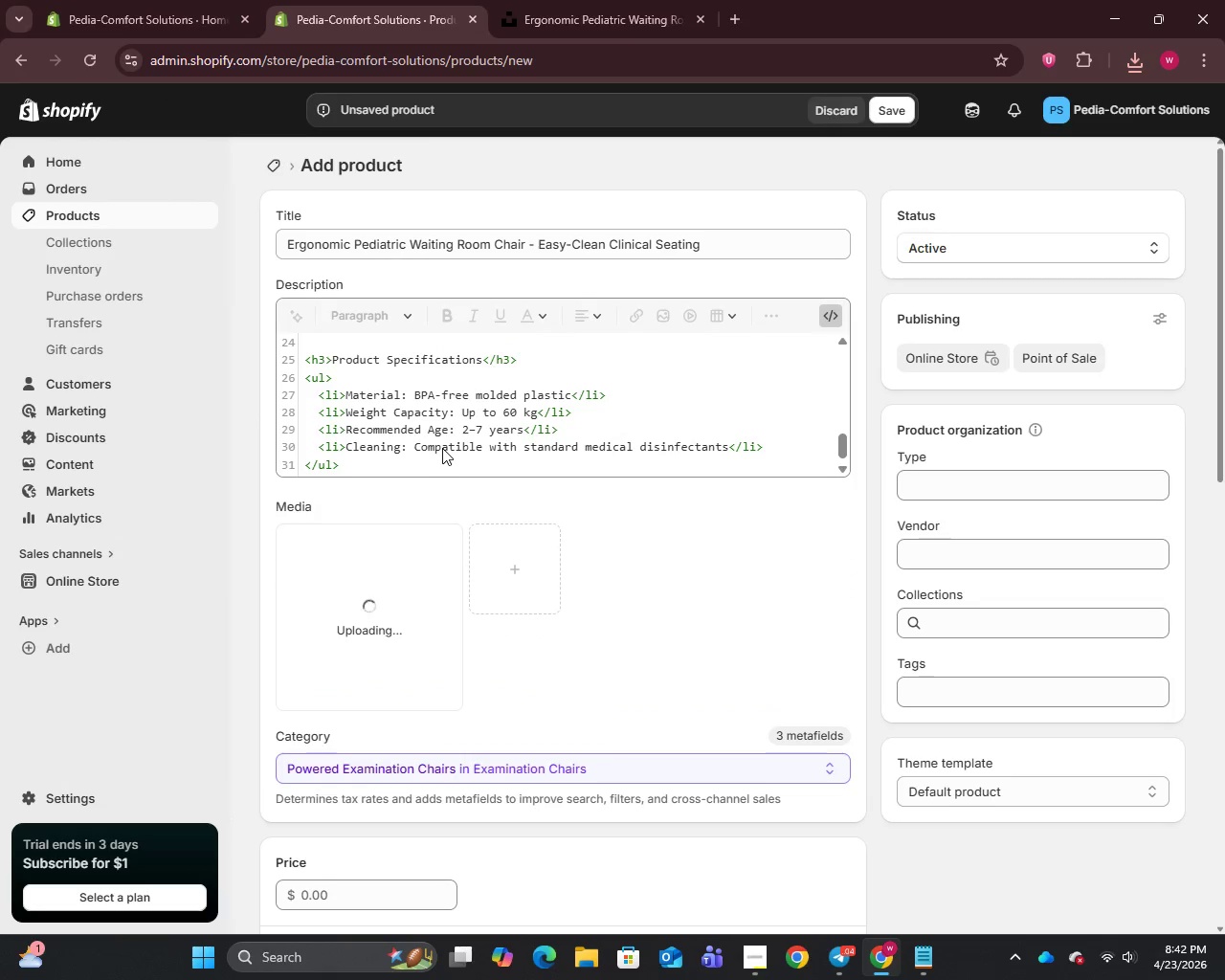 
left_click([371, 613])
 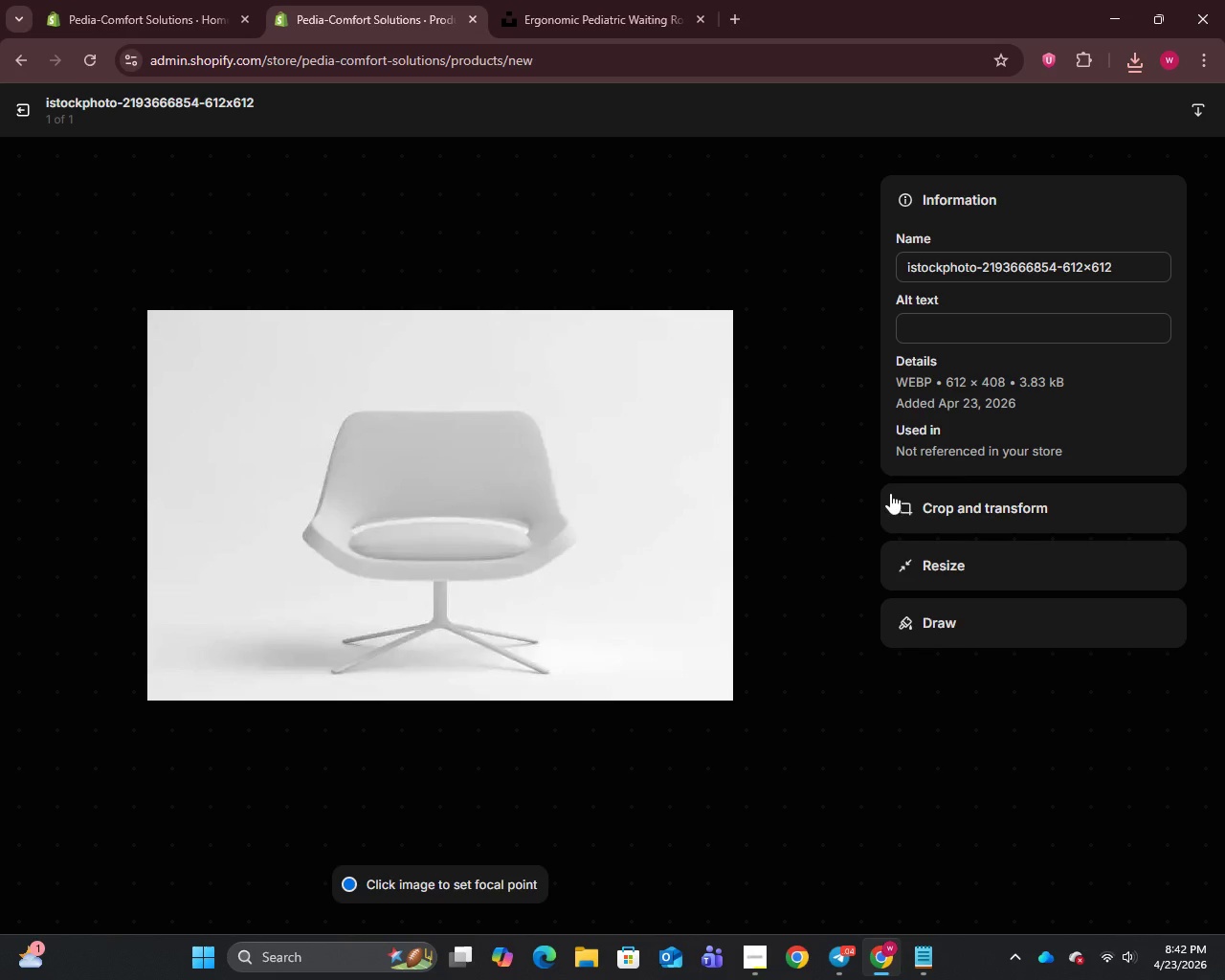 
left_click([951, 274])
 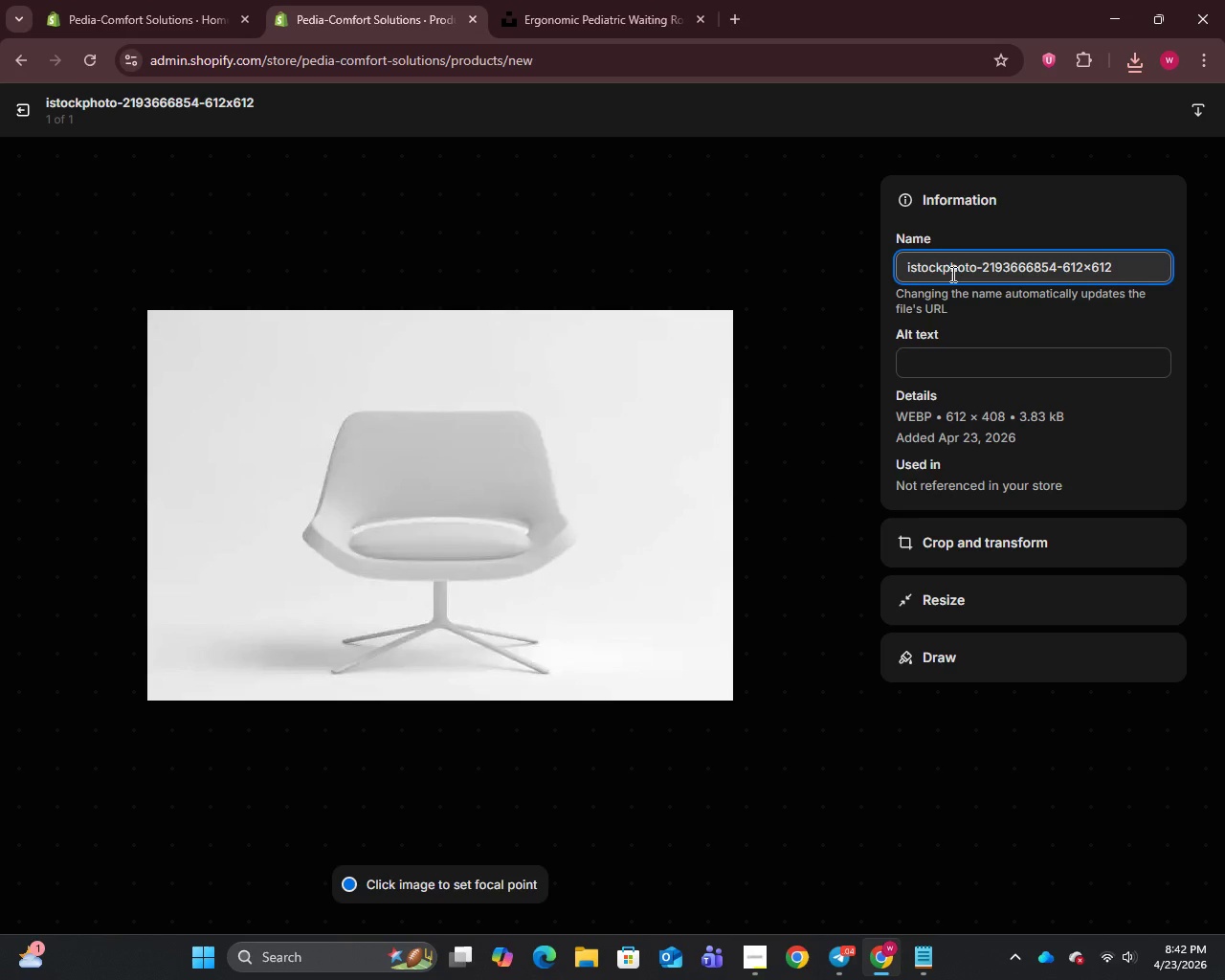 
key(Control+A)
 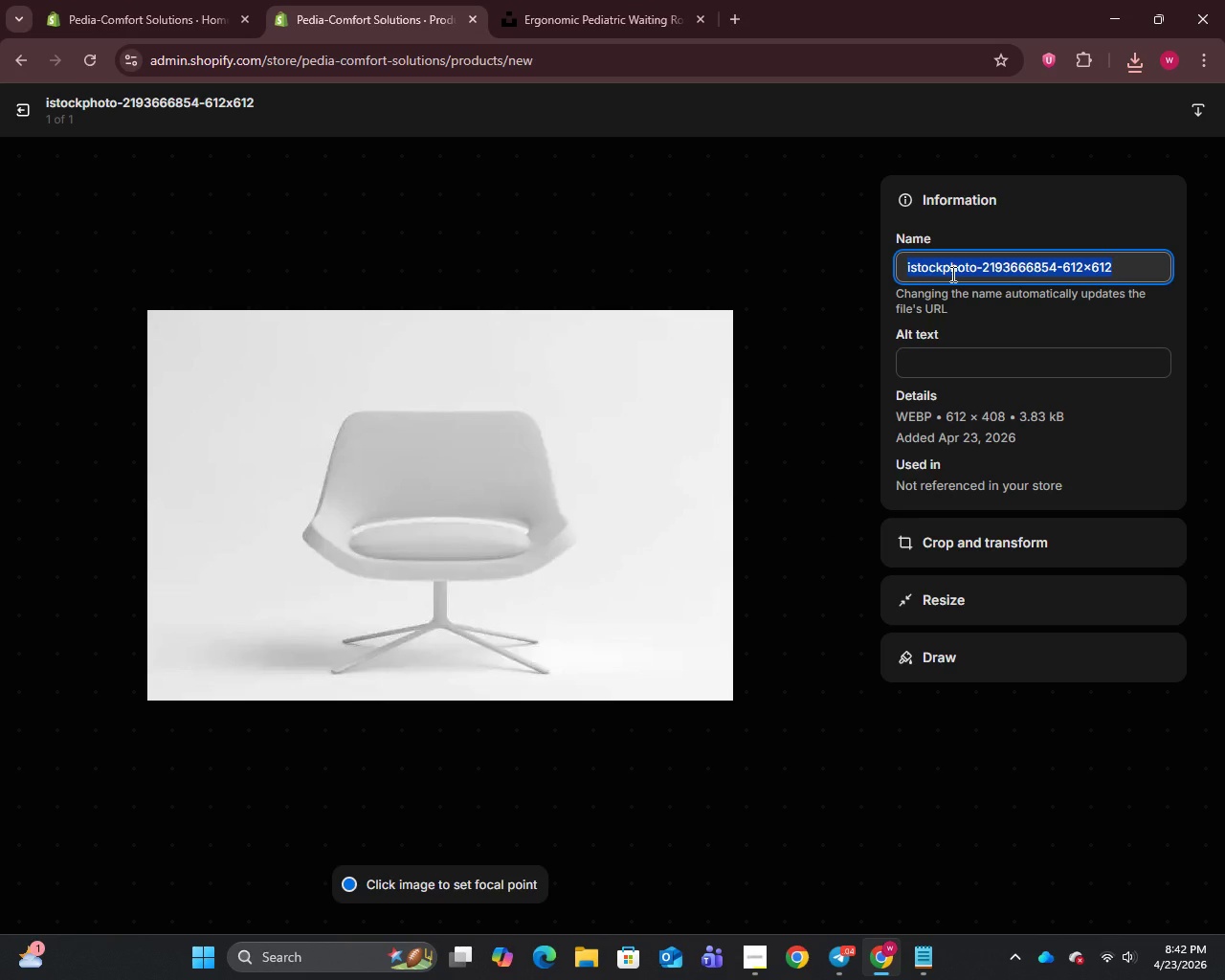 
key(Backspace)
 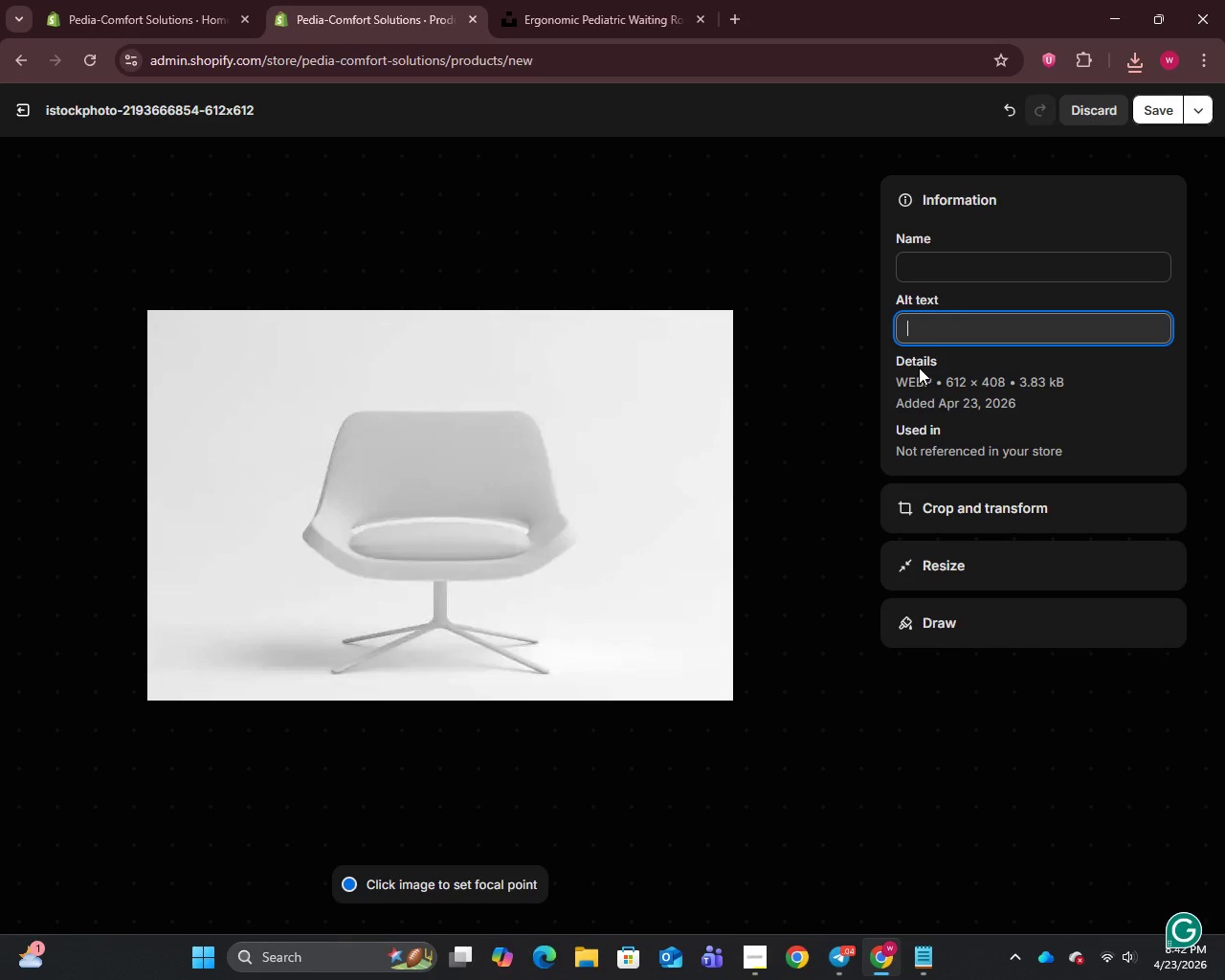 
type(ergonomic pediatric chair for wait)
 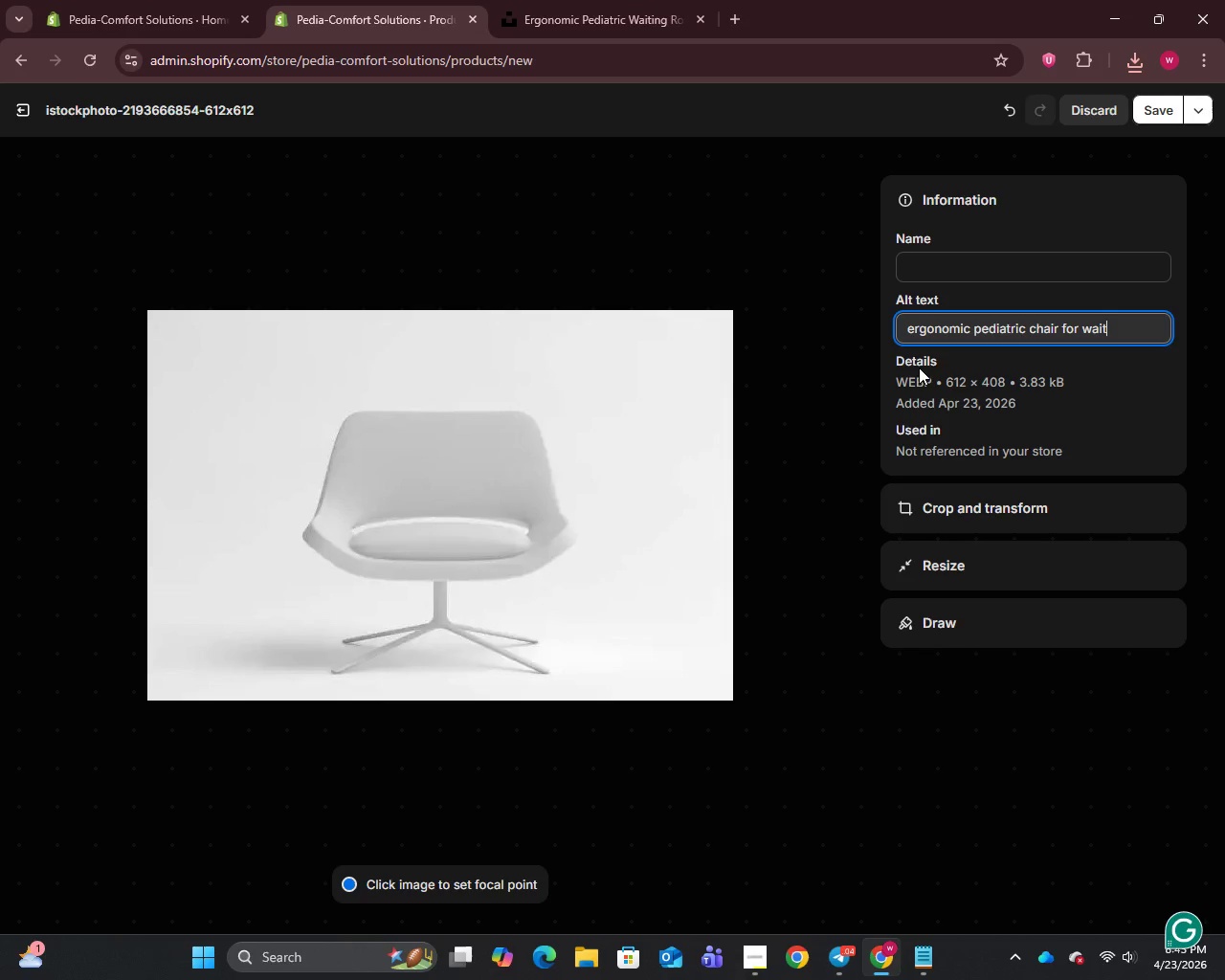 
type(ing room easy to clean clinic sear)
key(Backspace)
type(ting)
 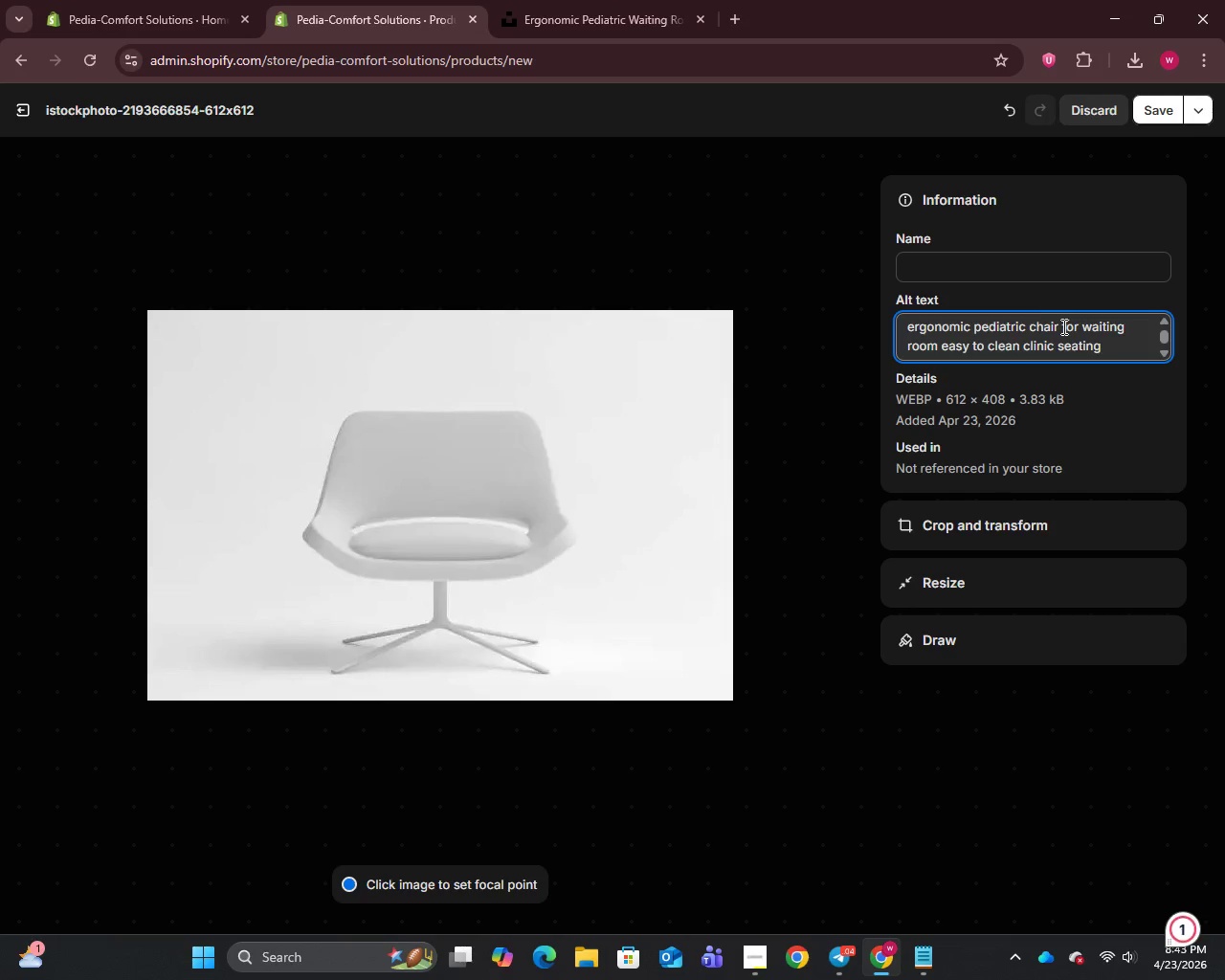 
wait(5.36)
 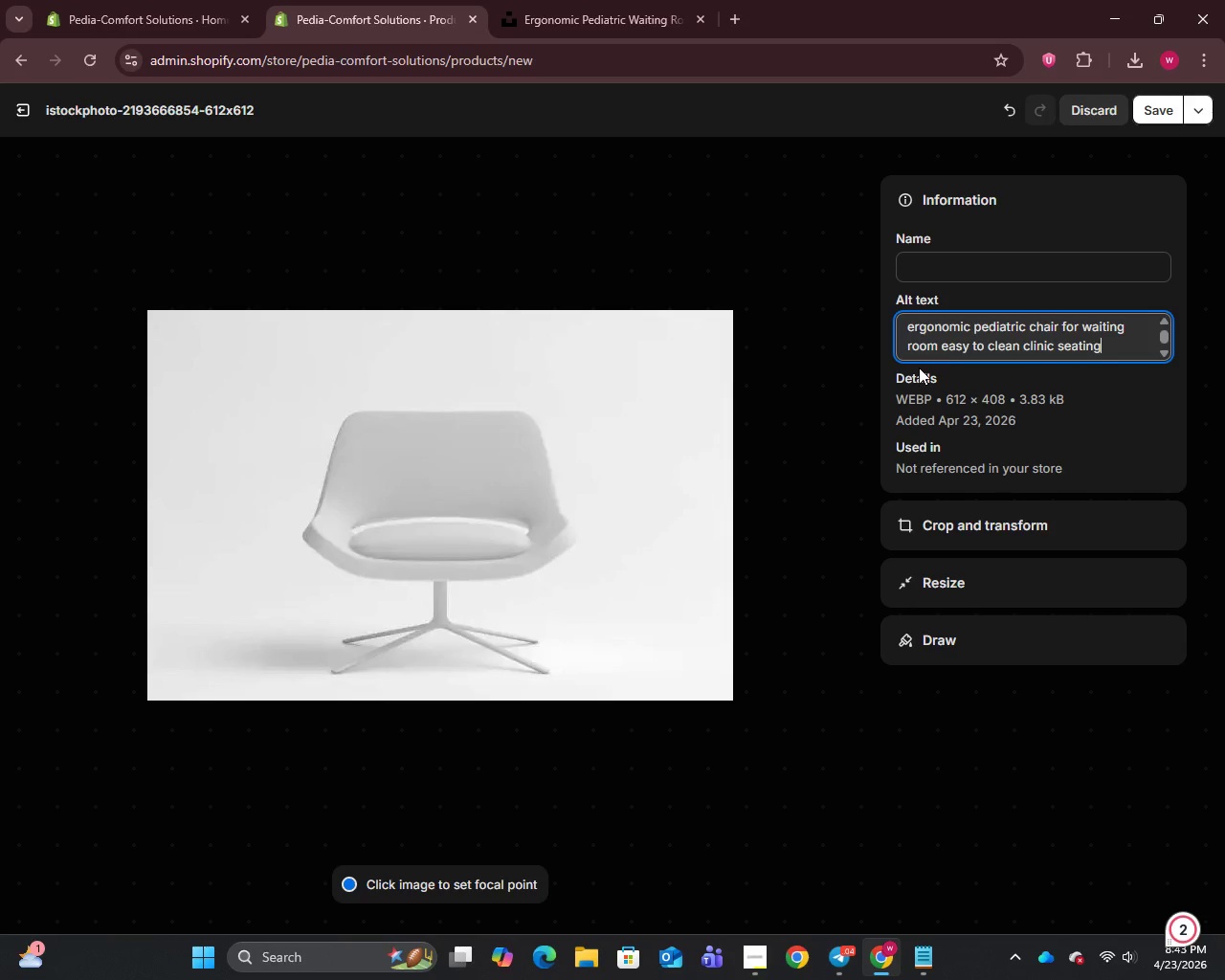 
left_click_drag(start_coordinate=[1060, 327], to_coordinate=[881, 321])
 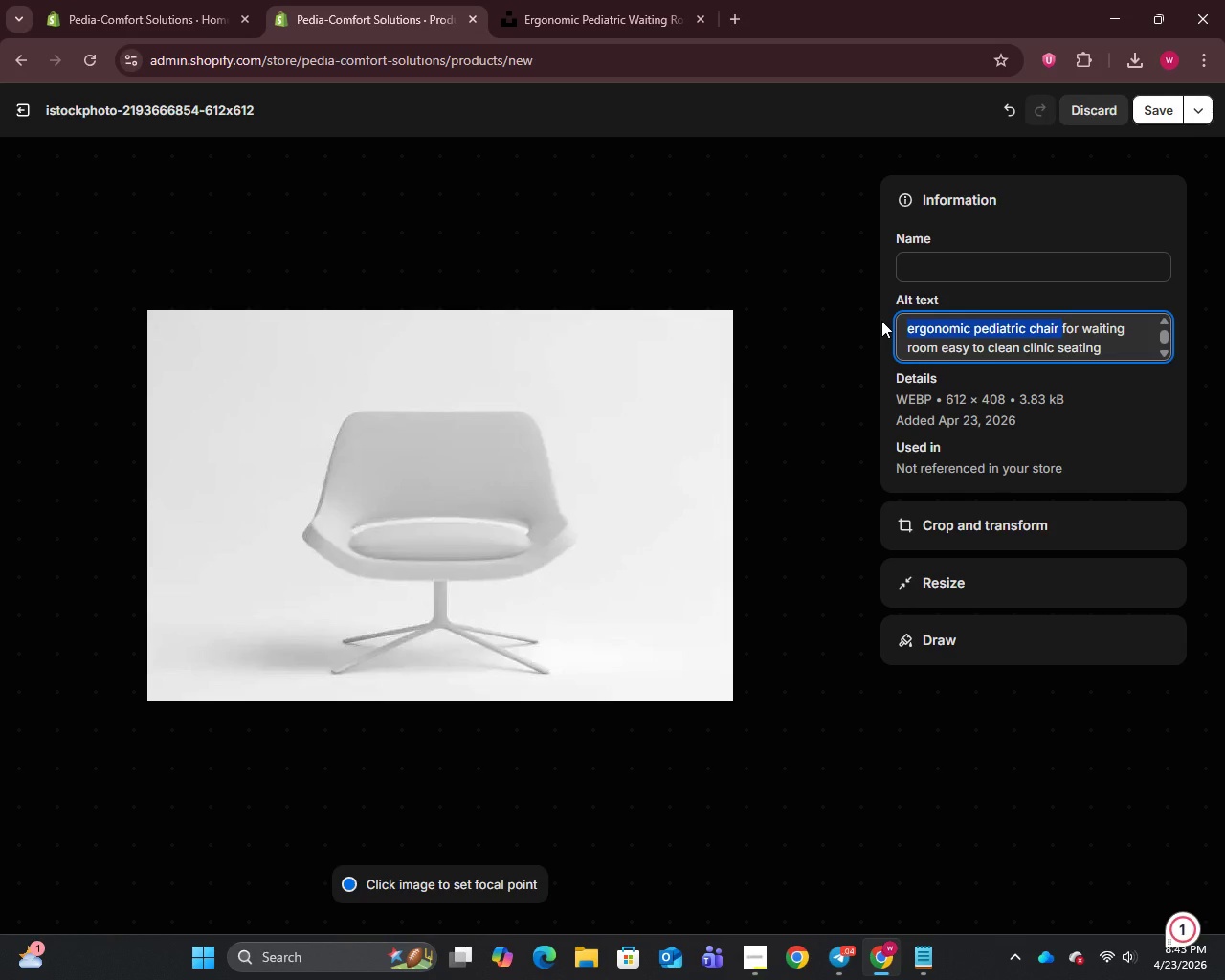 
key(Control+C)
 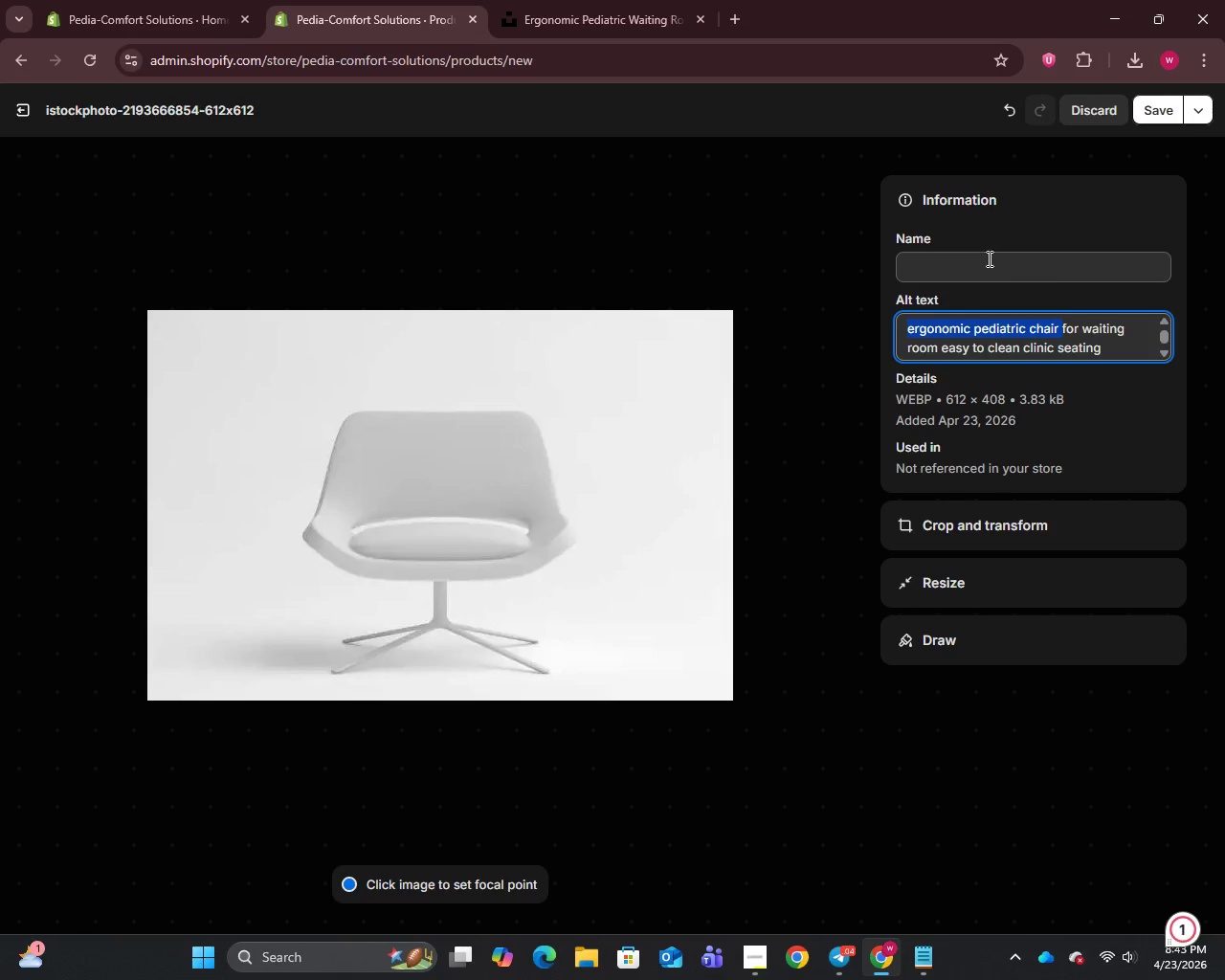 
left_click([988, 258])
 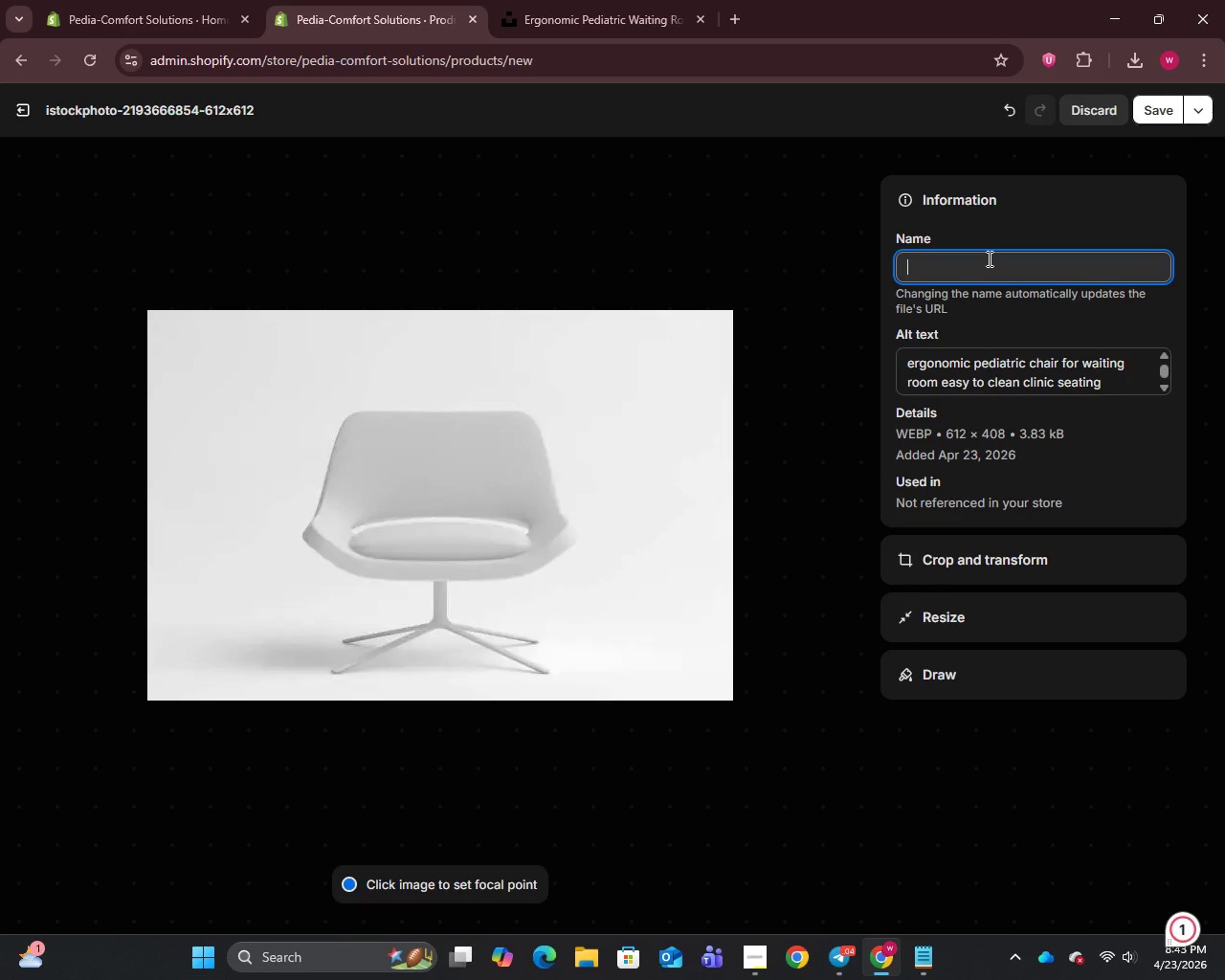 
key(Control+V)
 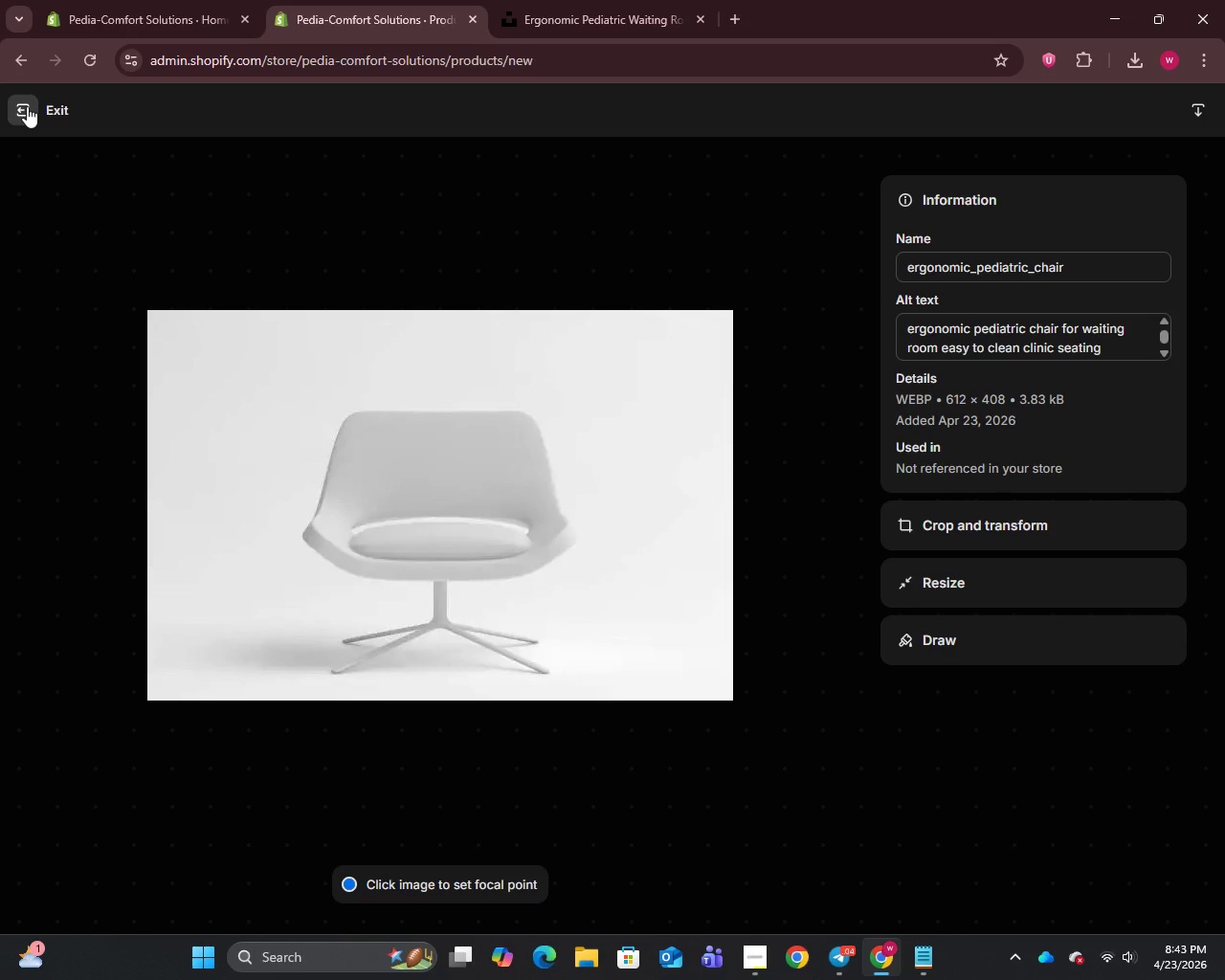 
wait(5.48)
 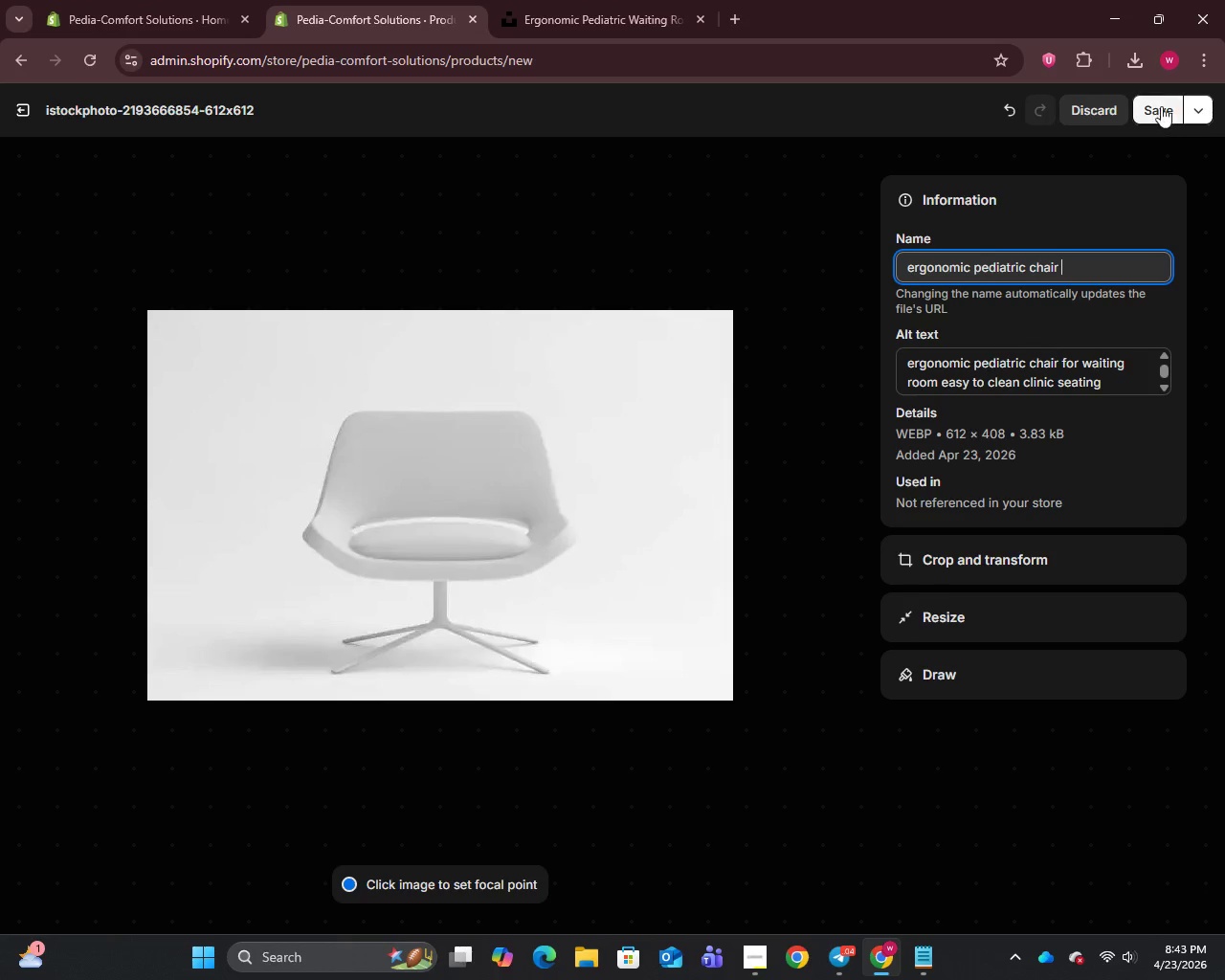 
left_click([27, 106])
 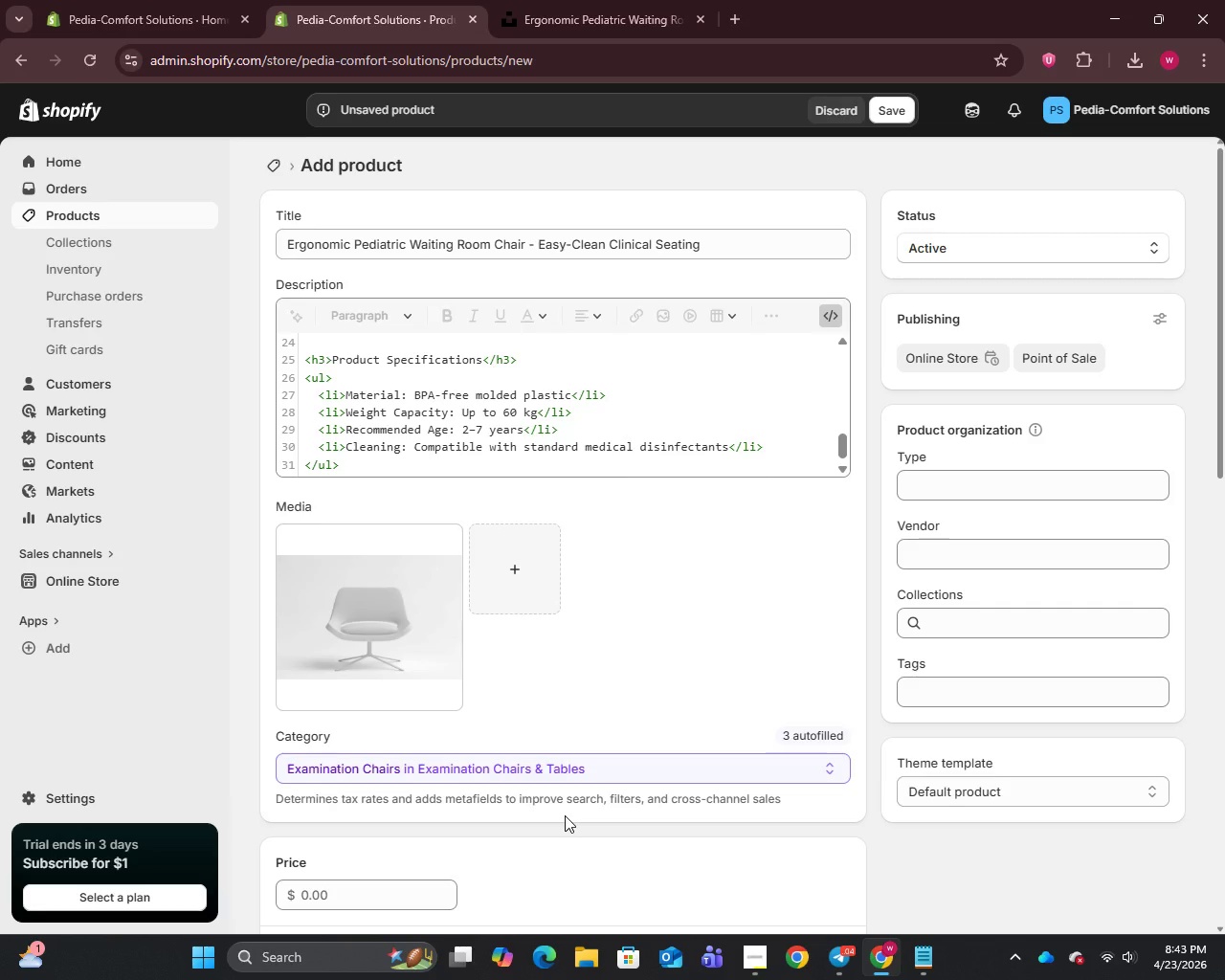 
wait(7.38)
 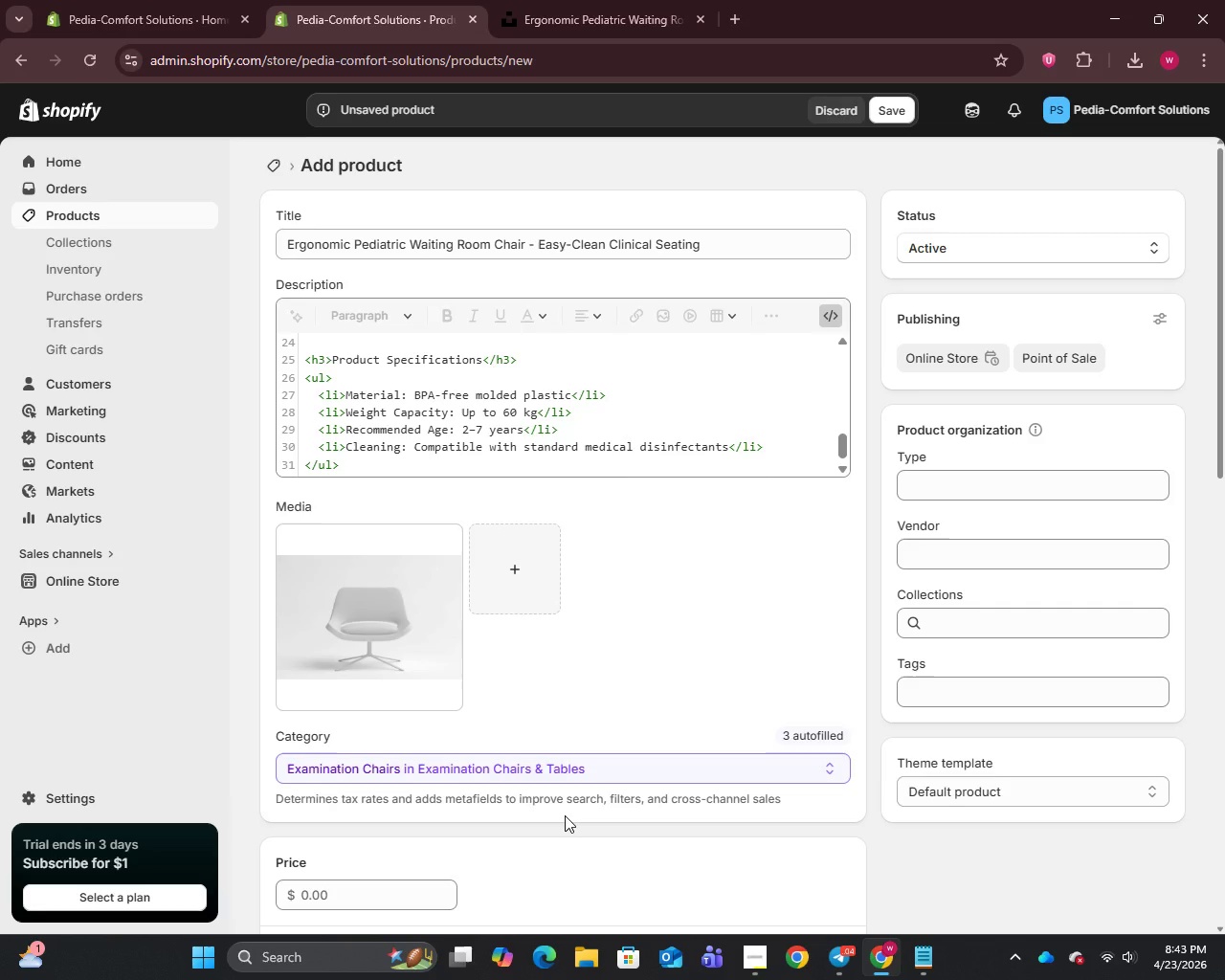 
scroll: coordinate [580, 676], scroll_direction: down, amount: 1.0
 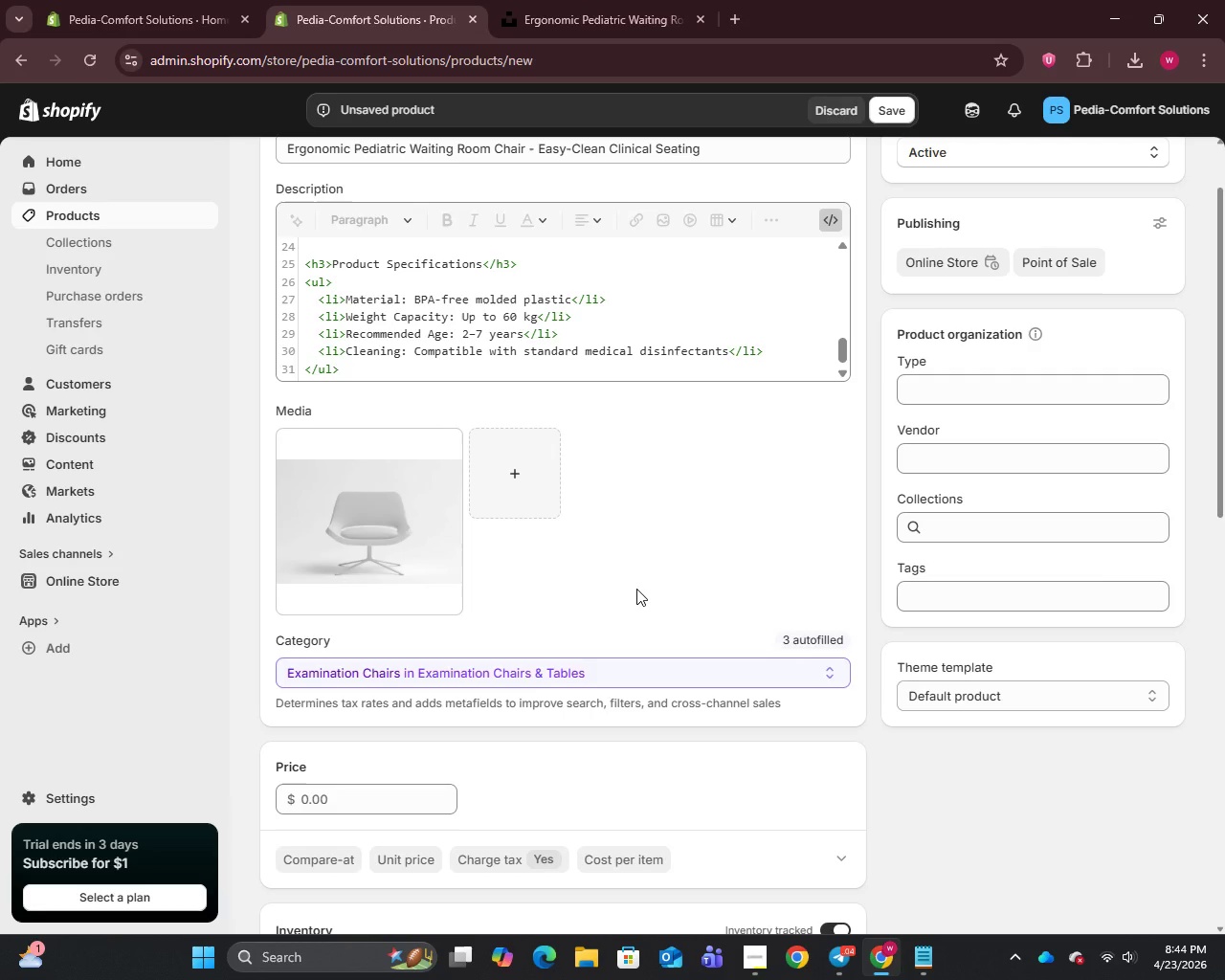 
wait(5.07)
 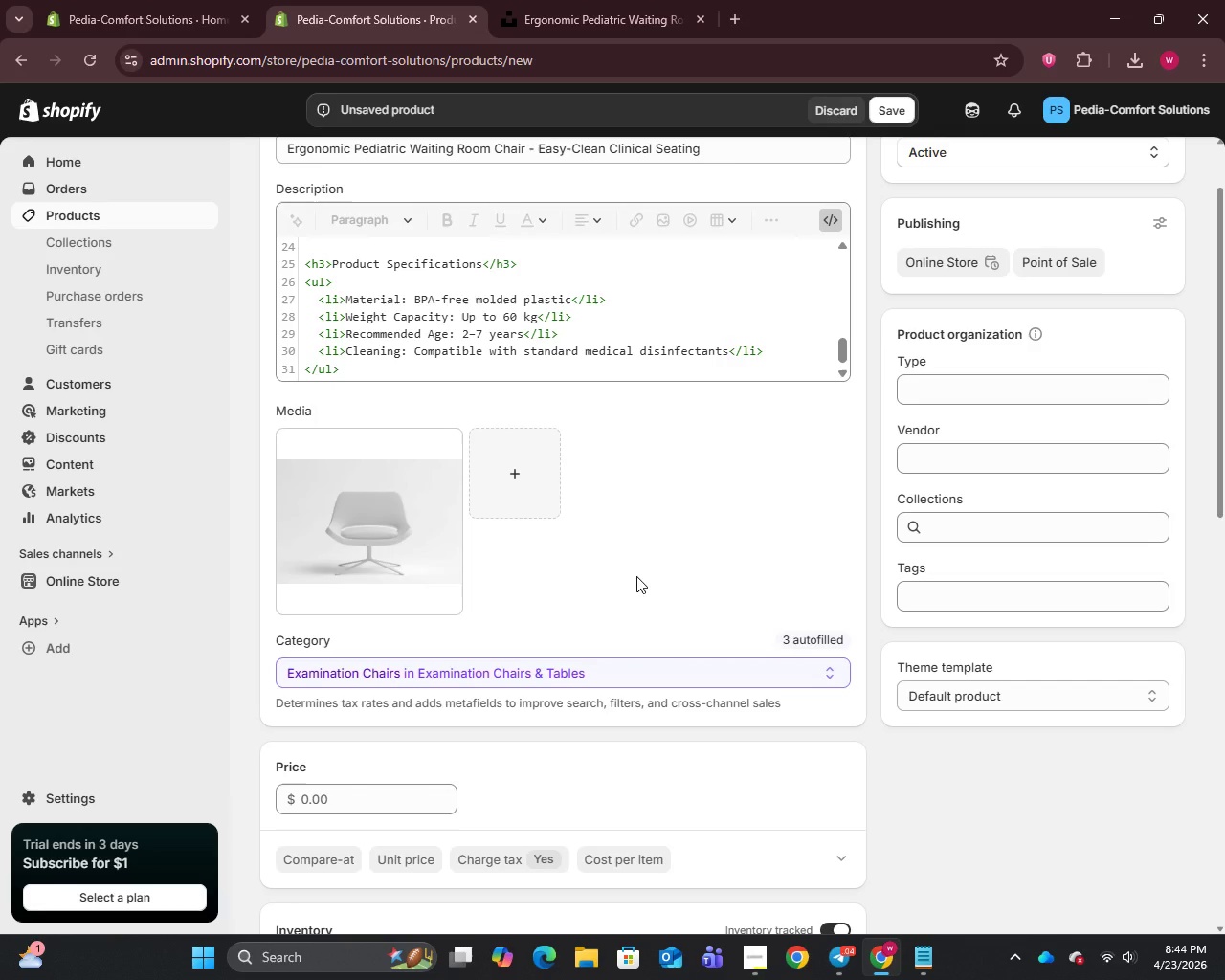 
scroll: coordinate [518, 511], scroll_direction: down, amount: 4.0
 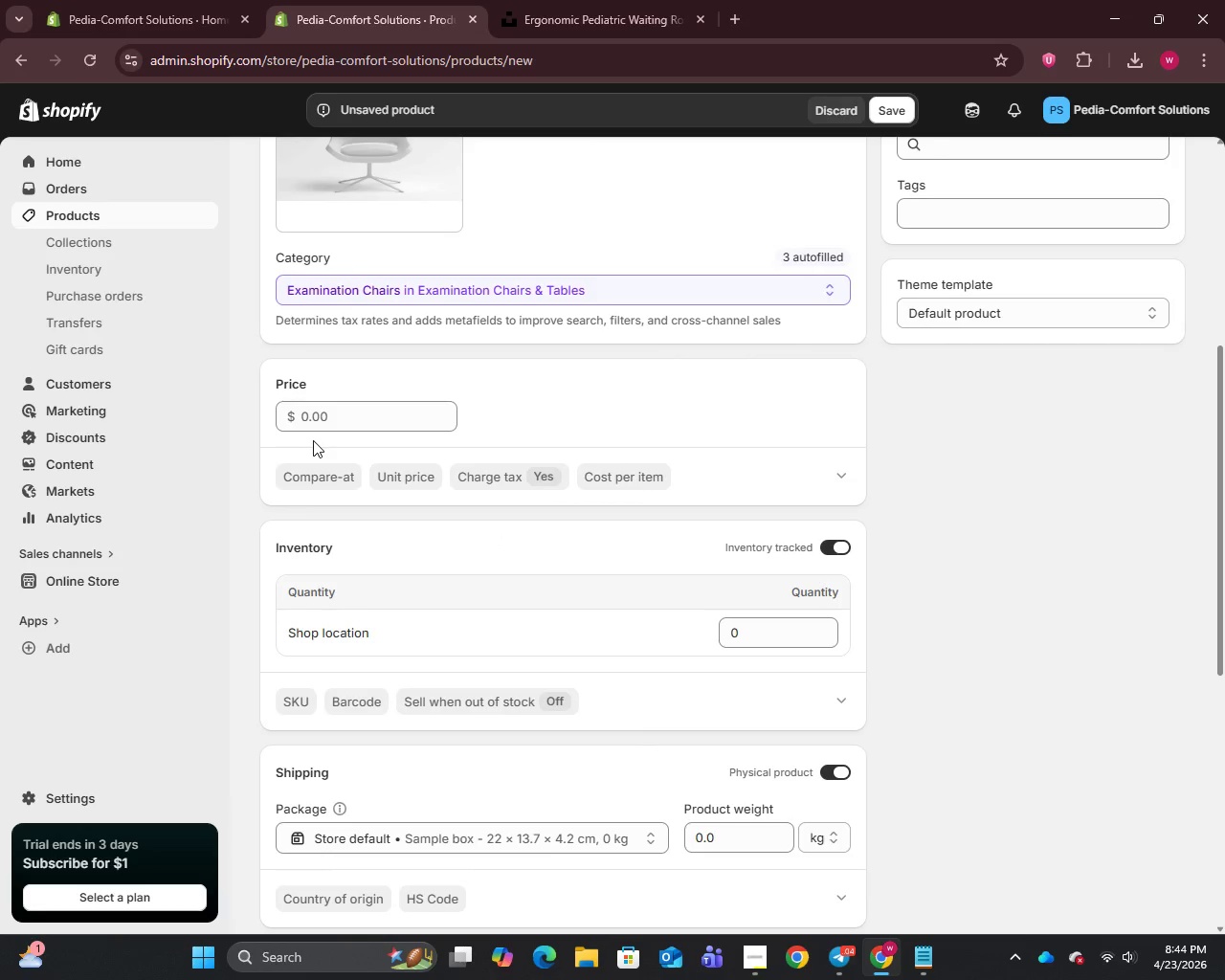 
left_click([326, 420])
 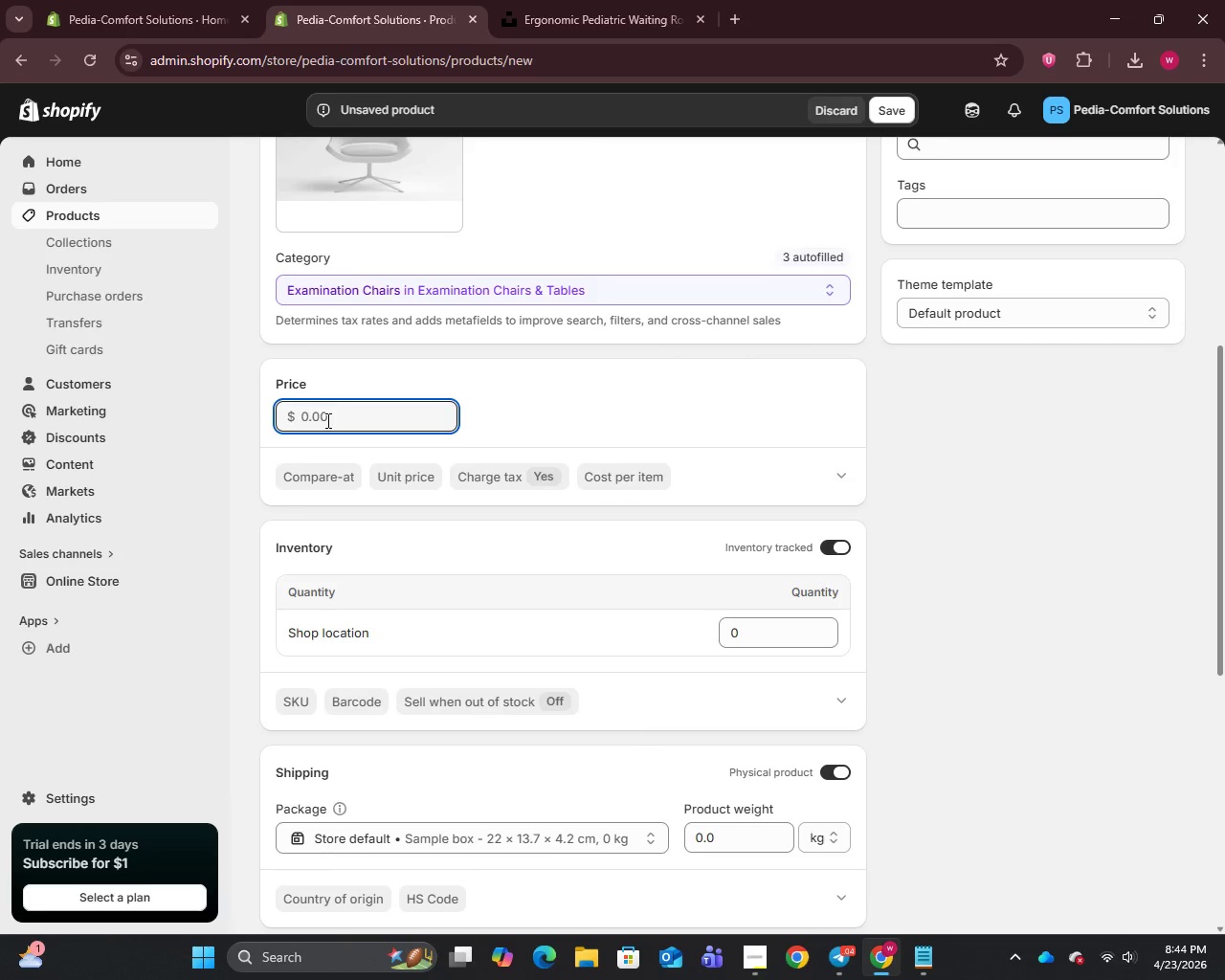 
wait(5.09)
 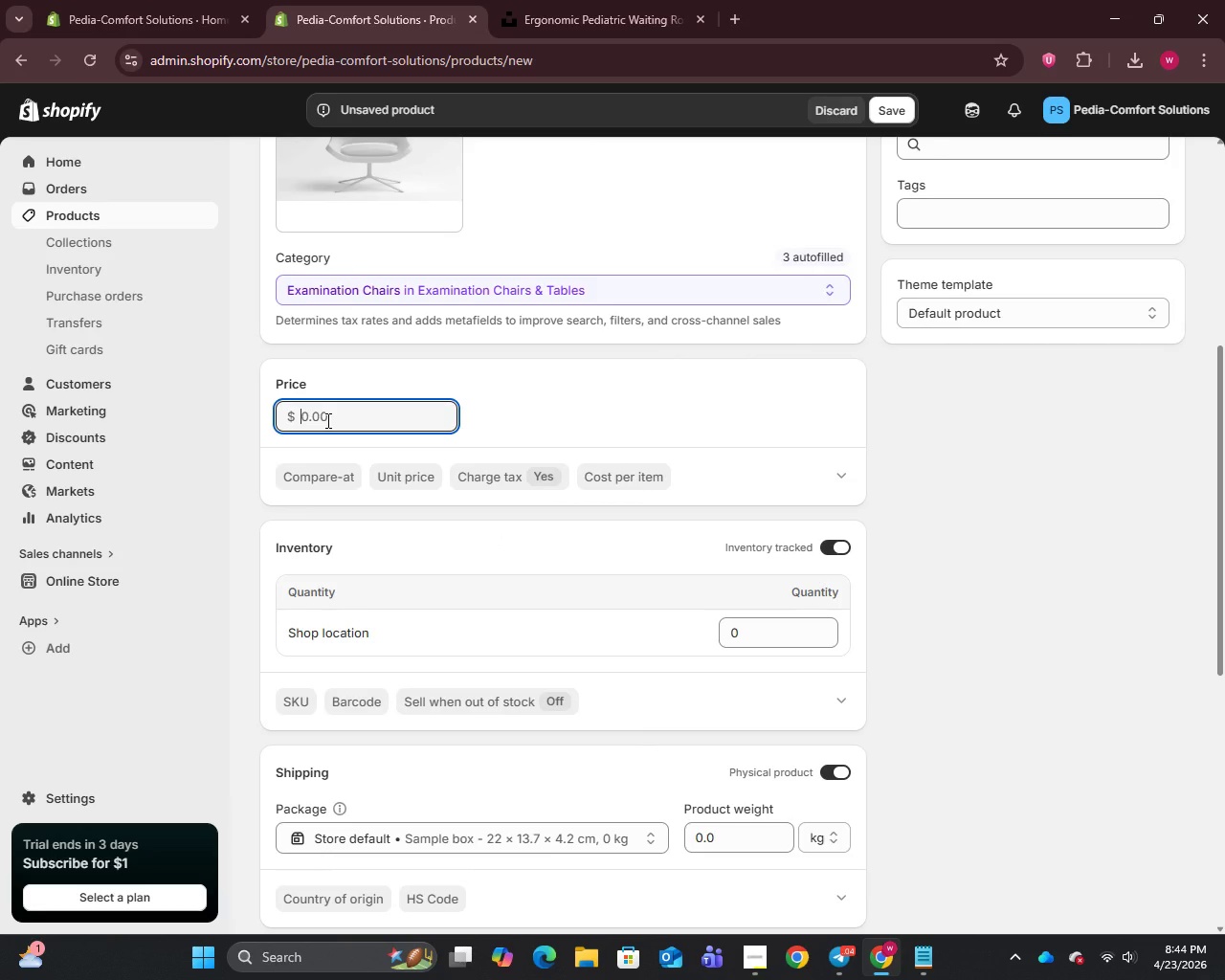 
type(64.99)
 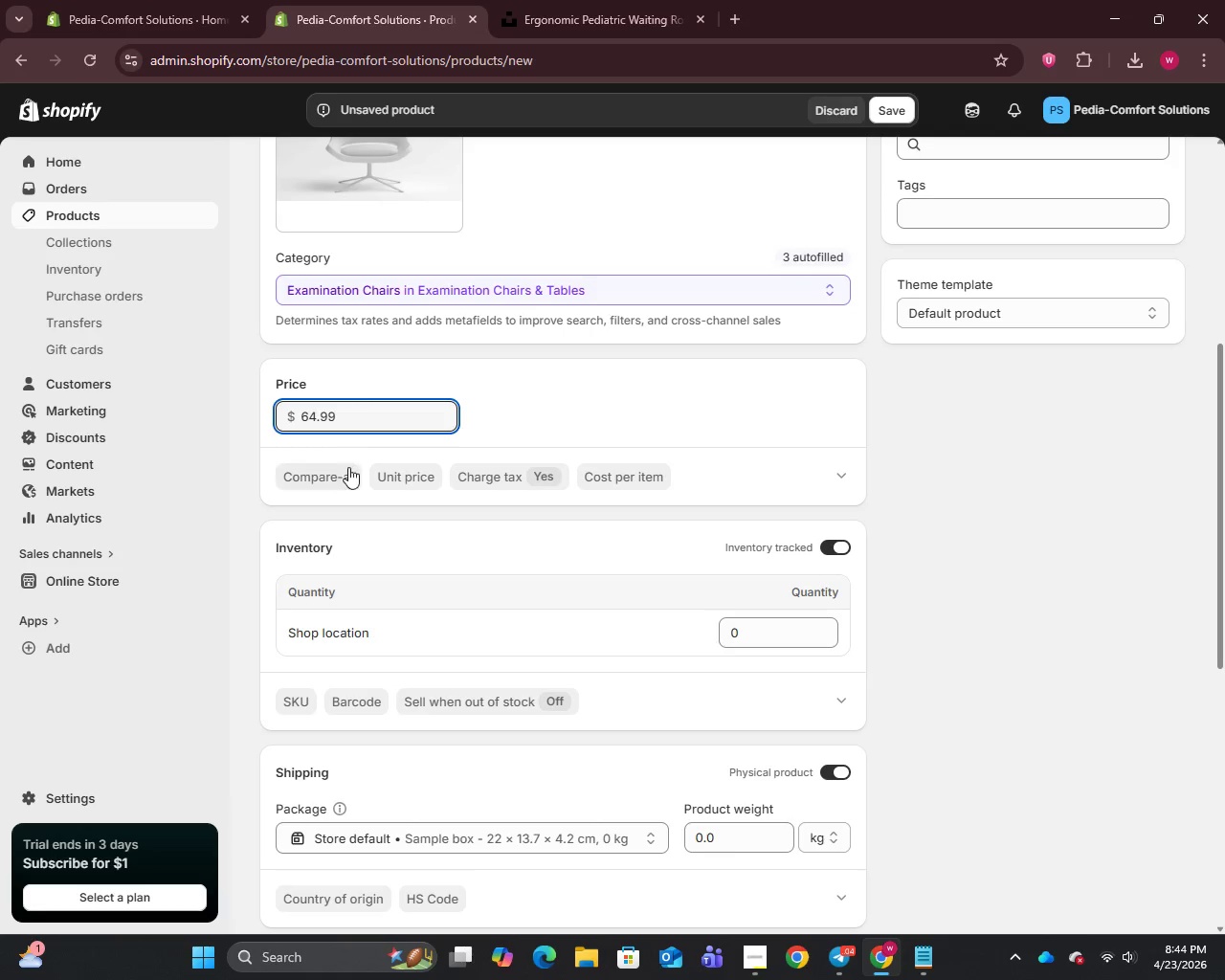 
left_click([330, 472])
 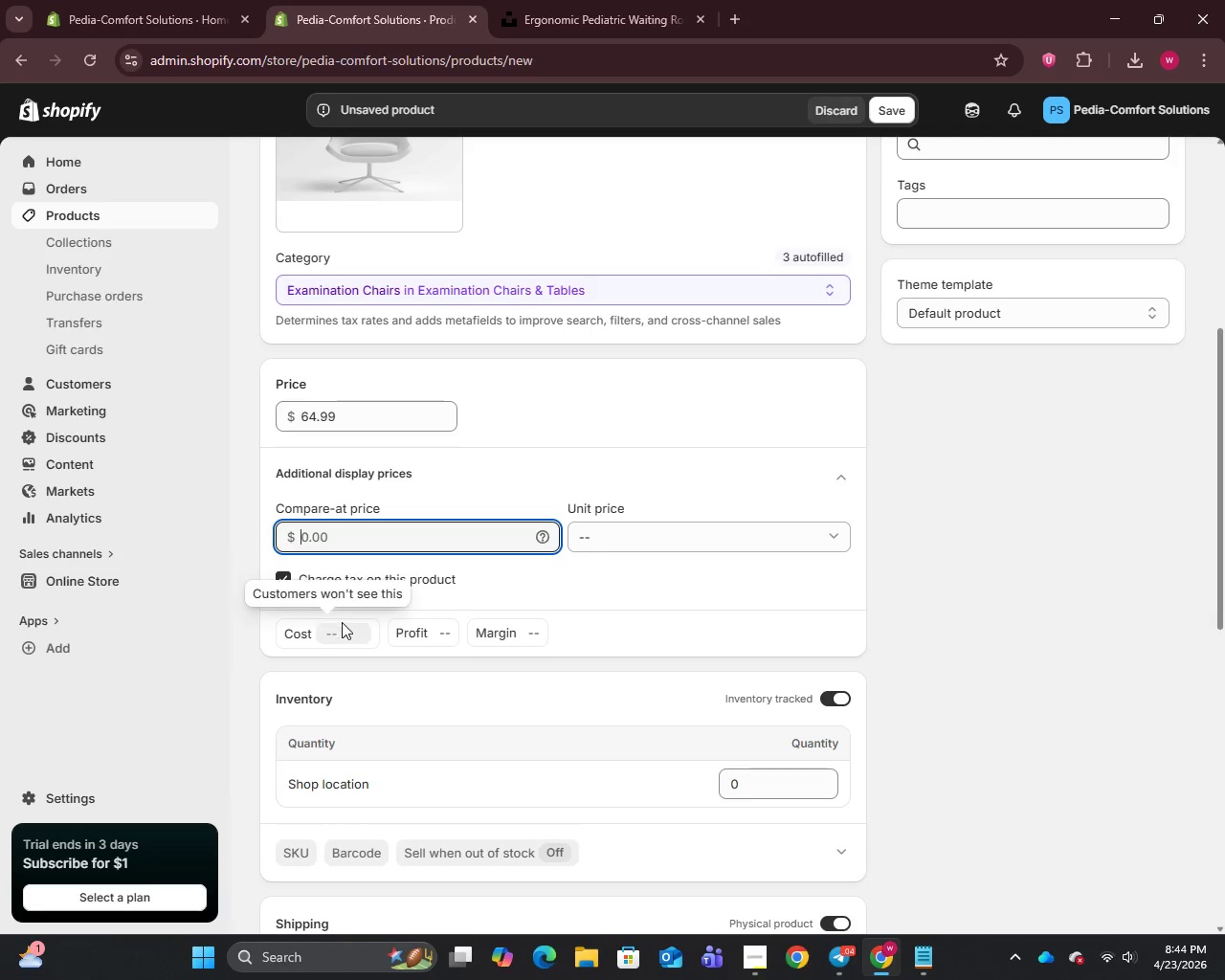 
left_click([345, 632])
 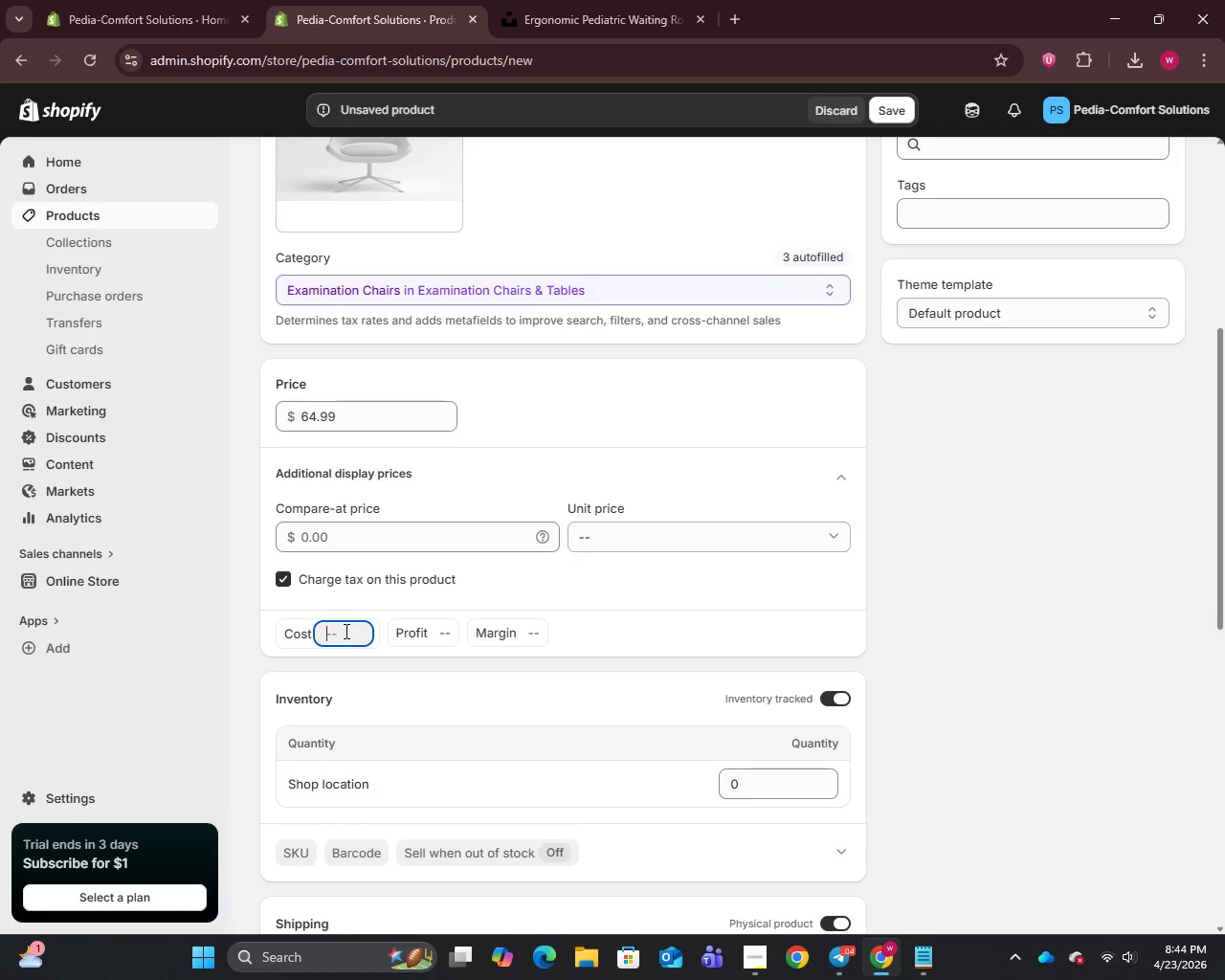 
type(22)
 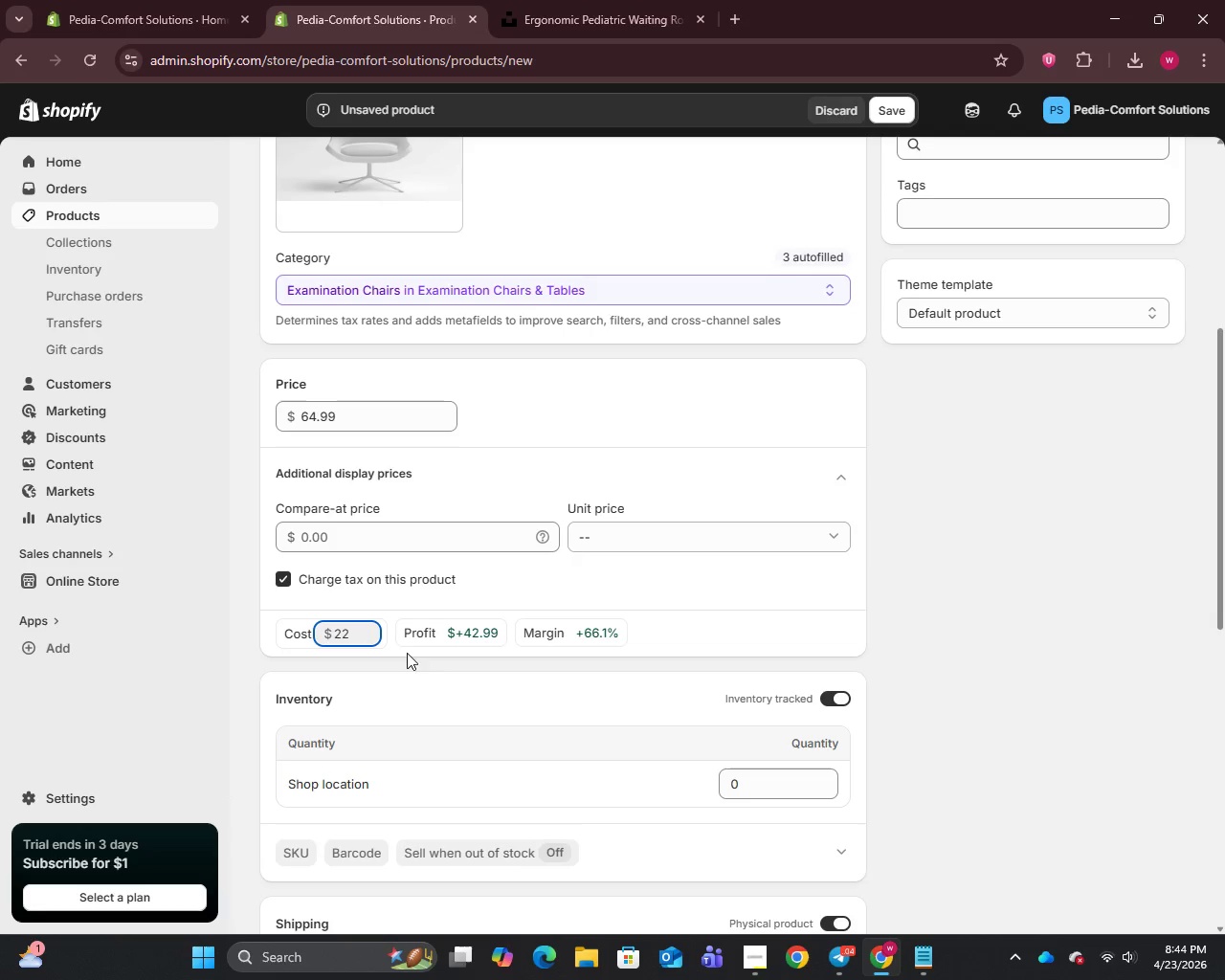 
scroll: coordinate [454, 687], scroll_direction: down, amount: 3.0
 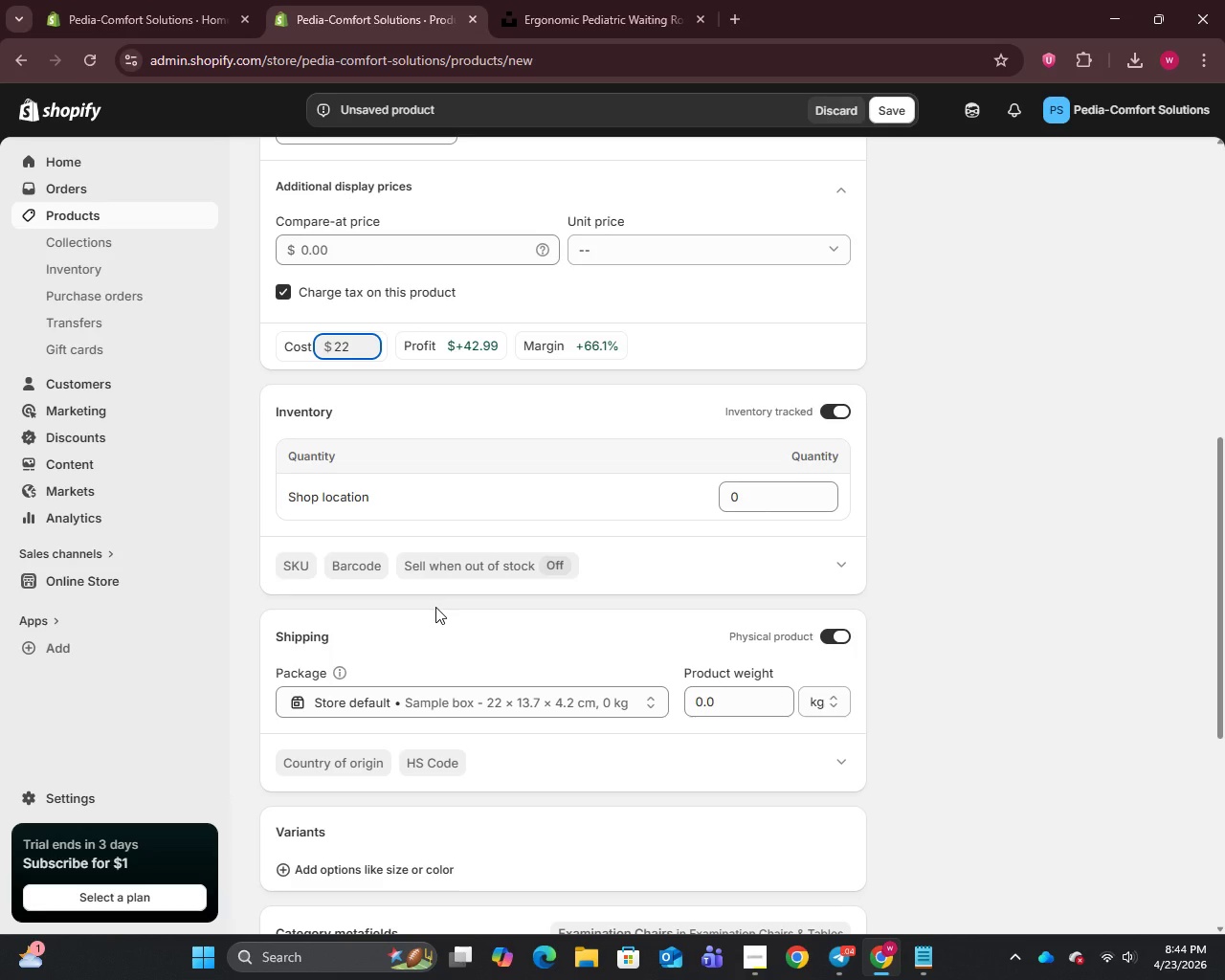 
wait(27.08)
 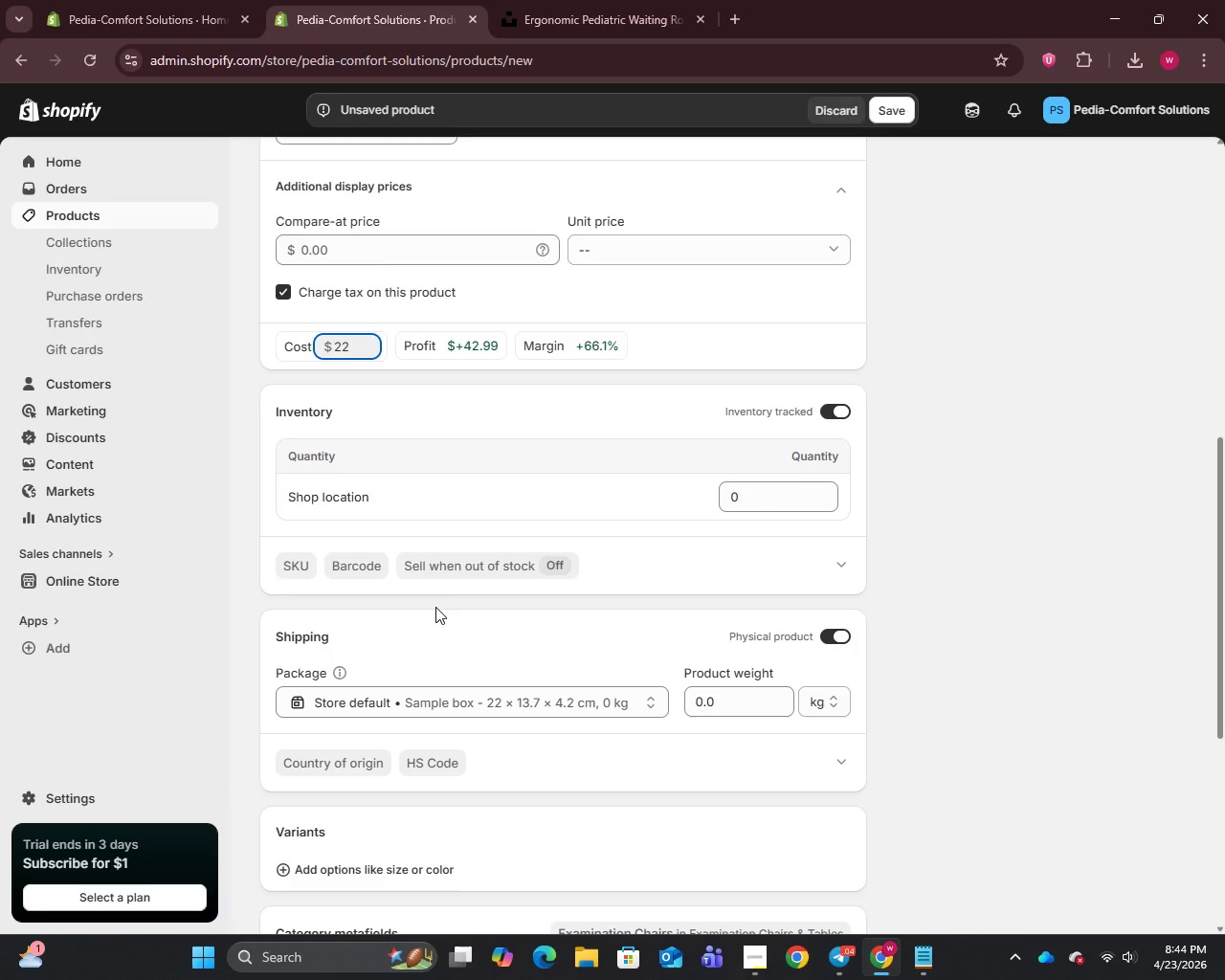 
scroll: coordinate [410, 532], scroll_direction: down, amount: 4.0
 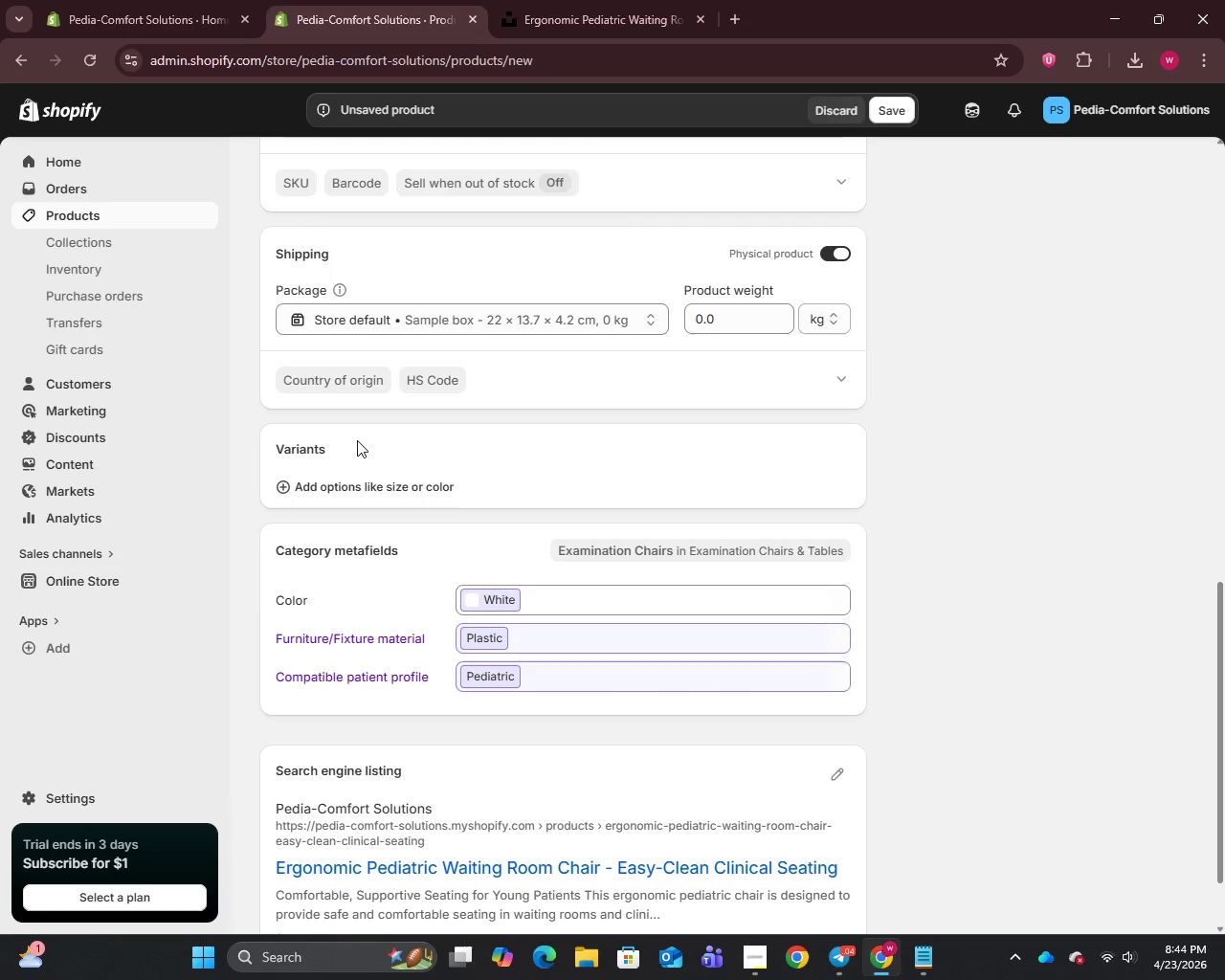 
left_click([353, 482])
 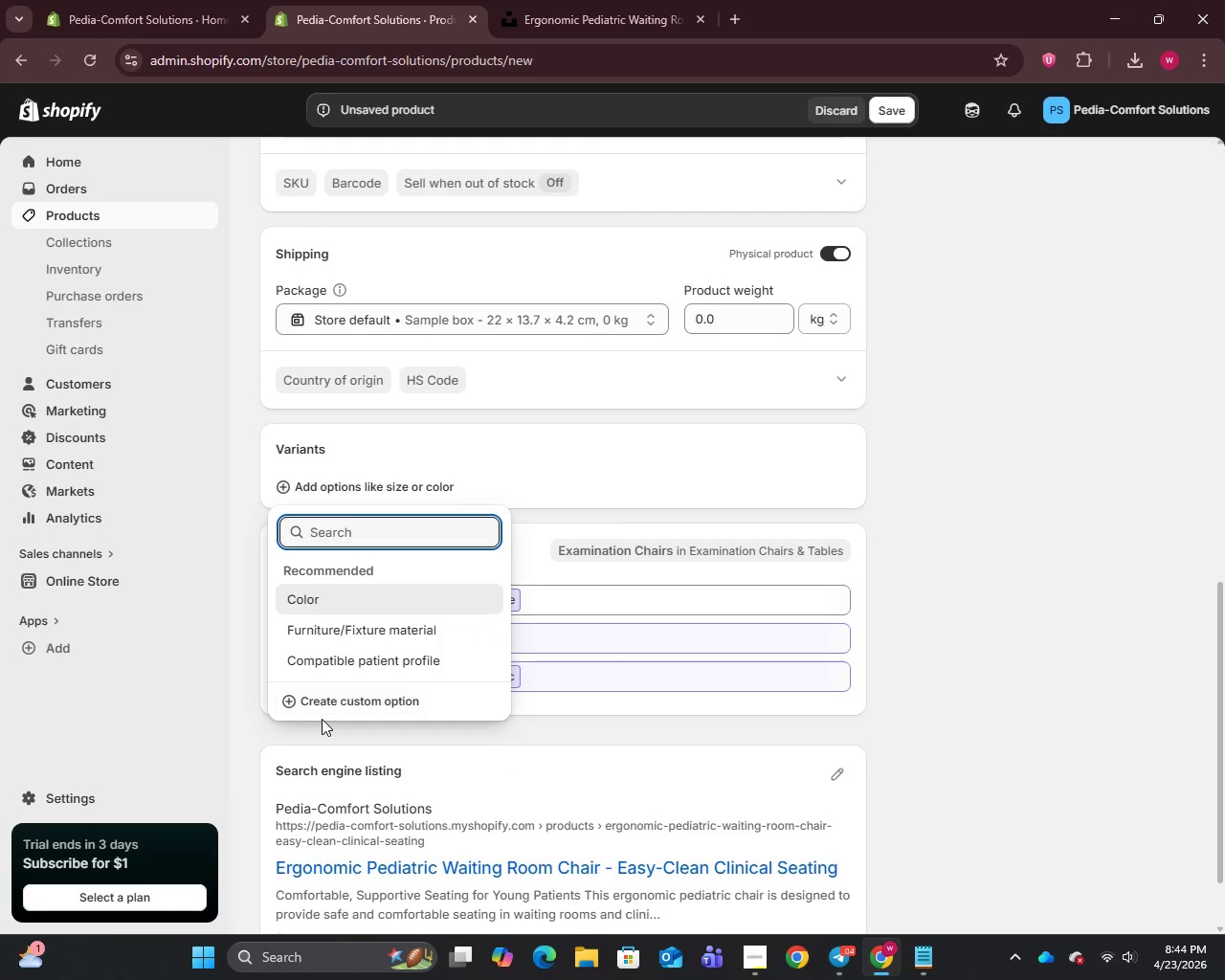 
left_click([320, 691])
 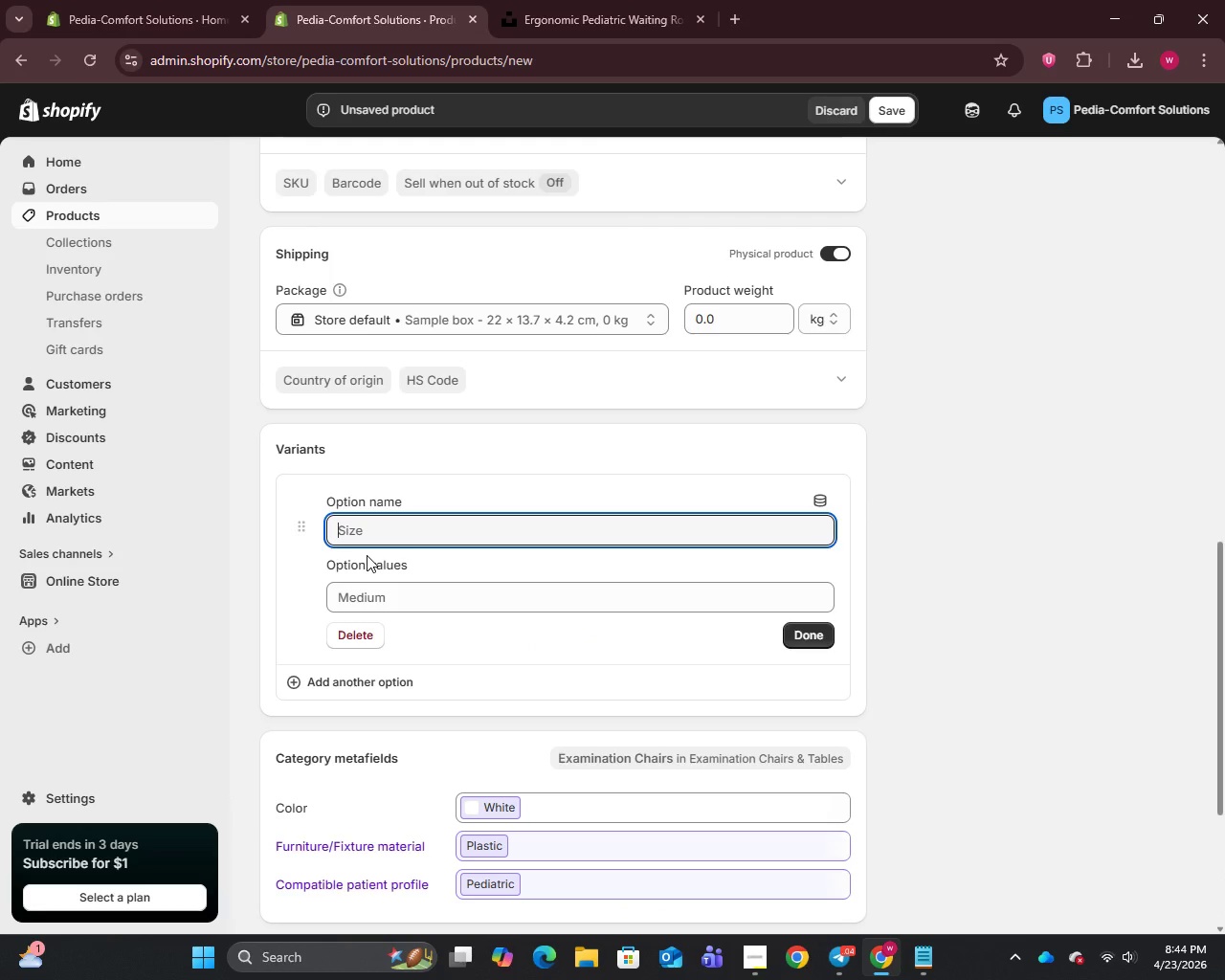 
type(Color)
 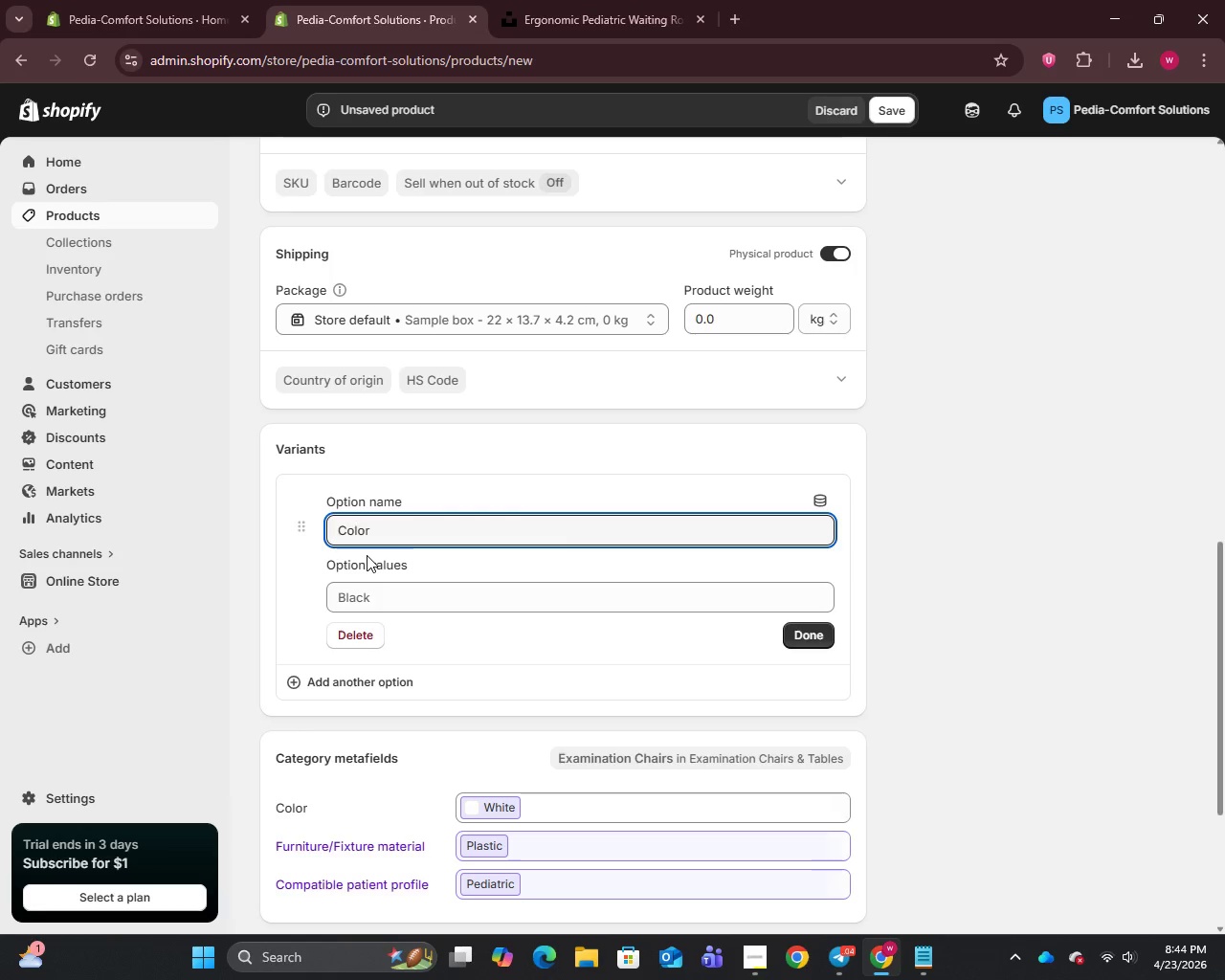 
left_click([374, 605])
 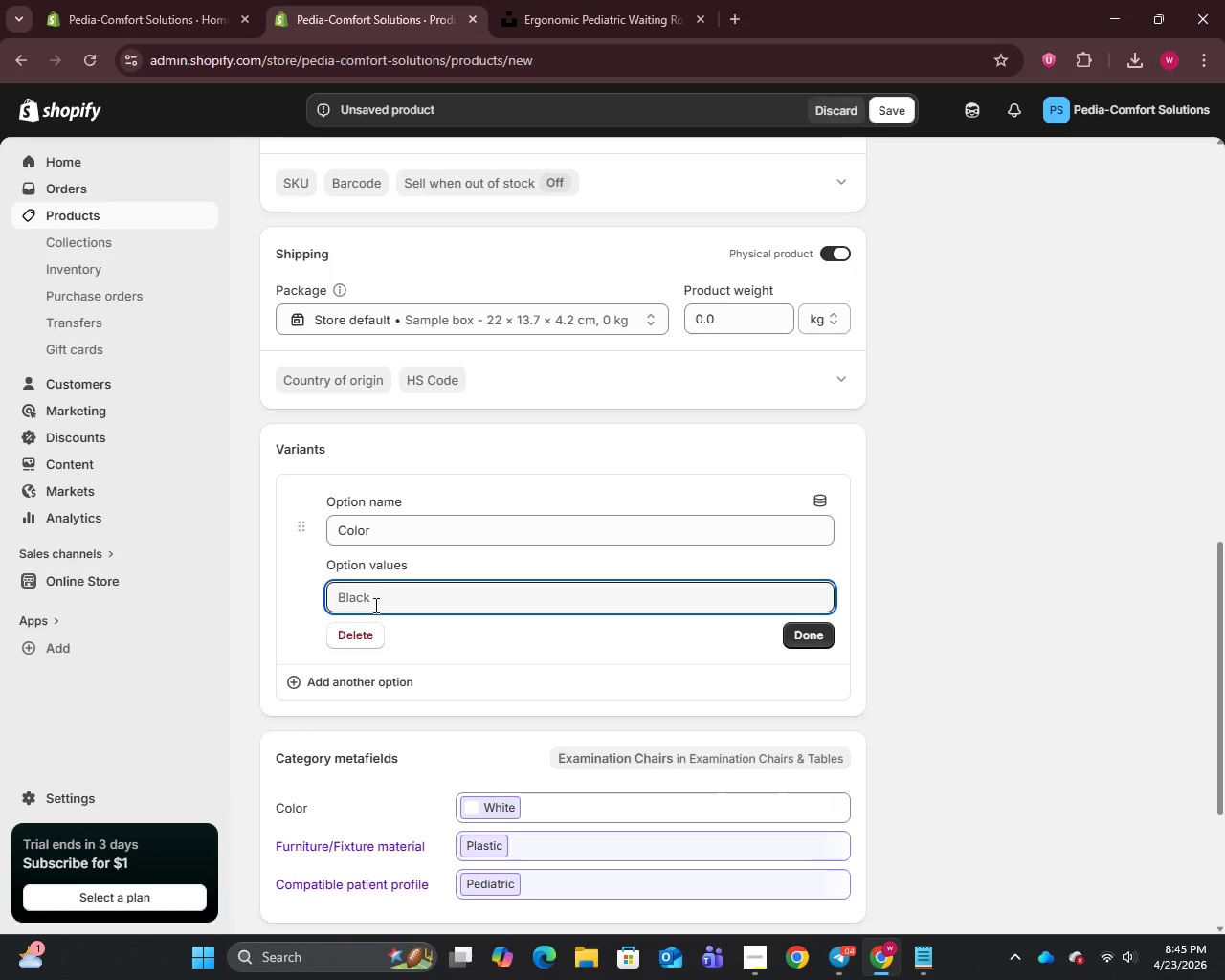 
type(Soft Blue)
 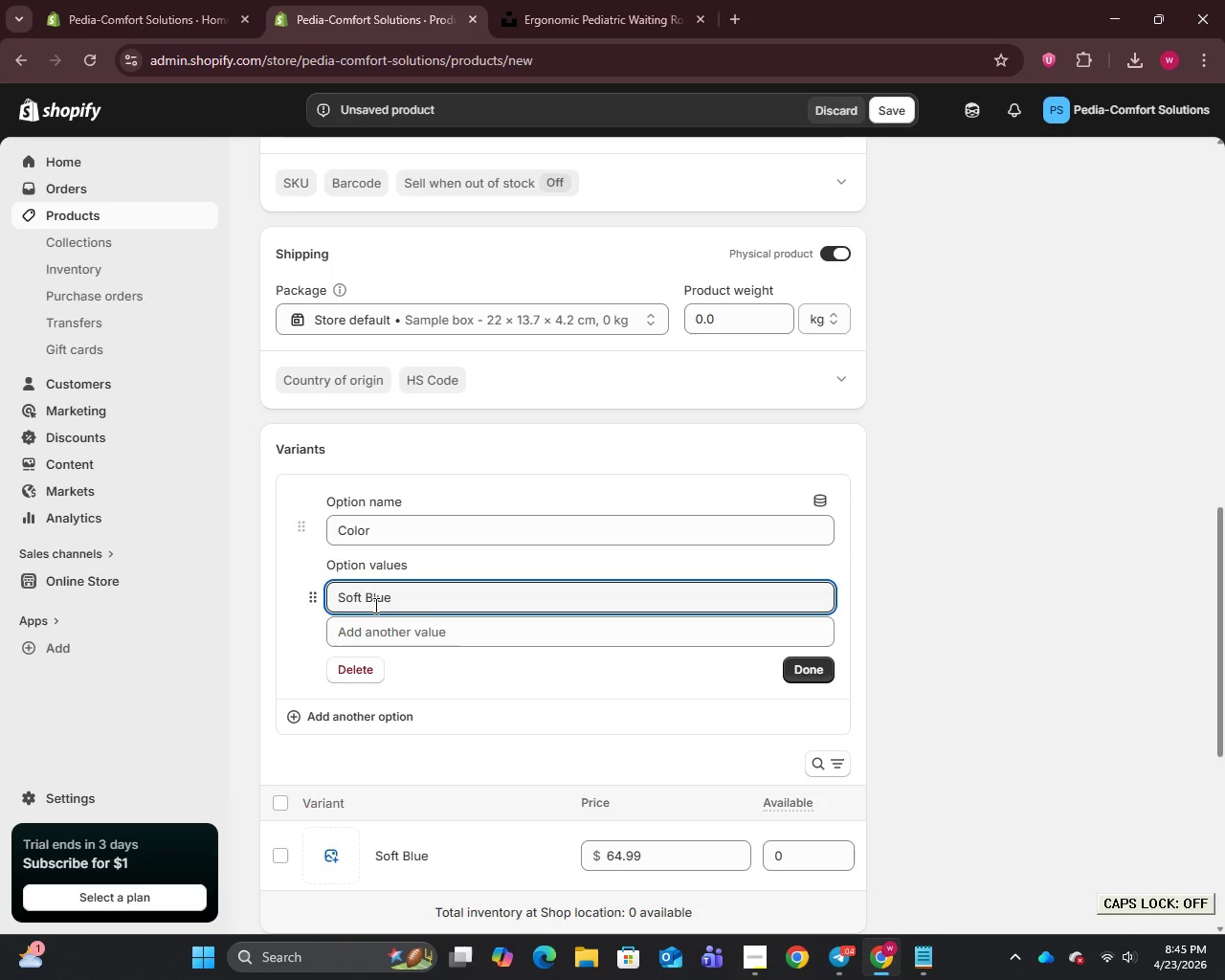 
key(Enter)
 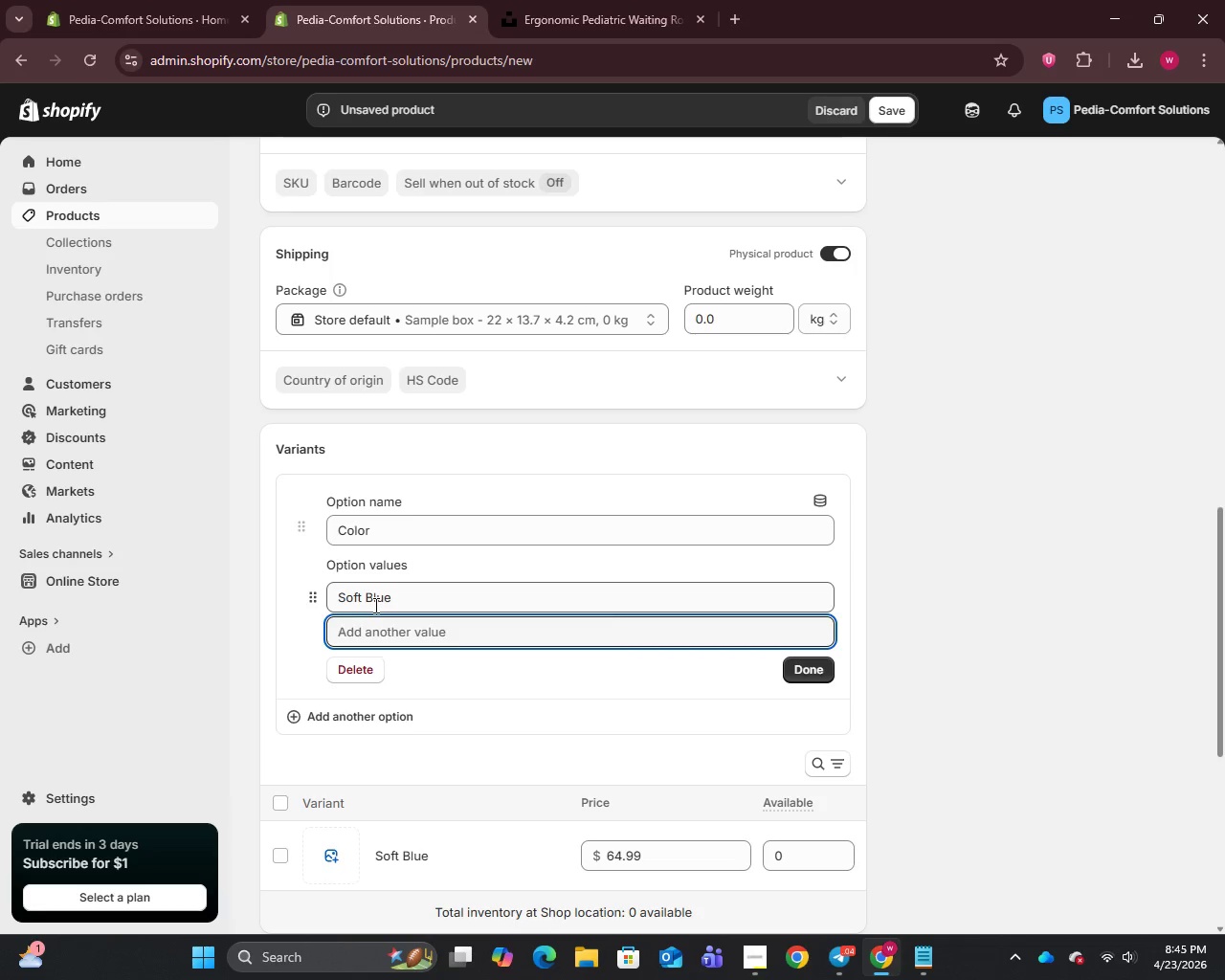 
type(Mint Green )
key(Backspace)
 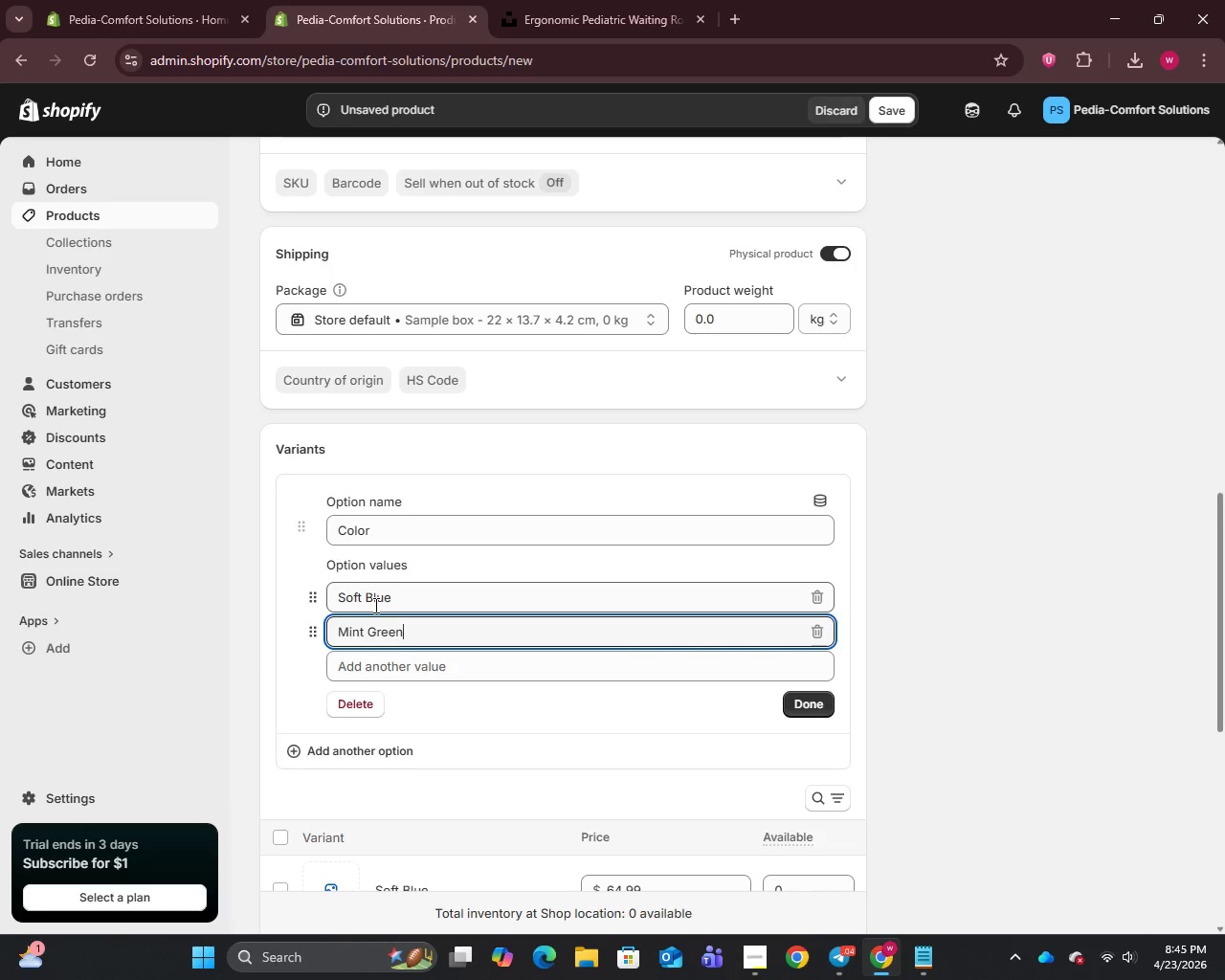 
key(Enter)
 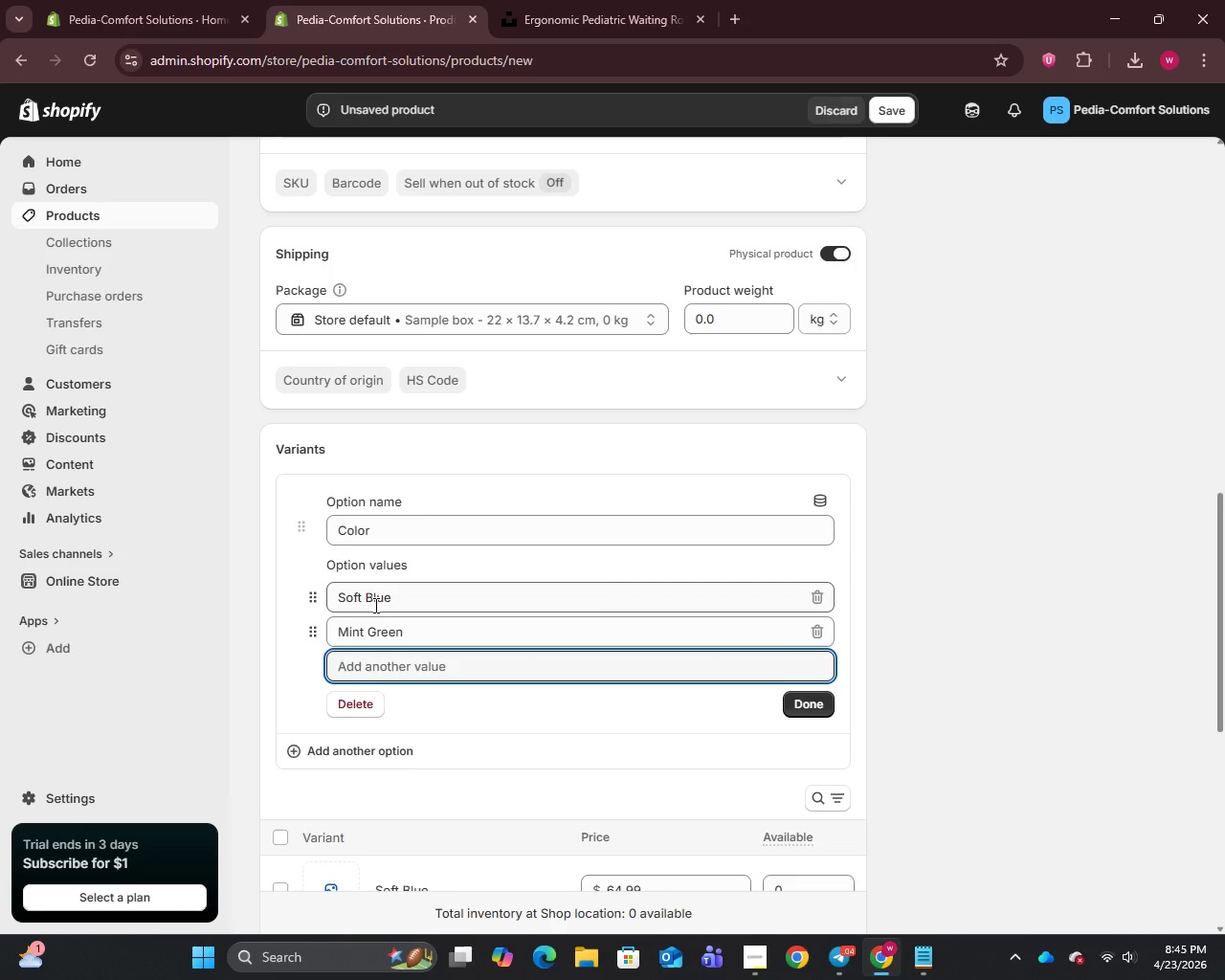 
type(Light Yellow)
 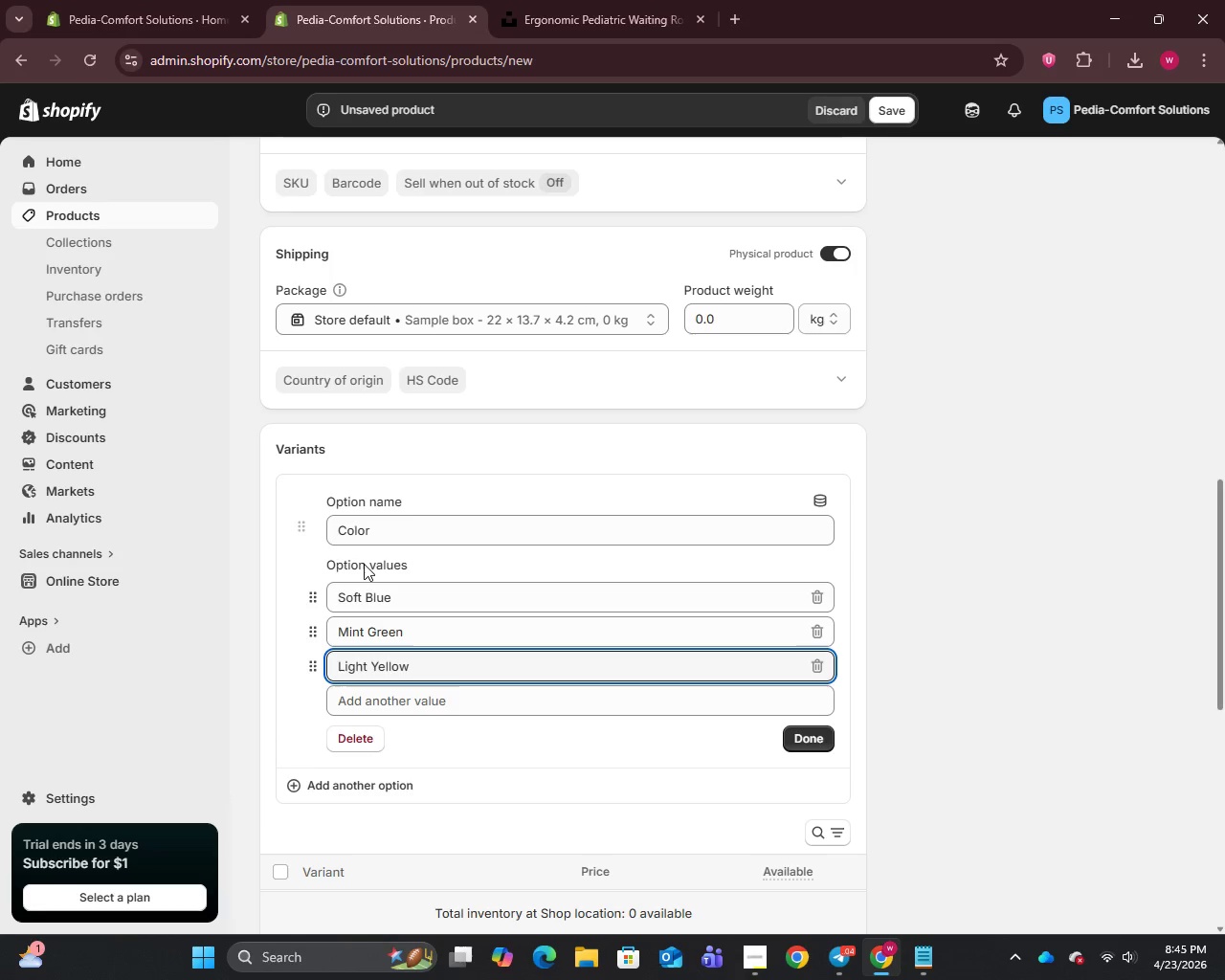 
wait(5.11)
 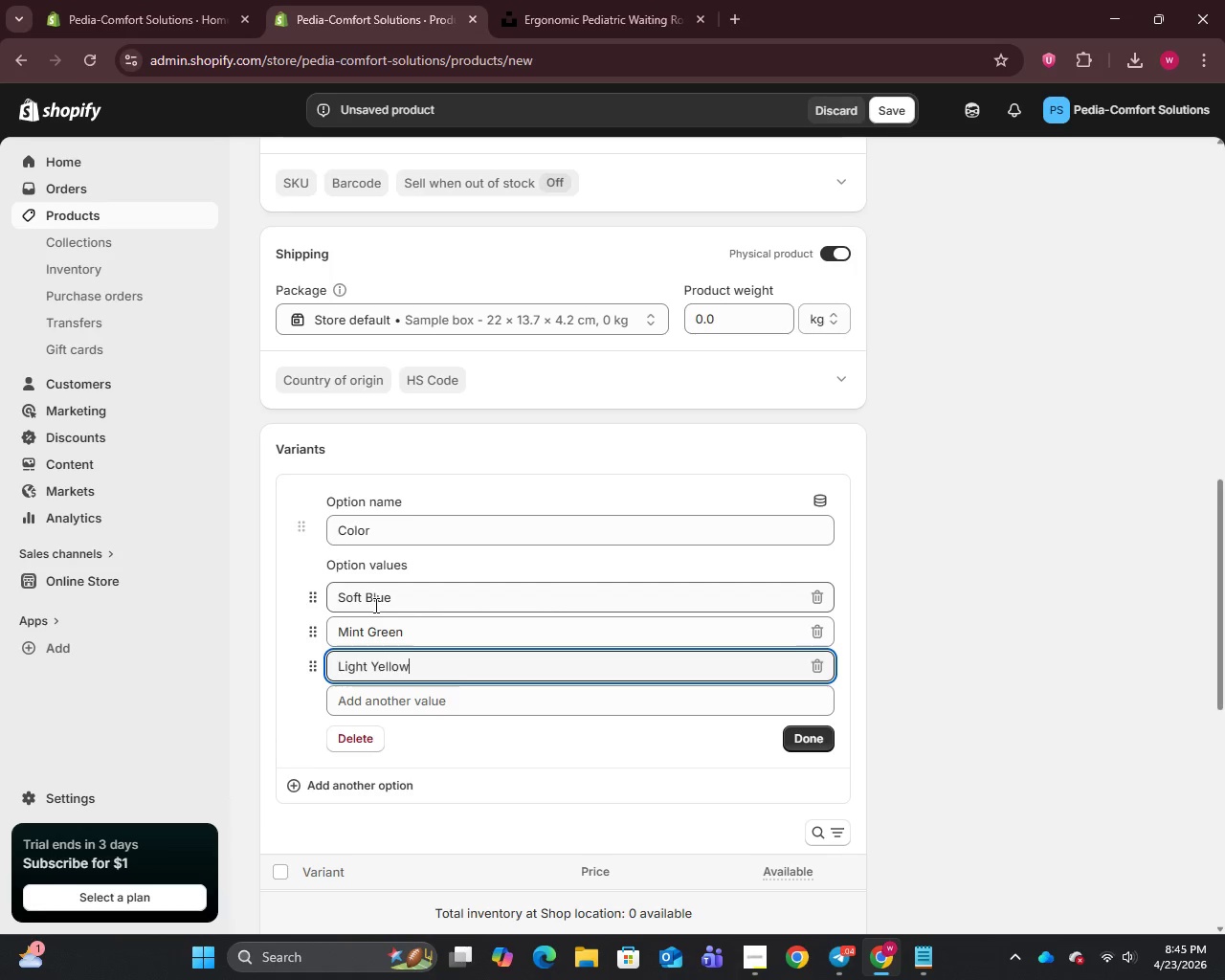 
scroll: coordinate [428, 572], scroll_direction: down, amount: 2.0
 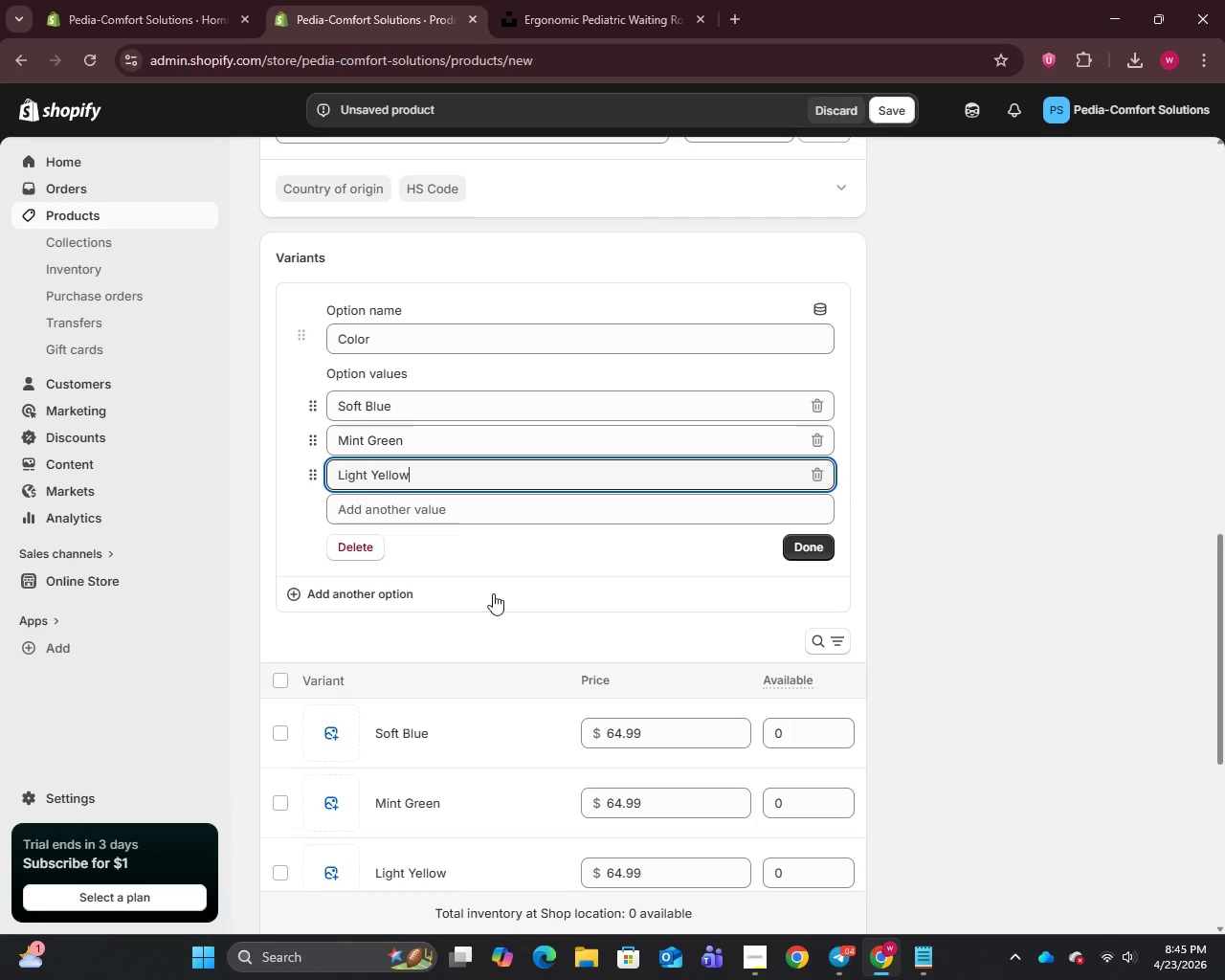 
left_click([813, 734])
 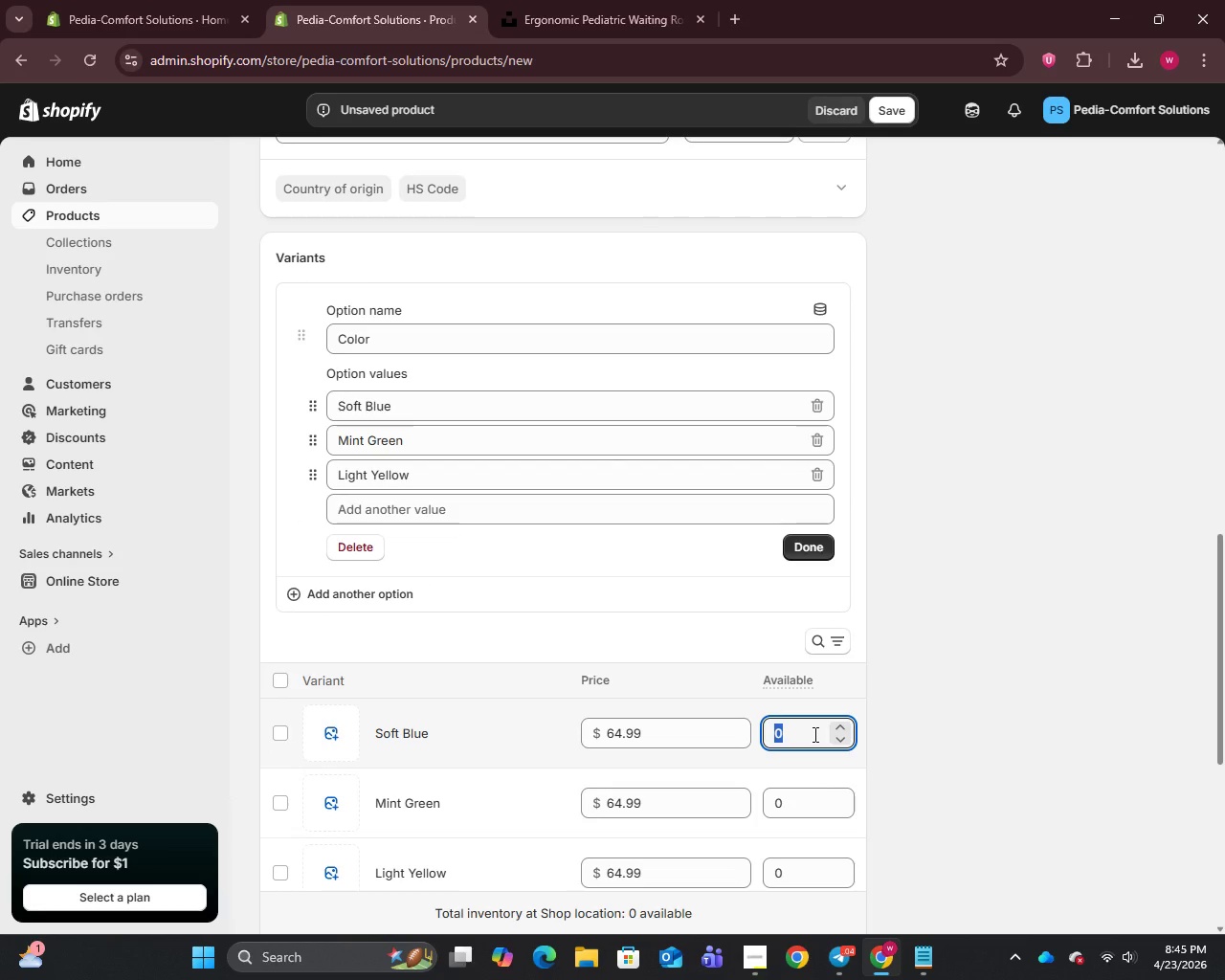 
type(80)
 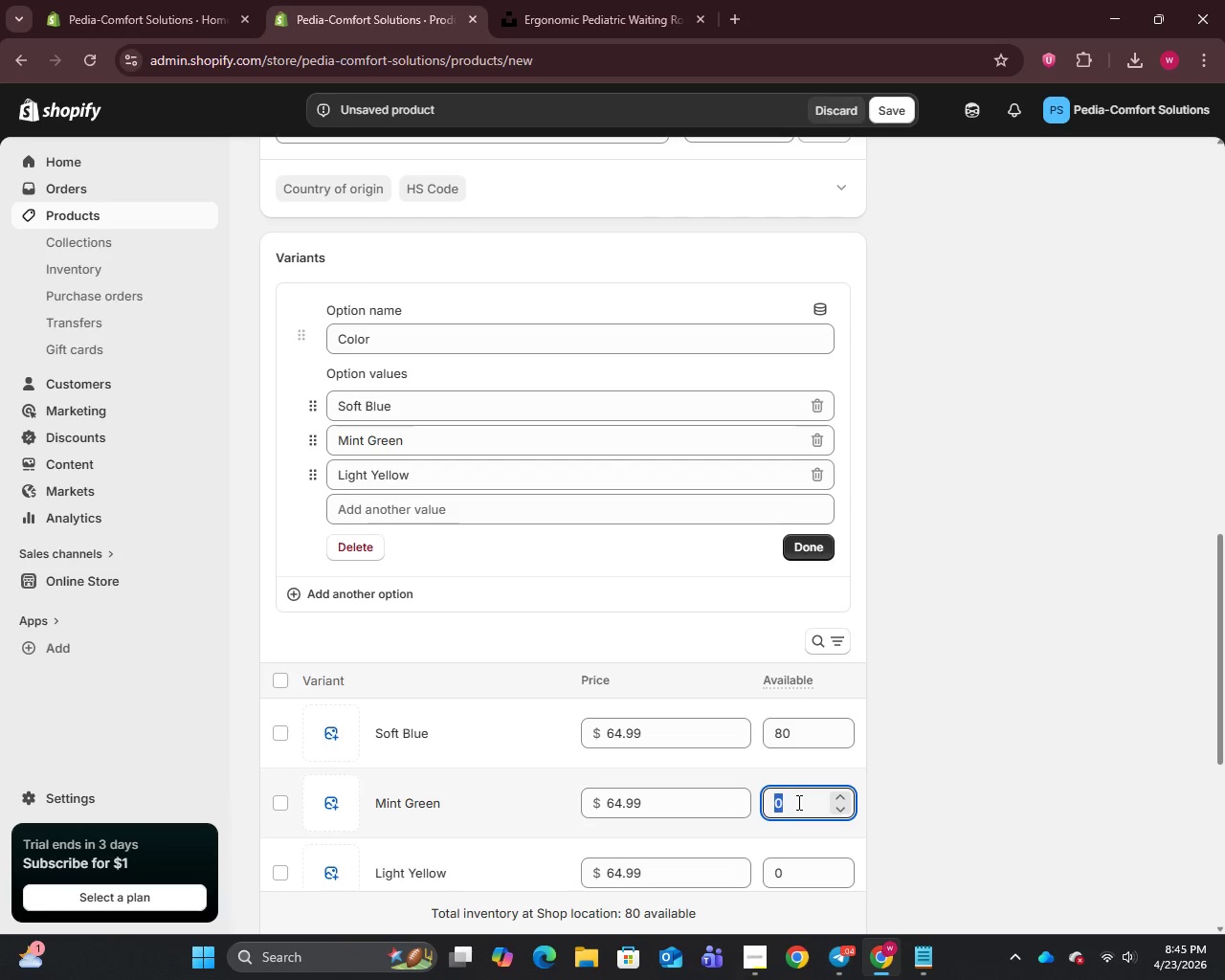 
type(80)
 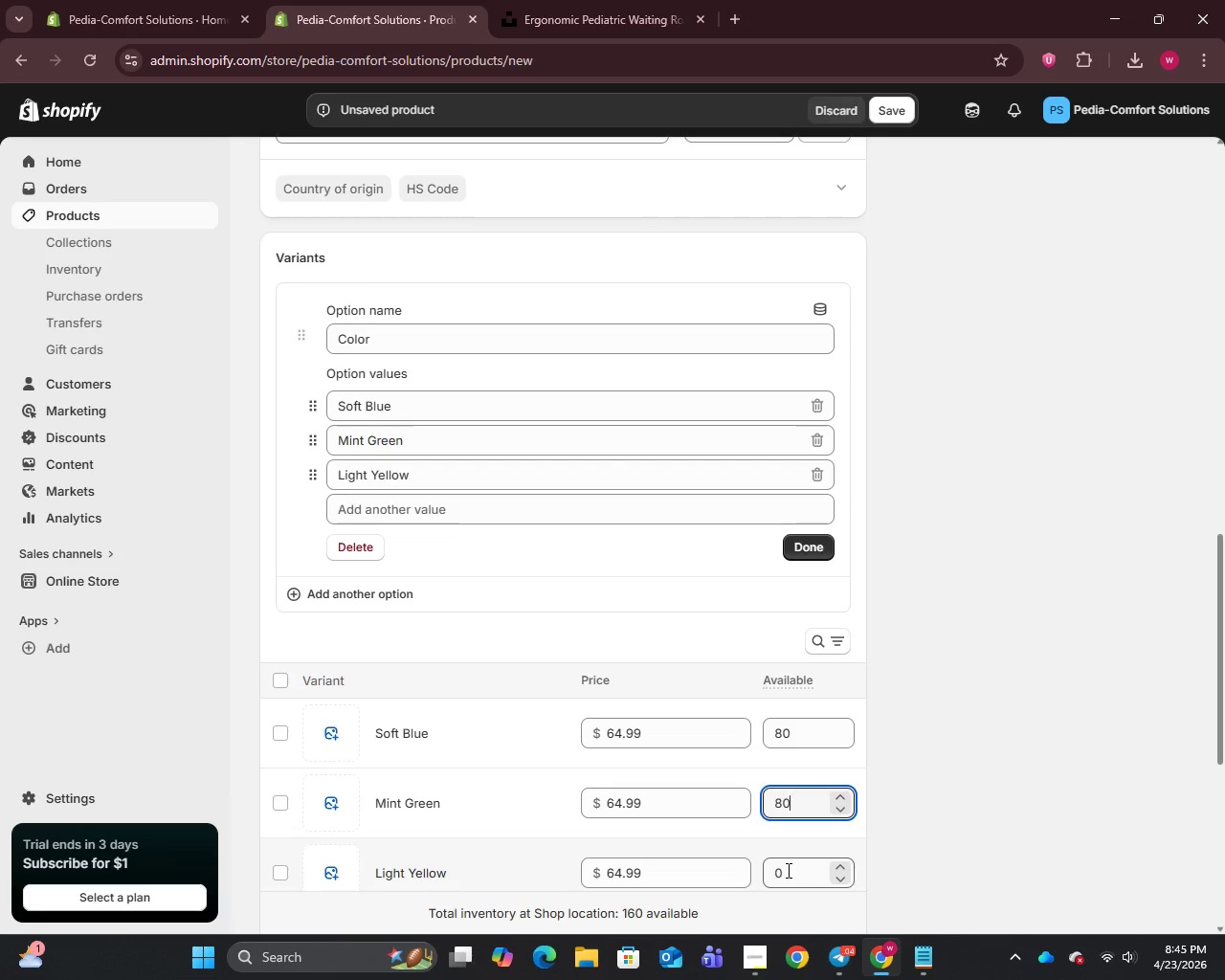 
left_click([787, 864])
 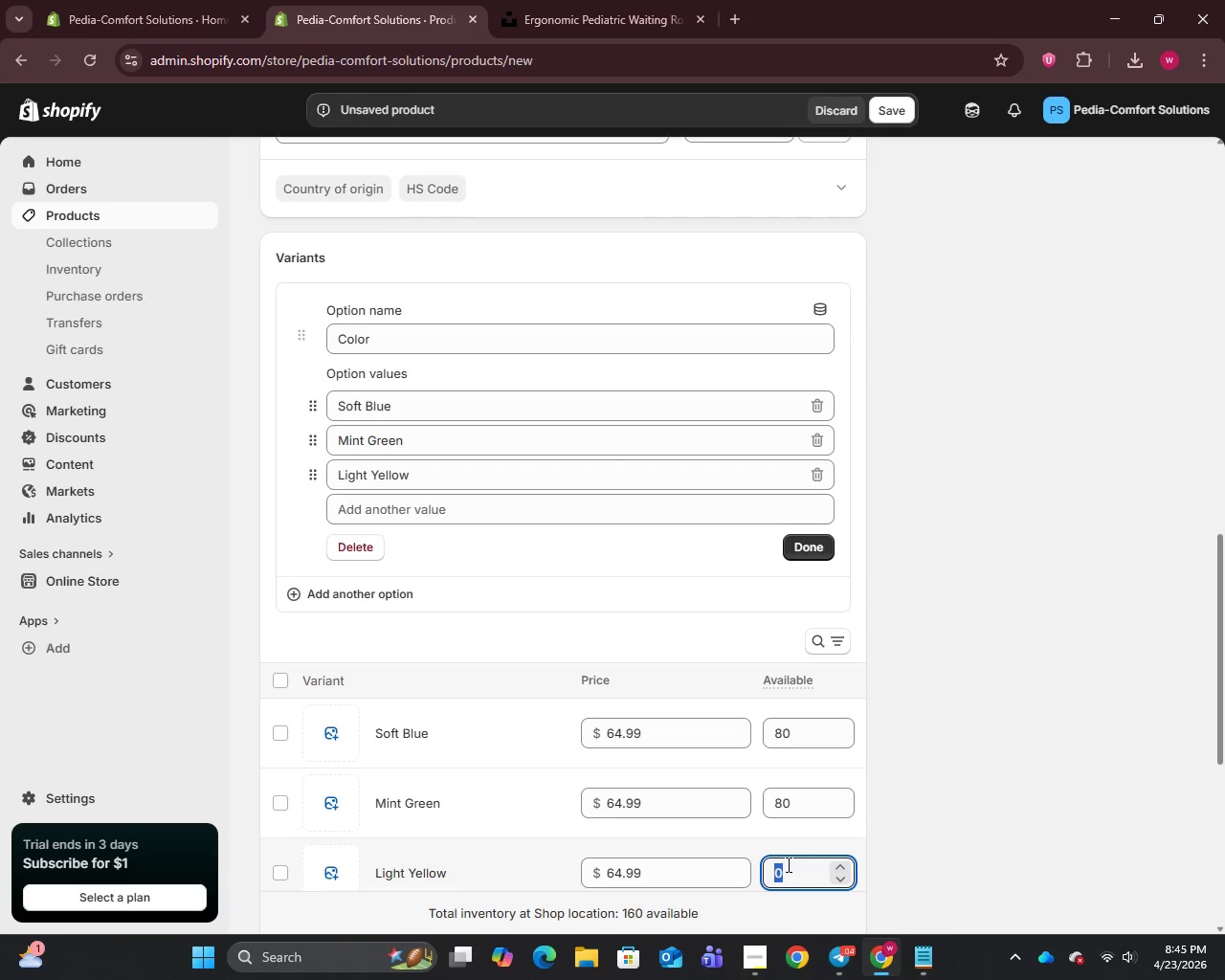 
type(80)
 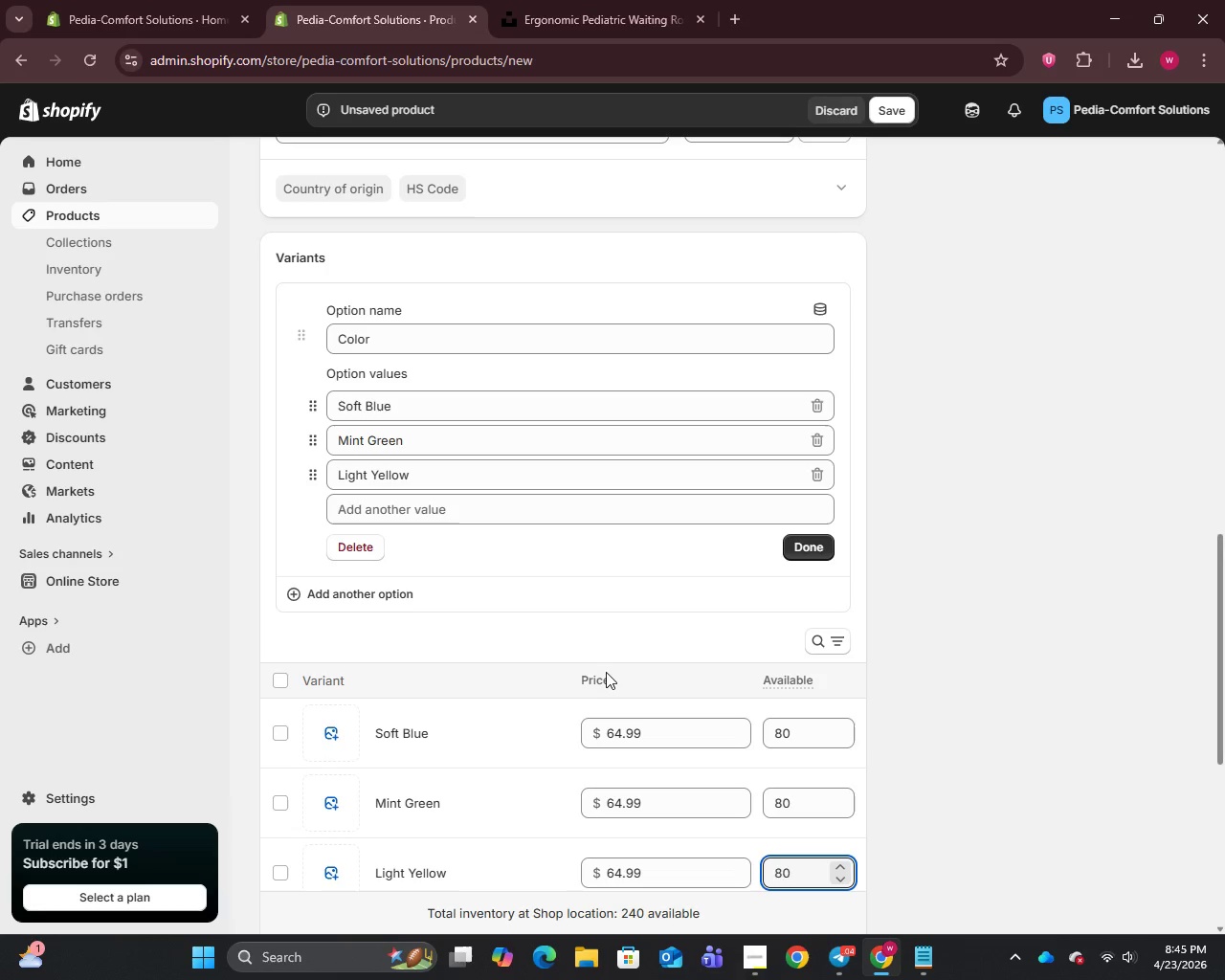 
scroll: coordinate [617, 669], scroll_direction: down, amount: 3.0
 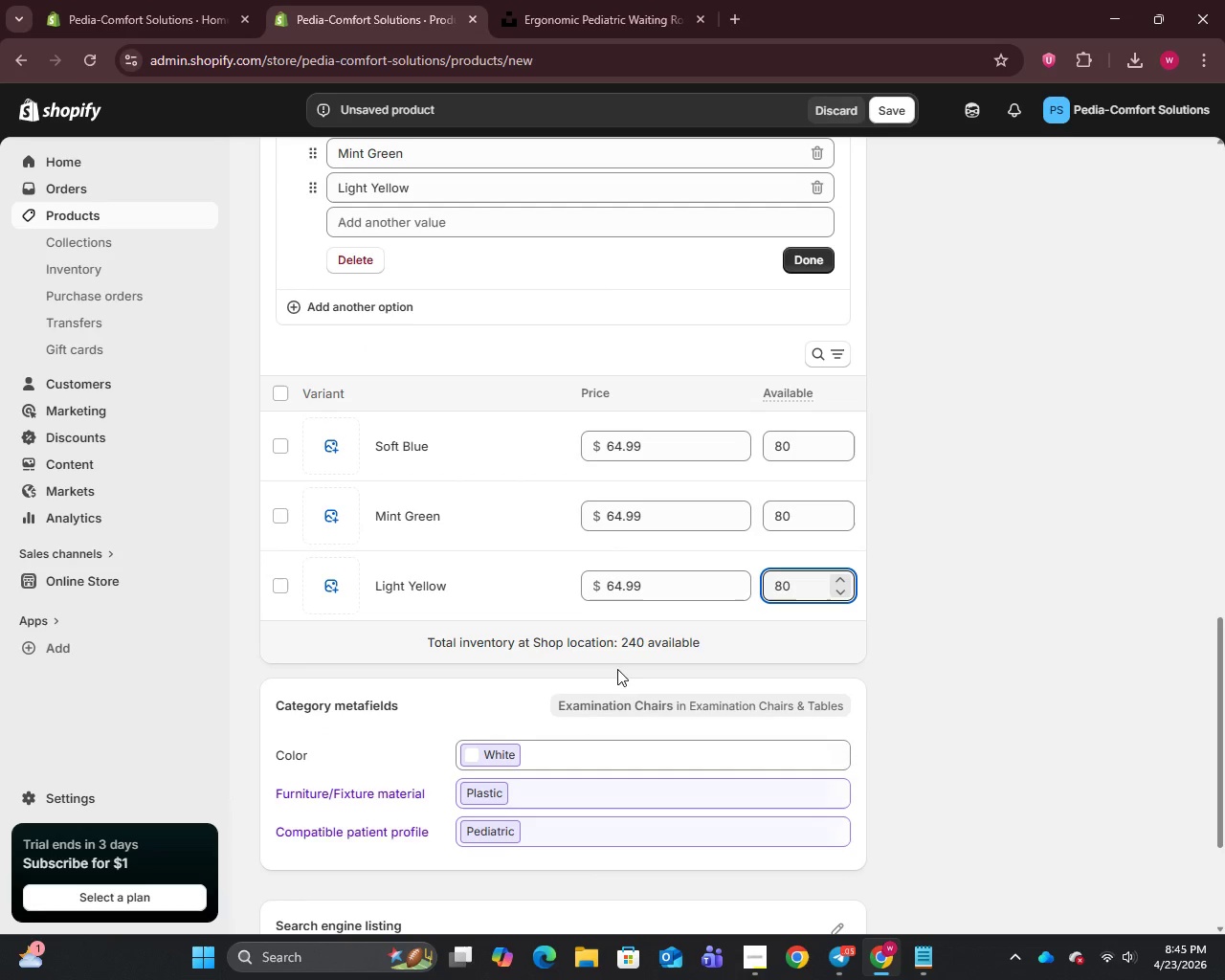 
scroll: coordinate [858, 619], scroll_direction: up, amount: 14.0
 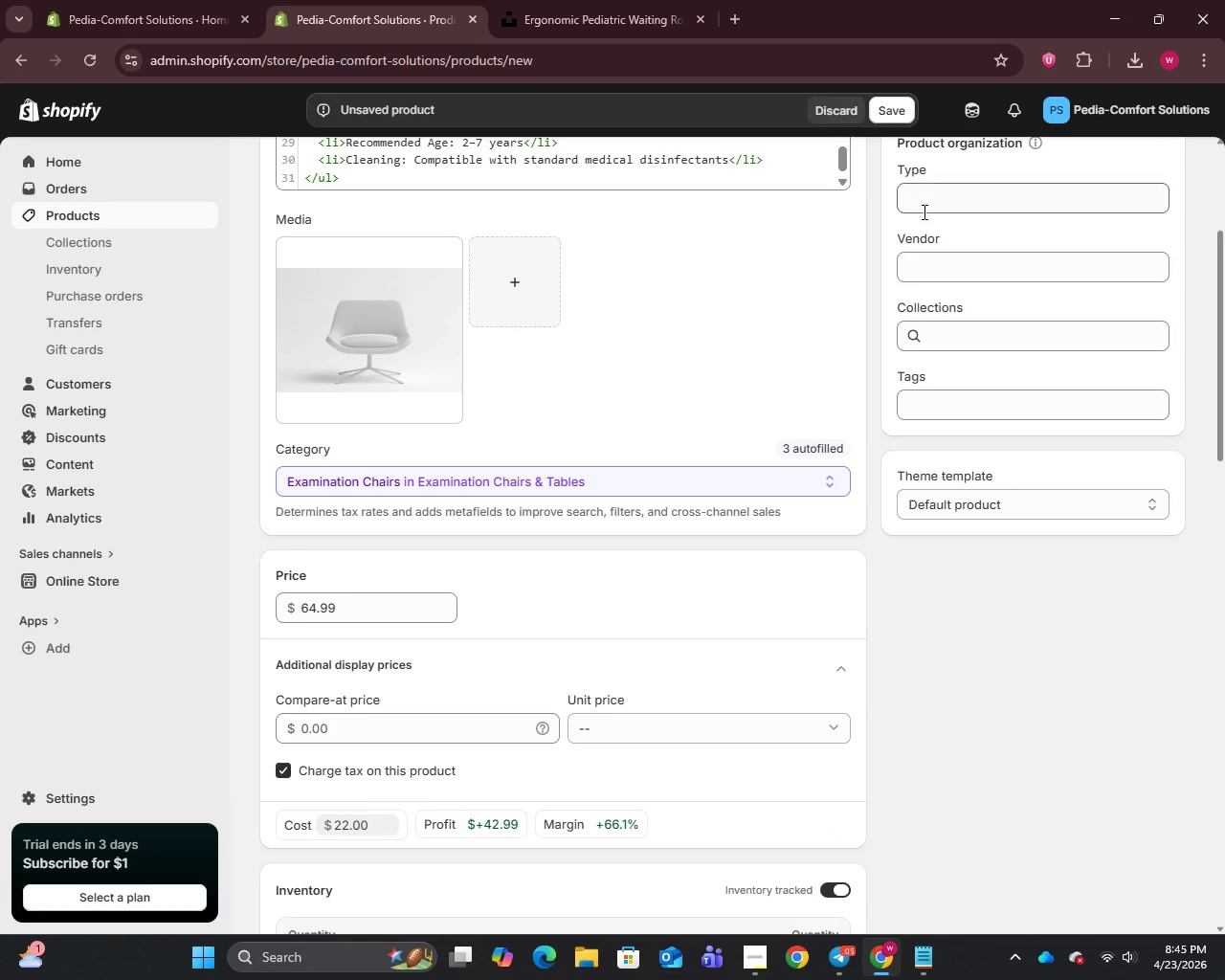 
left_click([923, 212])
 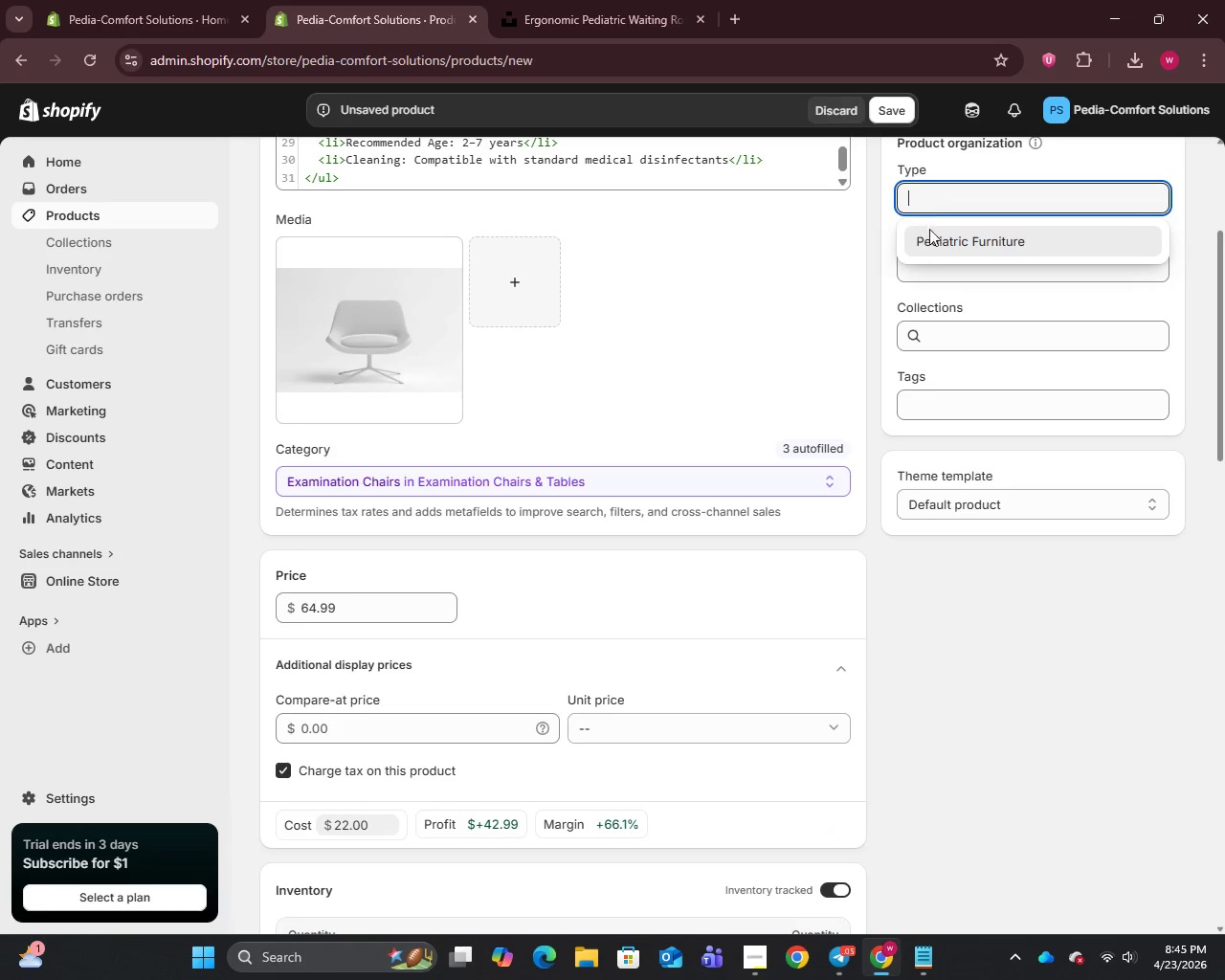 
left_click([931, 239])
 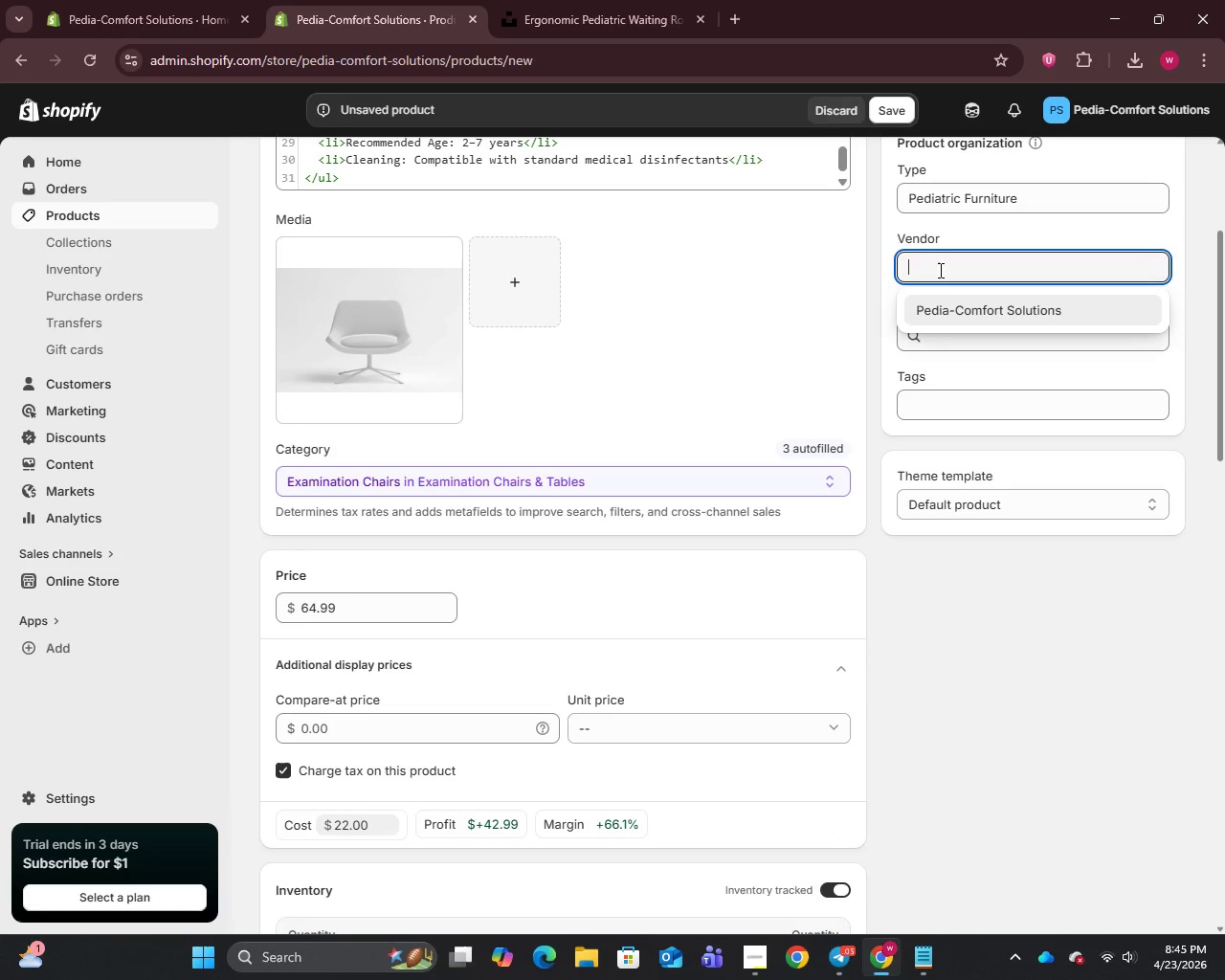 
left_click([945, 318])
 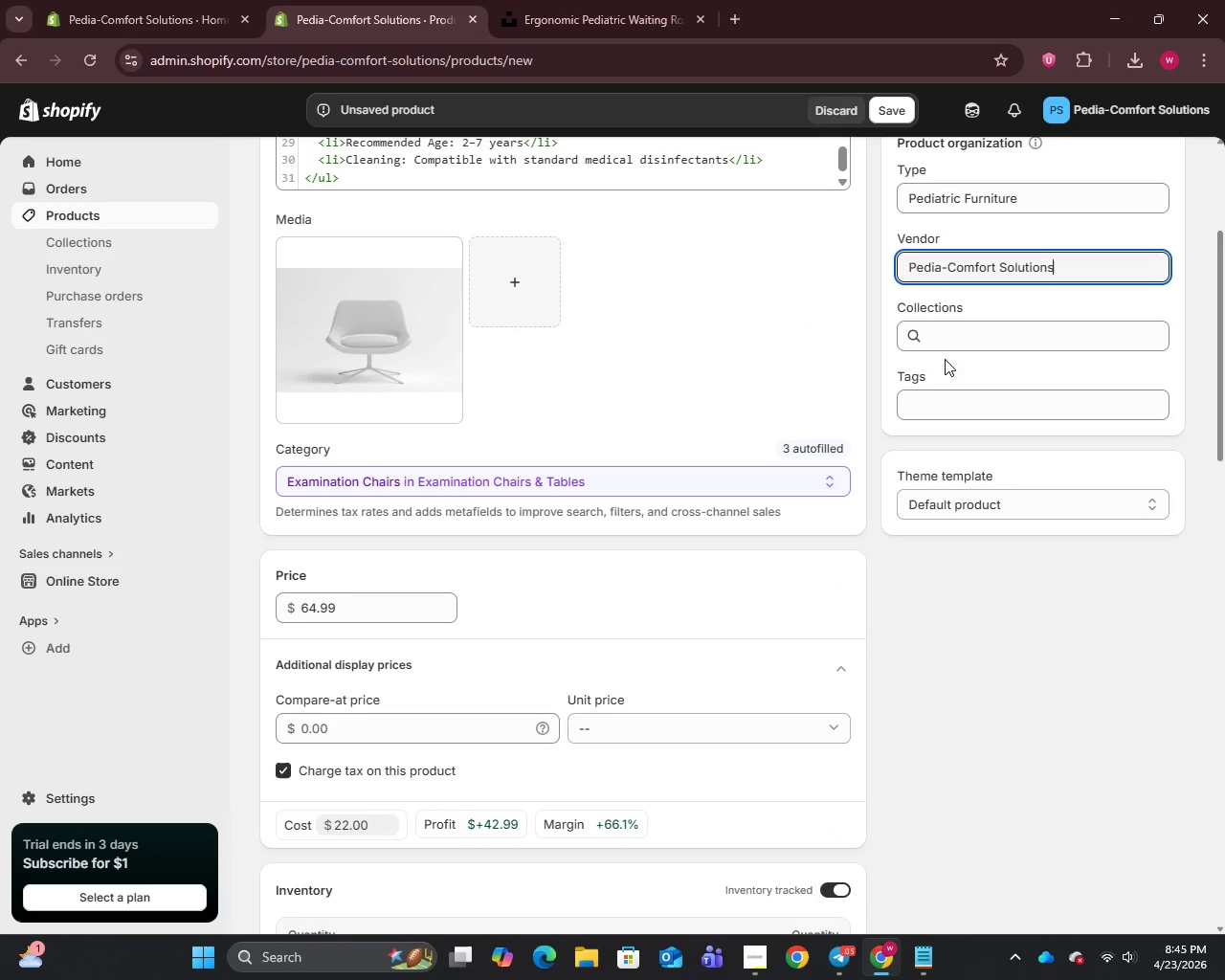 
left_click([951, 327])
 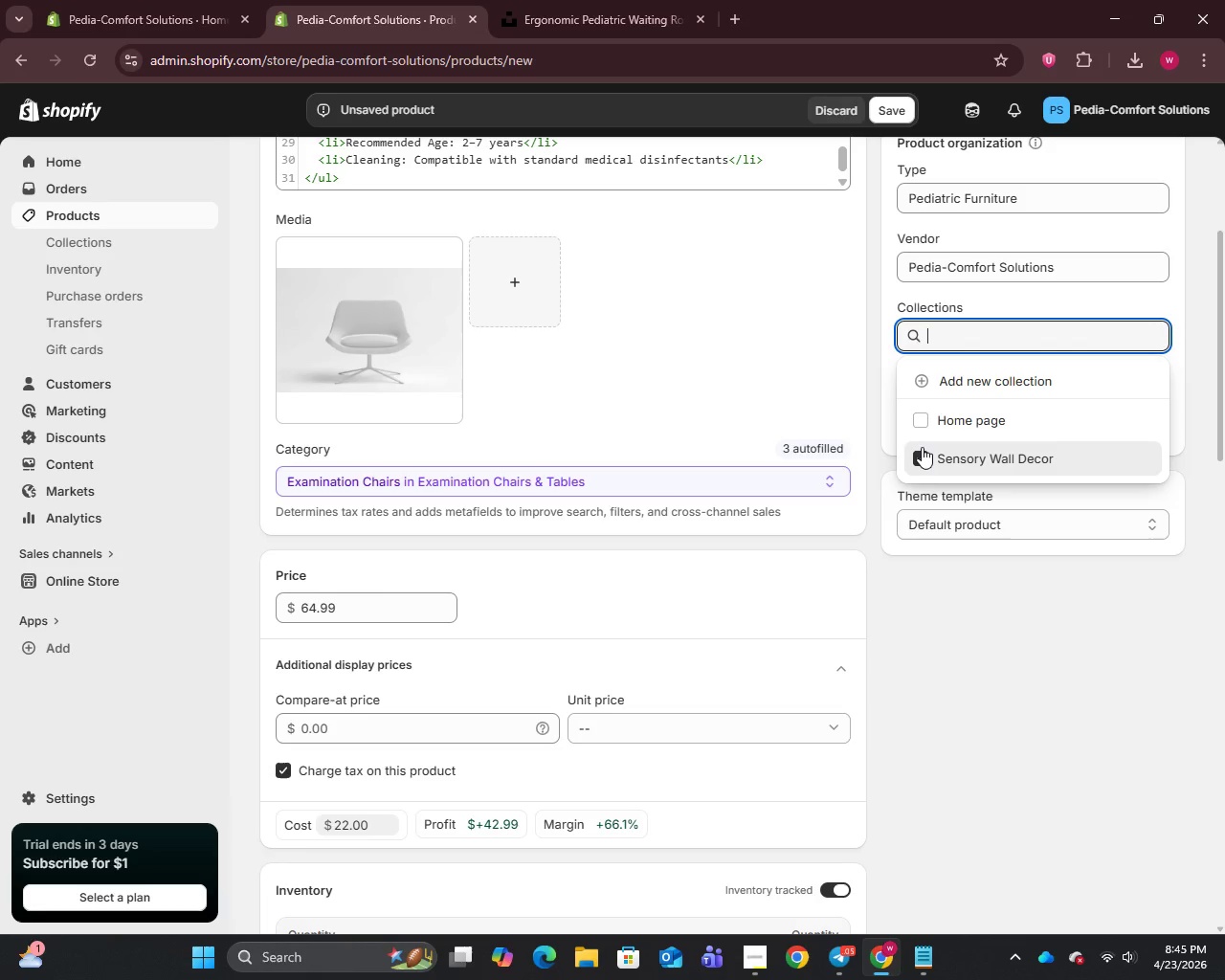 
left_click([984, 604])
 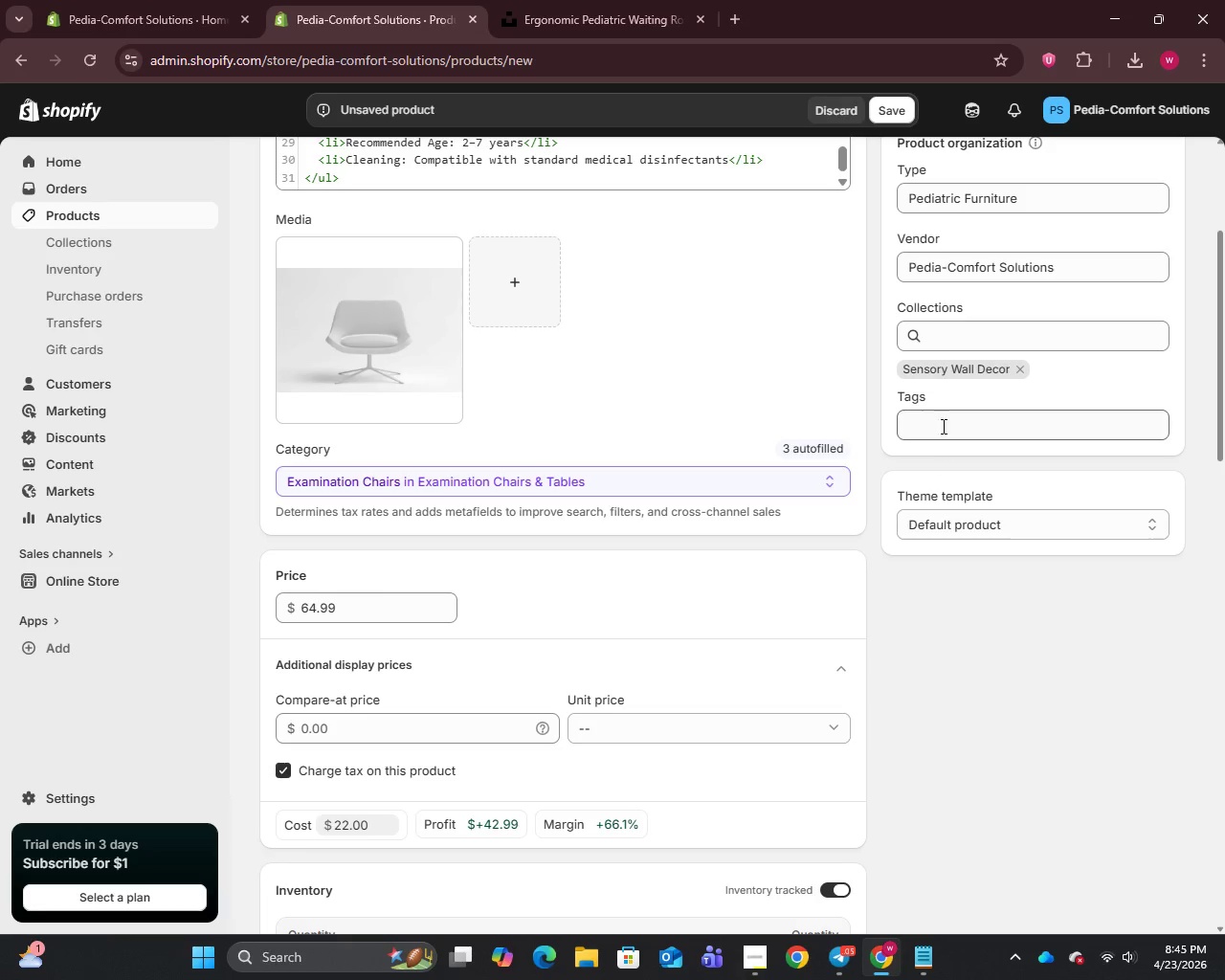 
left_click([936, 412])
 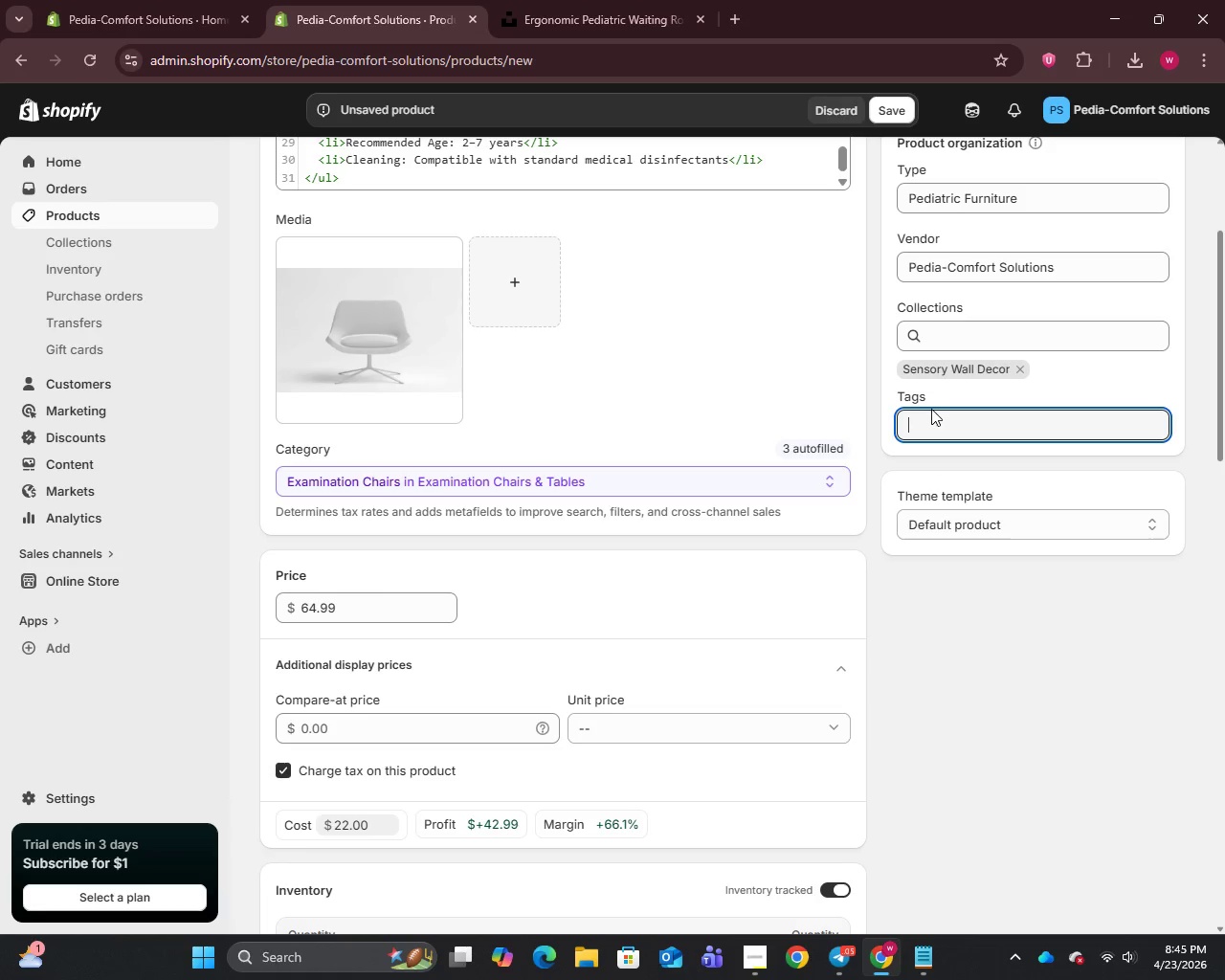 
wait(7.09)
 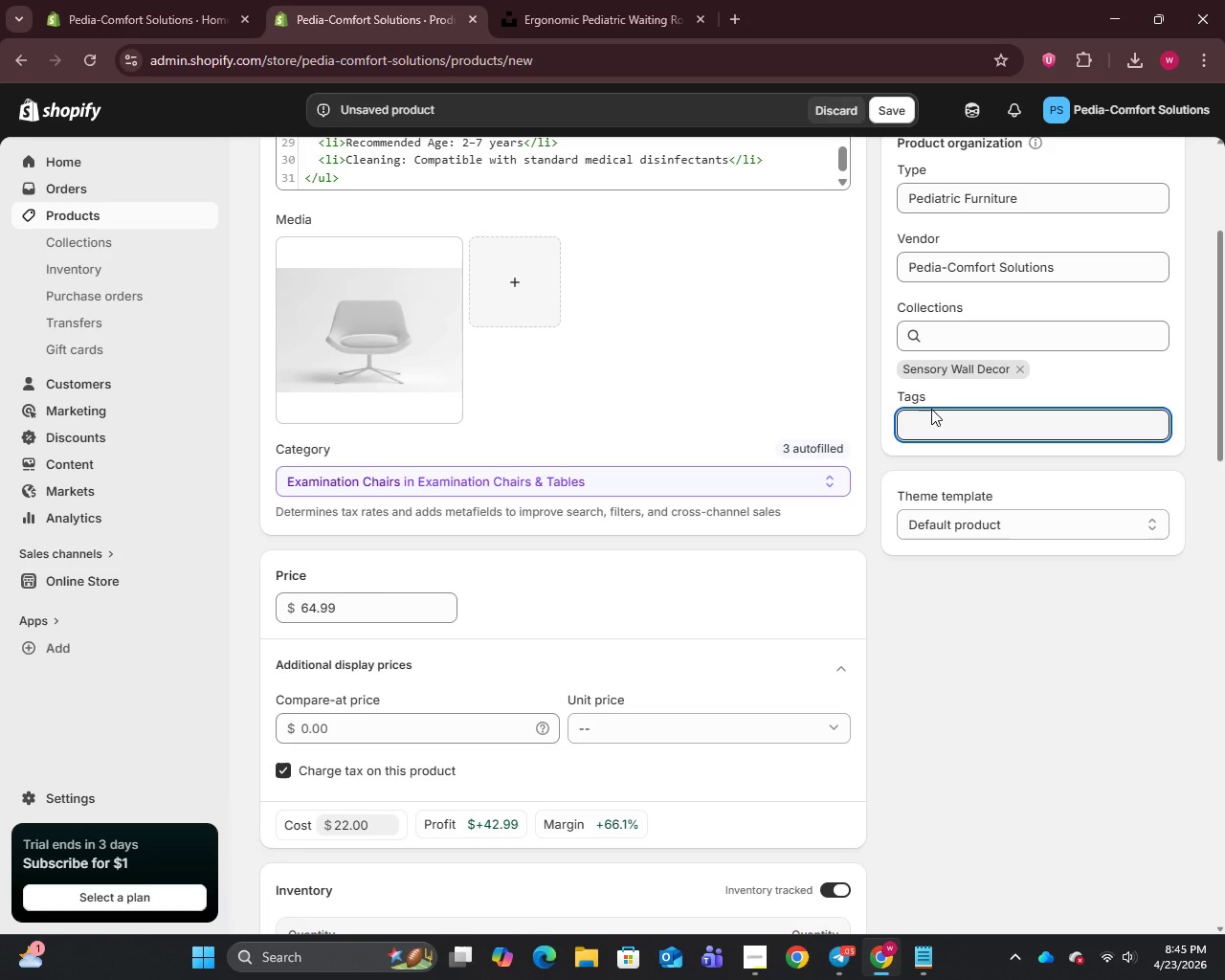 
type(pediatric chair)
 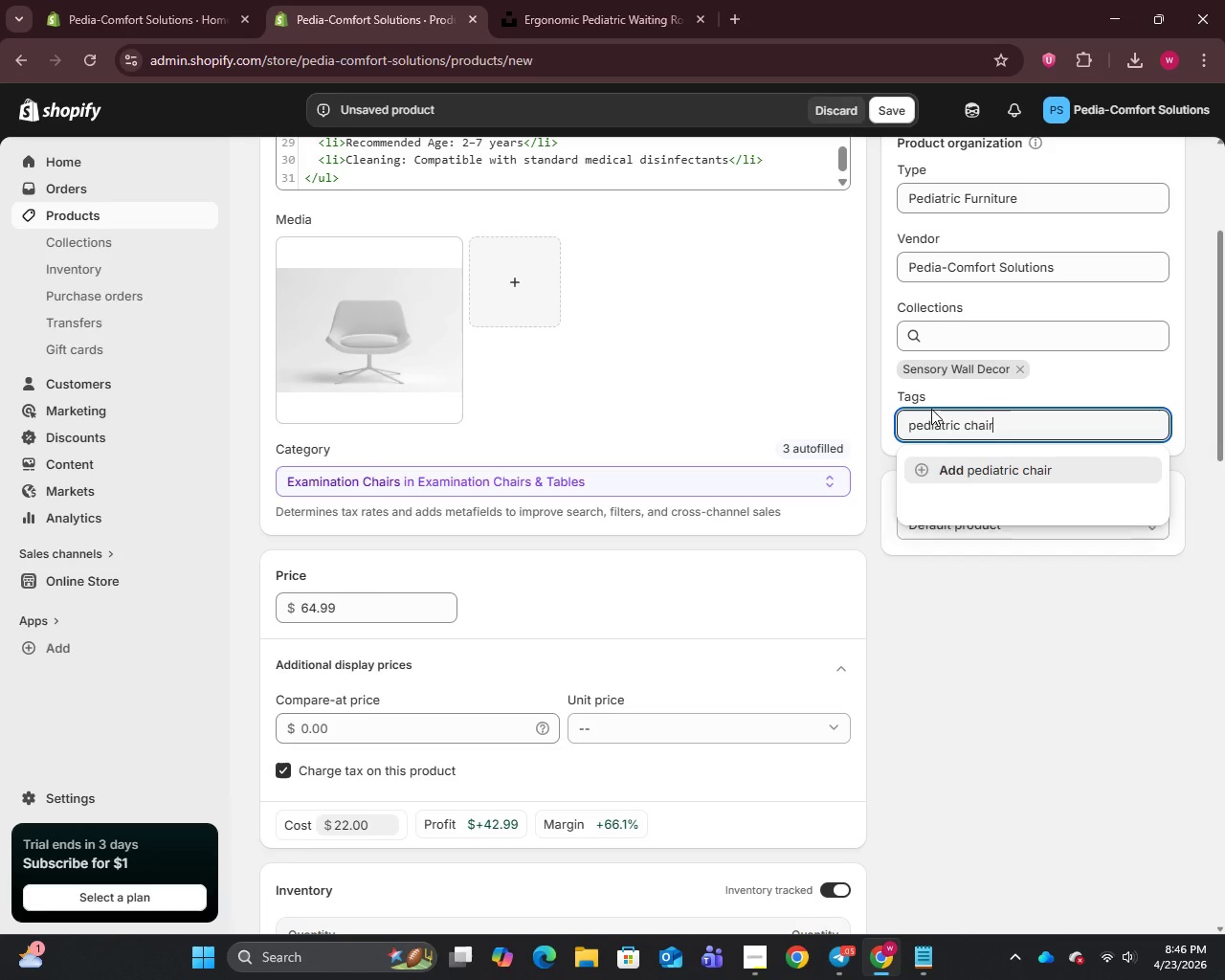 
key(Enter)
 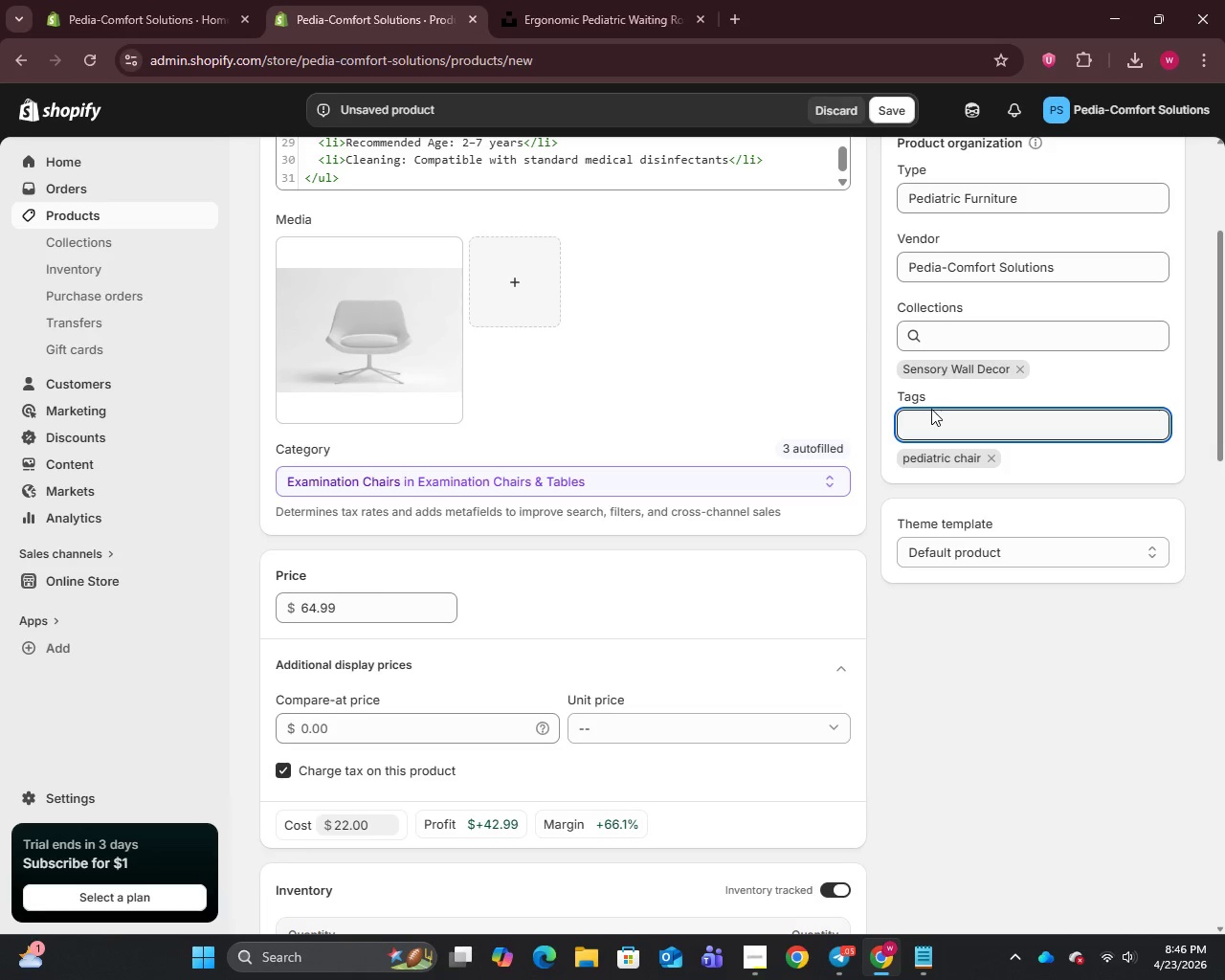 
type(waiting room seating)
 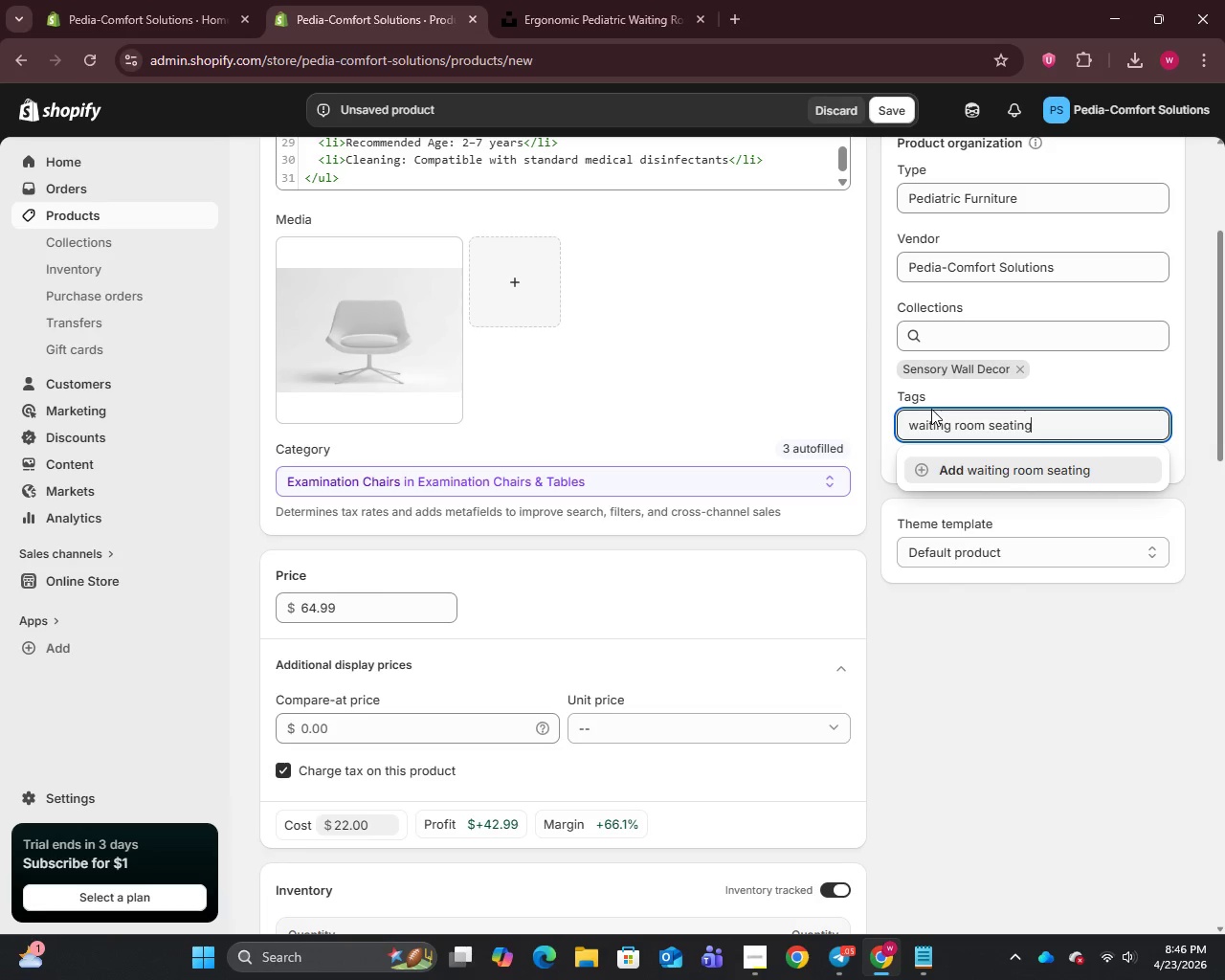 
key(Enter)
 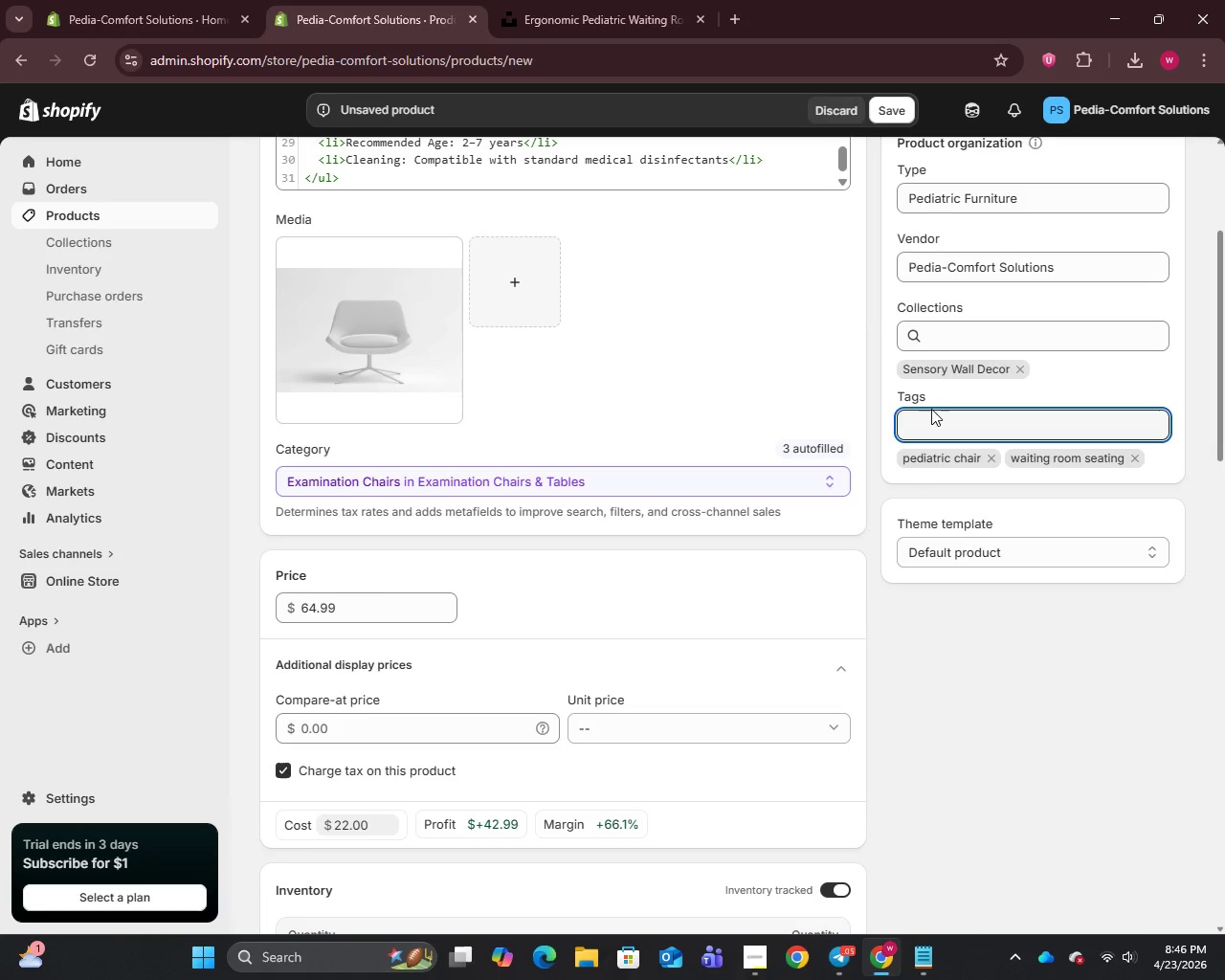 
type(clinic furniture)
 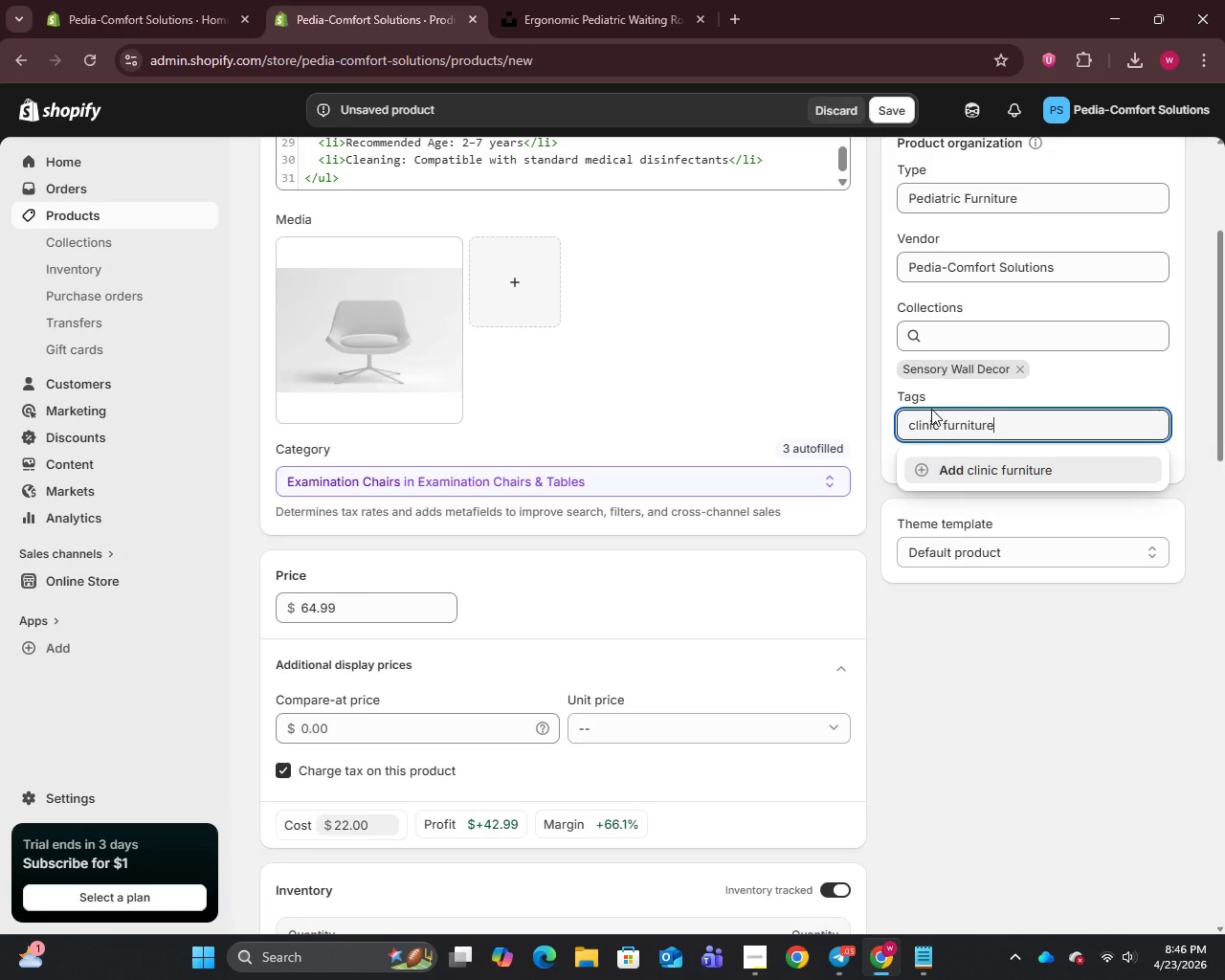 
key(Enter)
 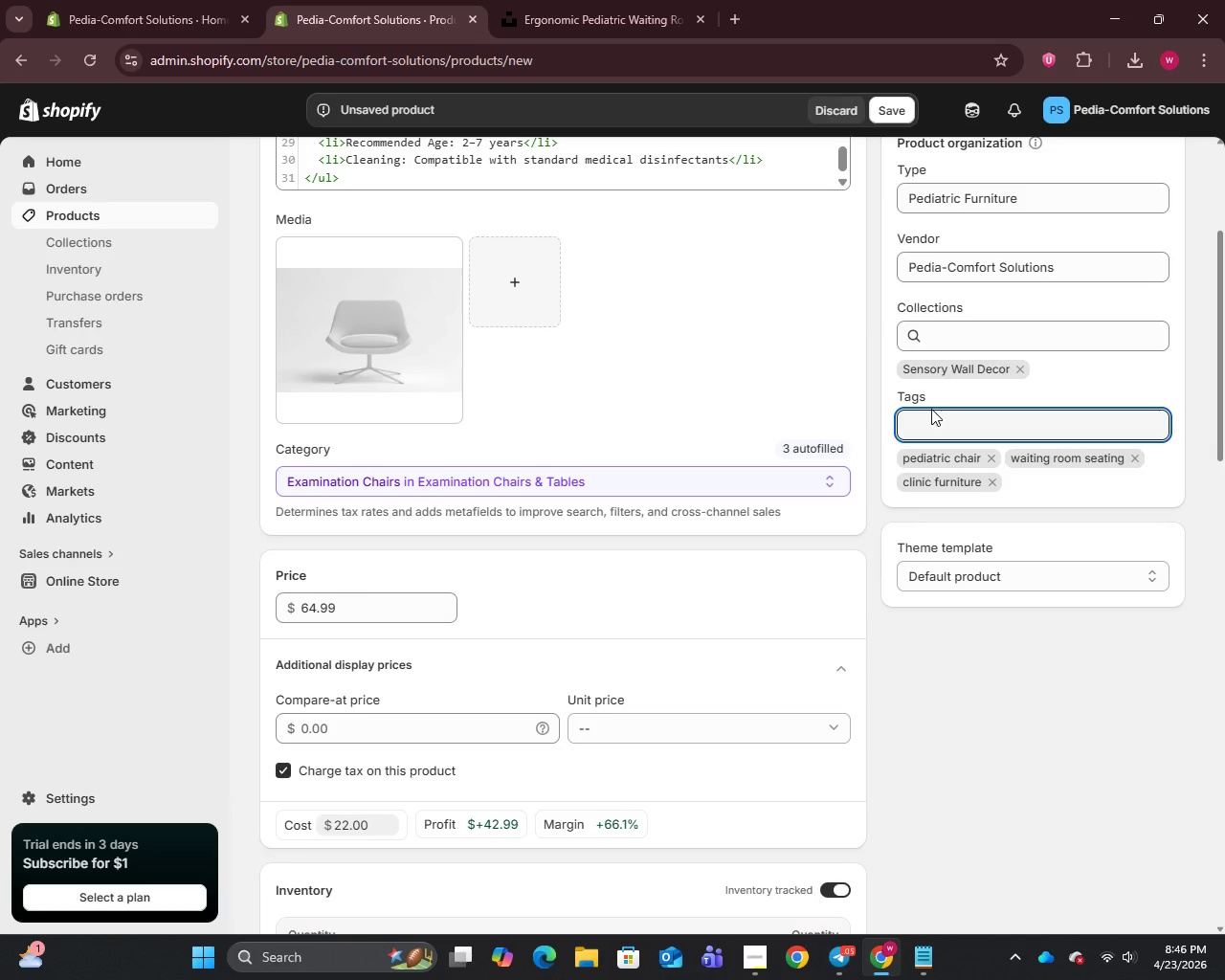 
type(child ergonomic seat)
 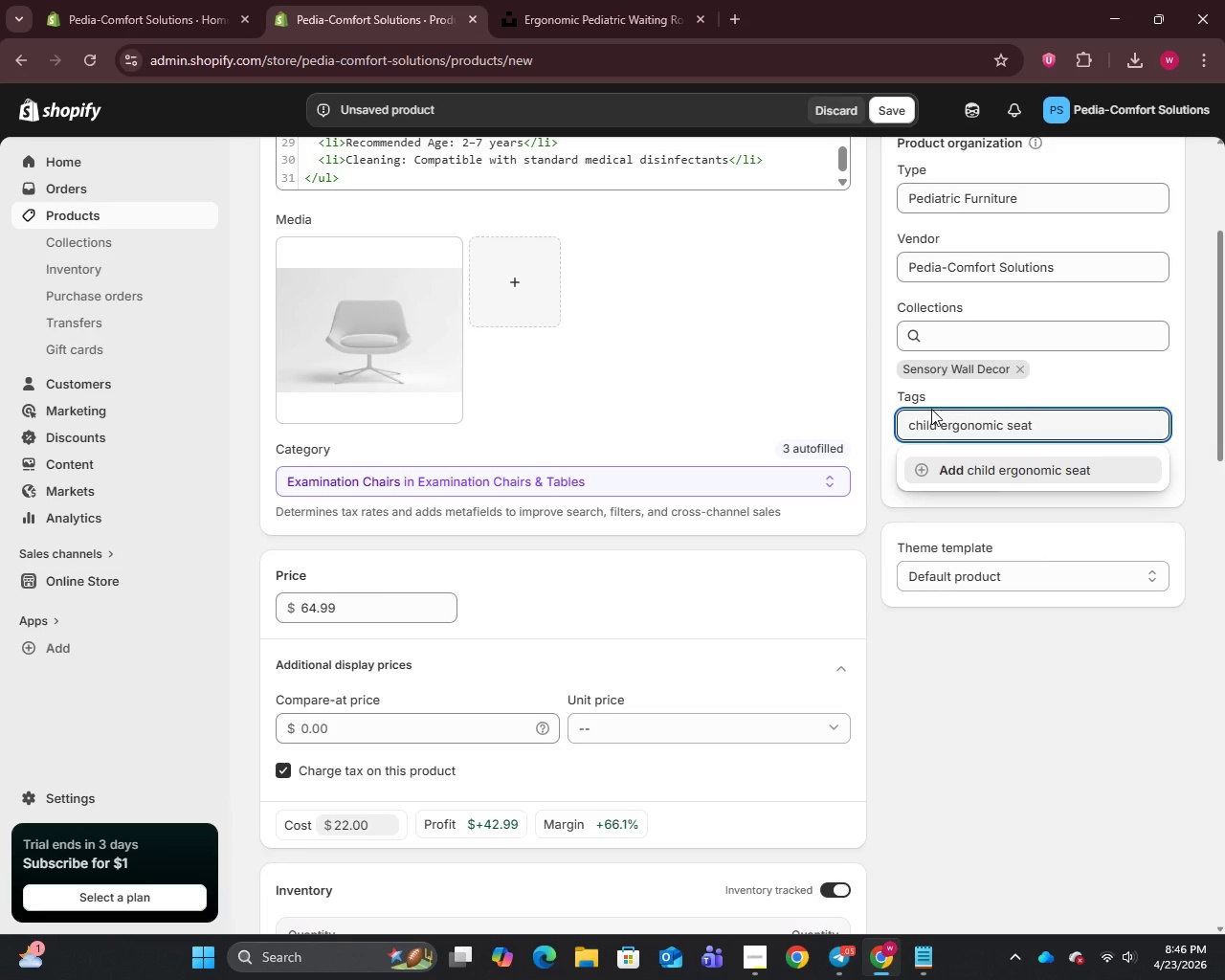 
key(Enter)
 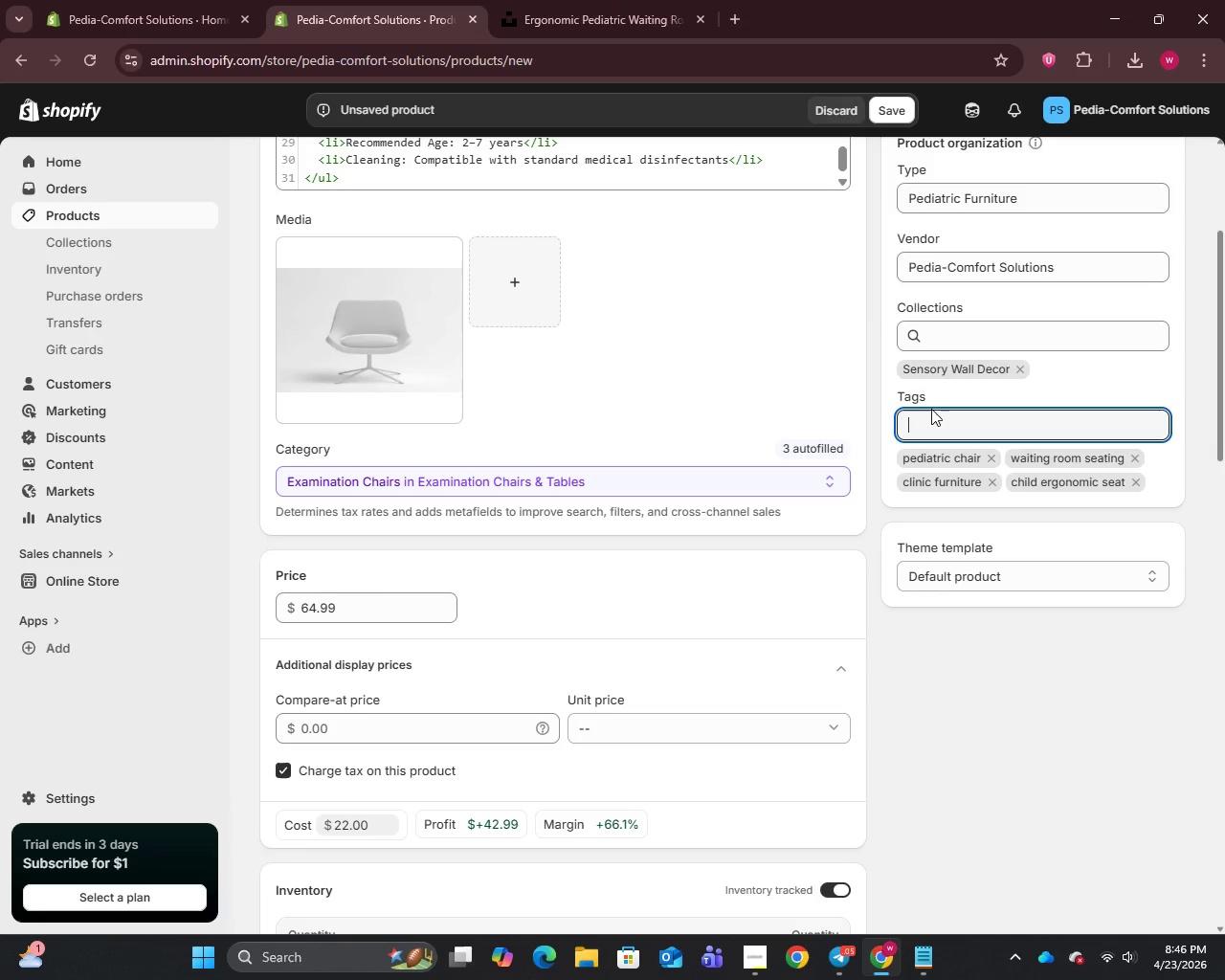 
type(medicak)
key(Backspace)
type(l office chair )
 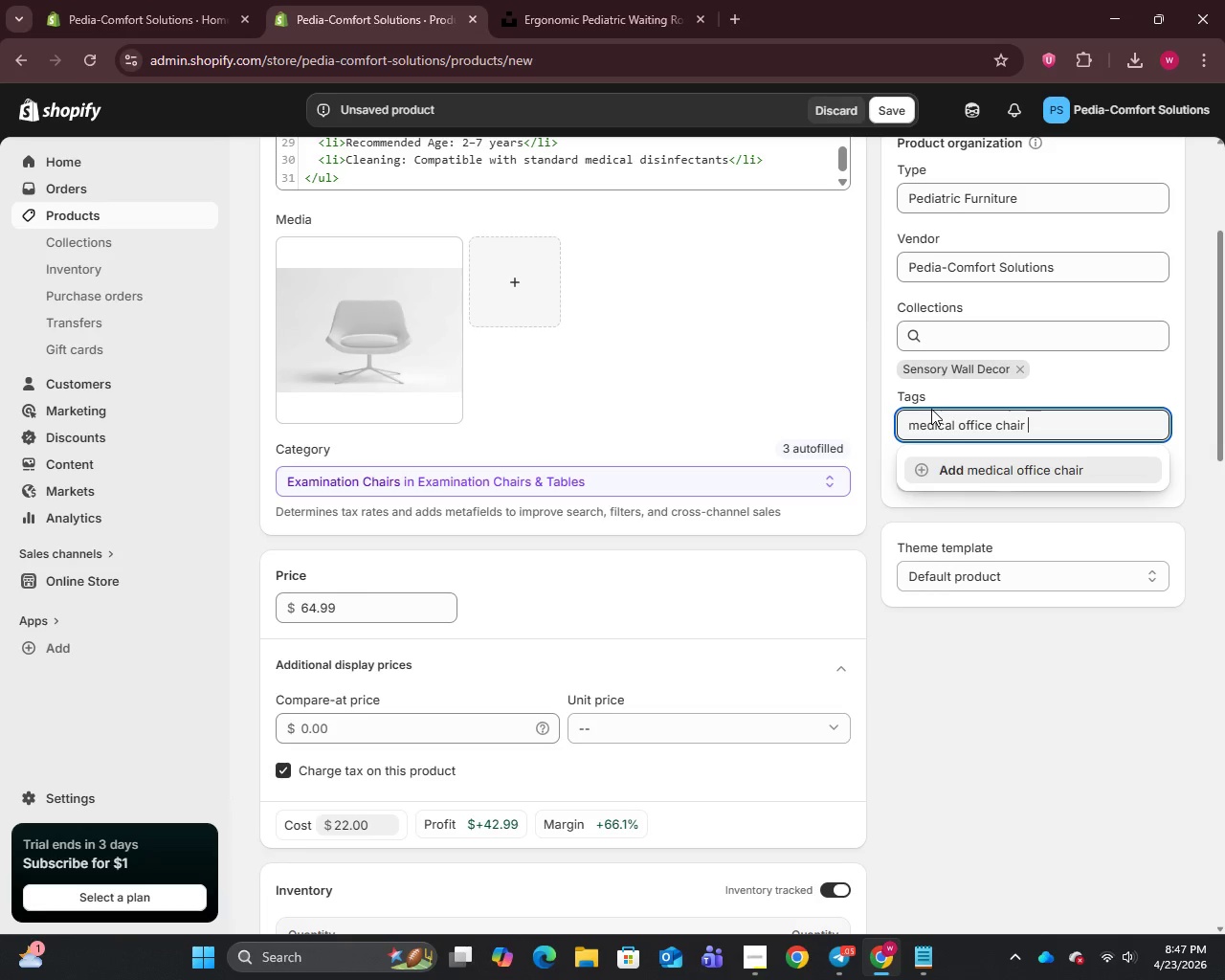 
key(Enter)
 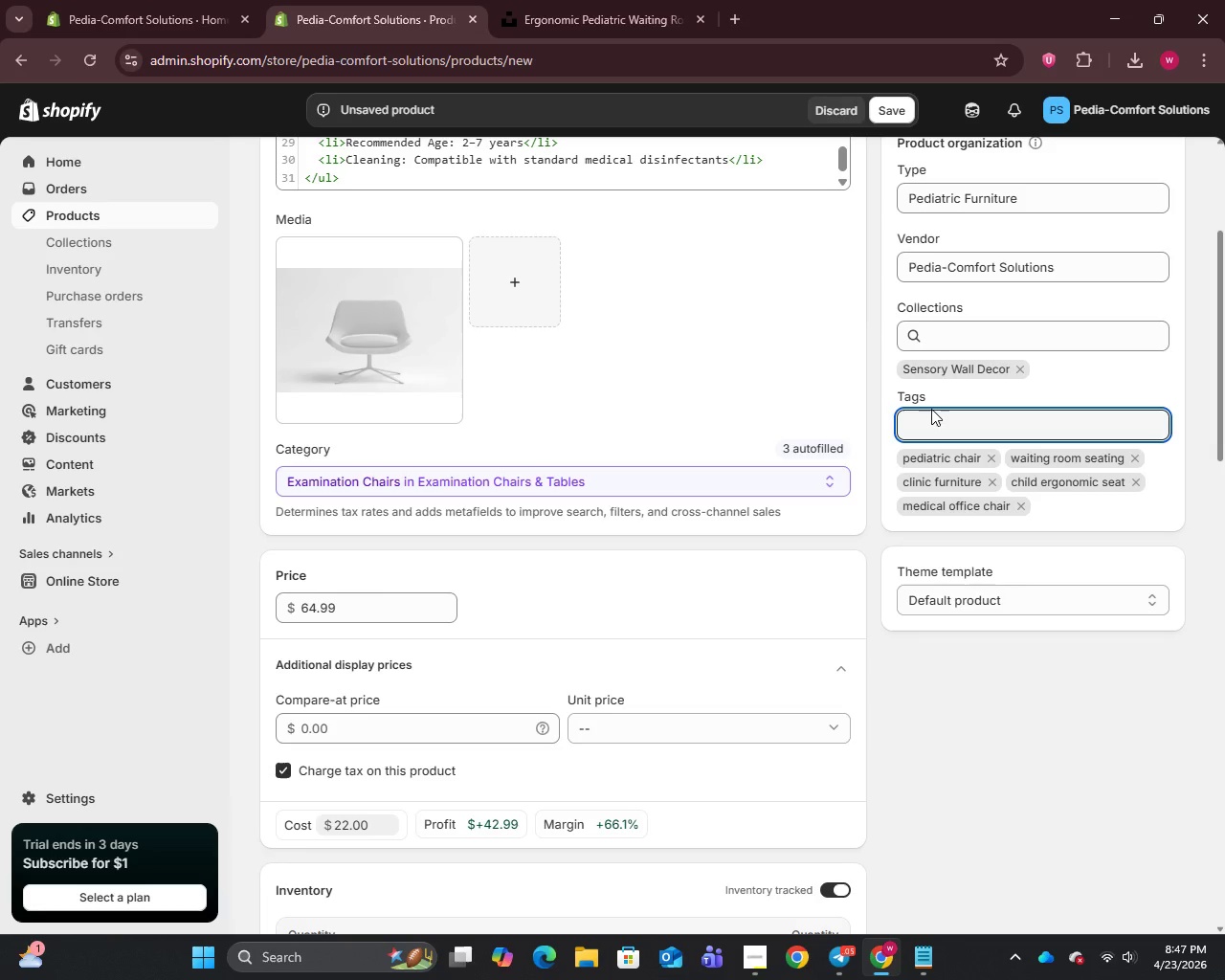 
wait(6.94)
 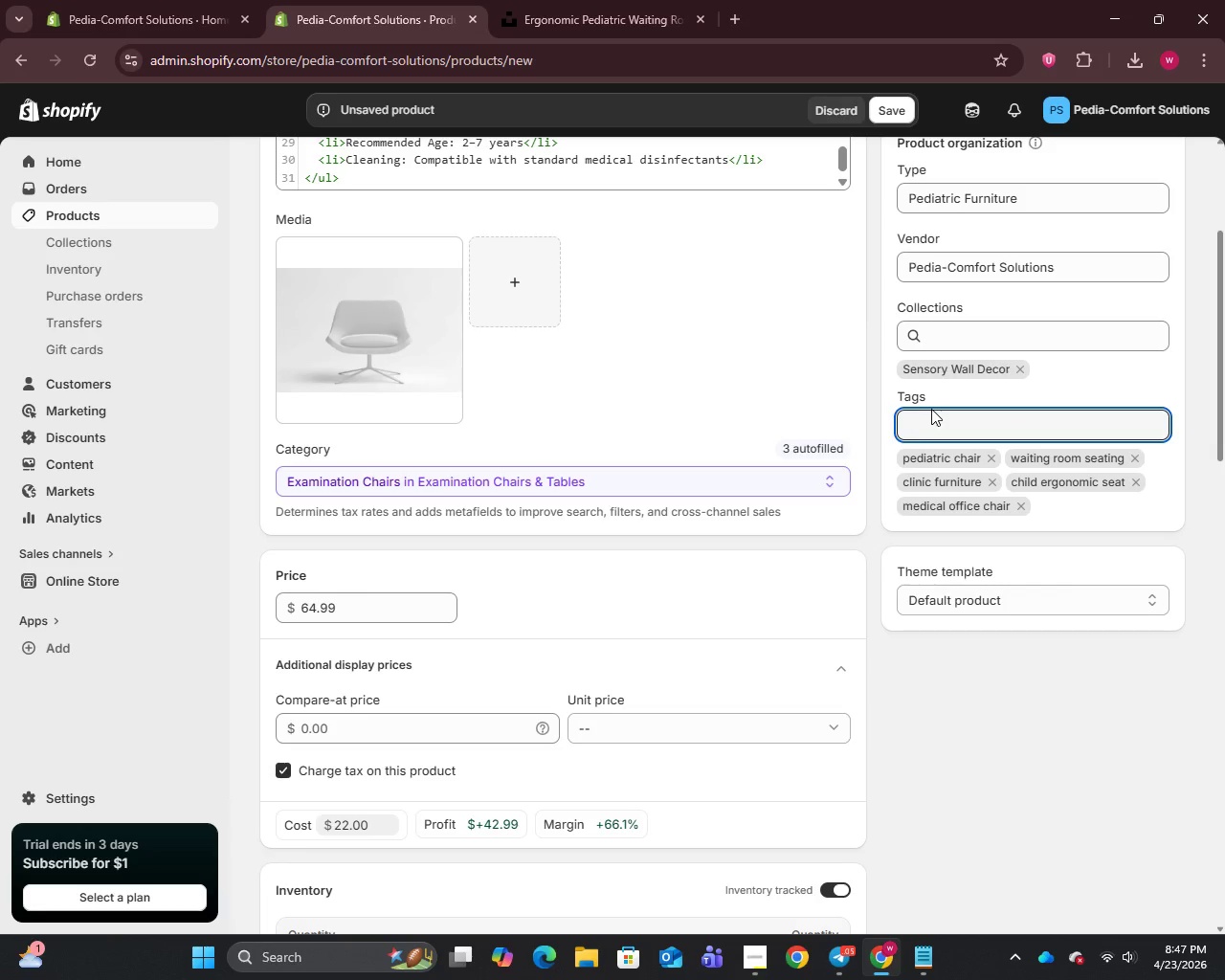 
scroll: coordinate [839, 668], scroll_direction: down, amount: 30.0
 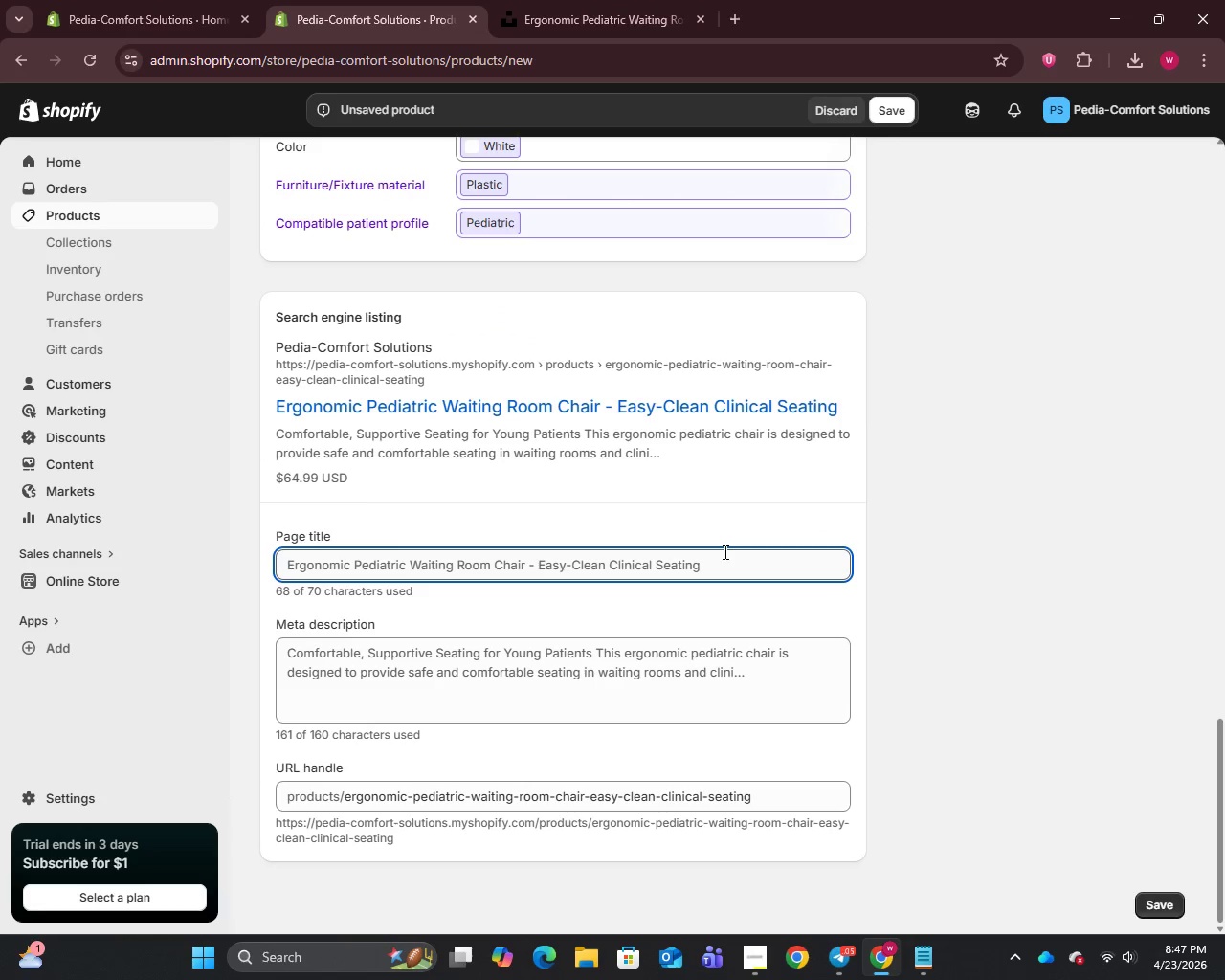 
left_click([723, 566])
 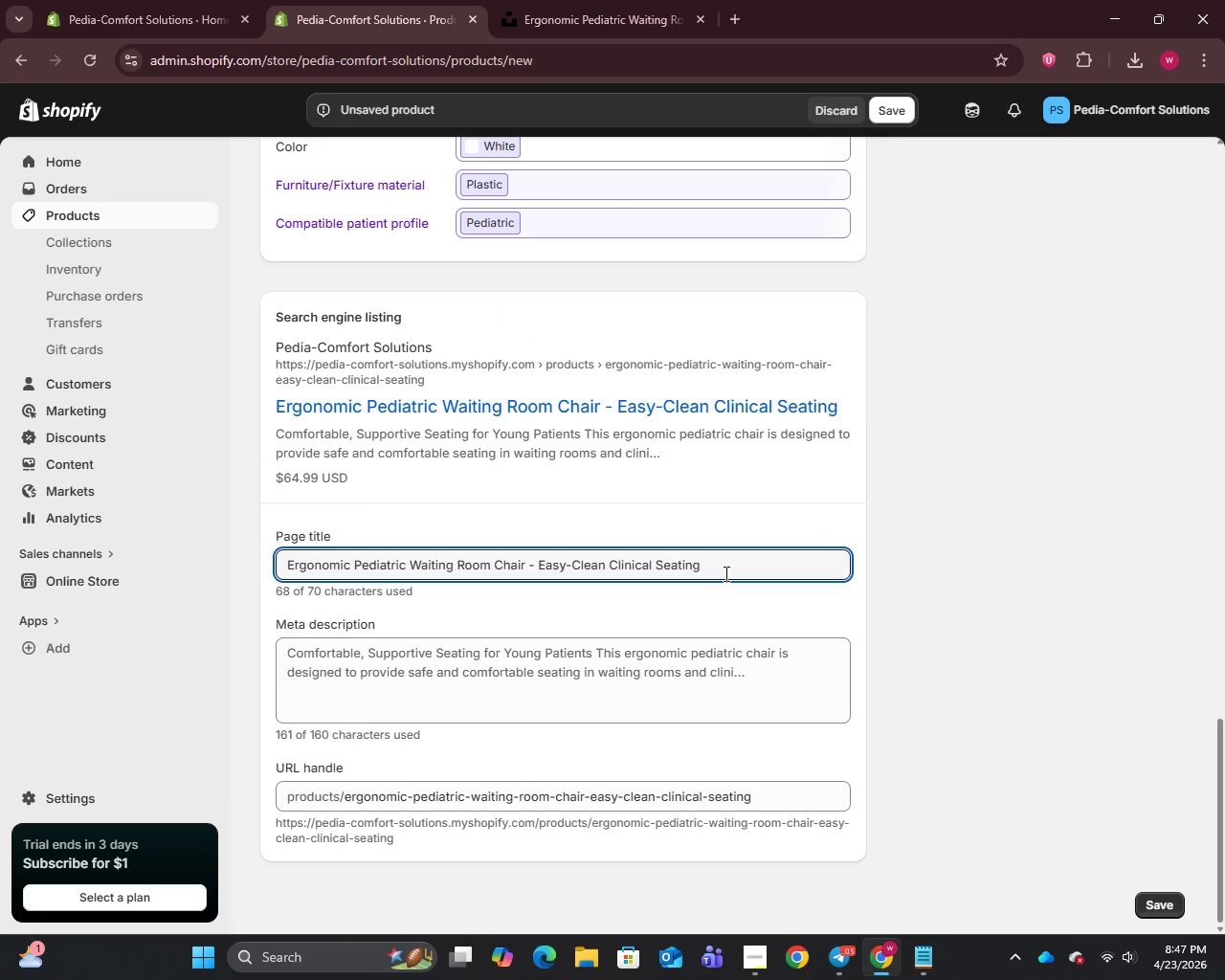 
key(Control+A)
 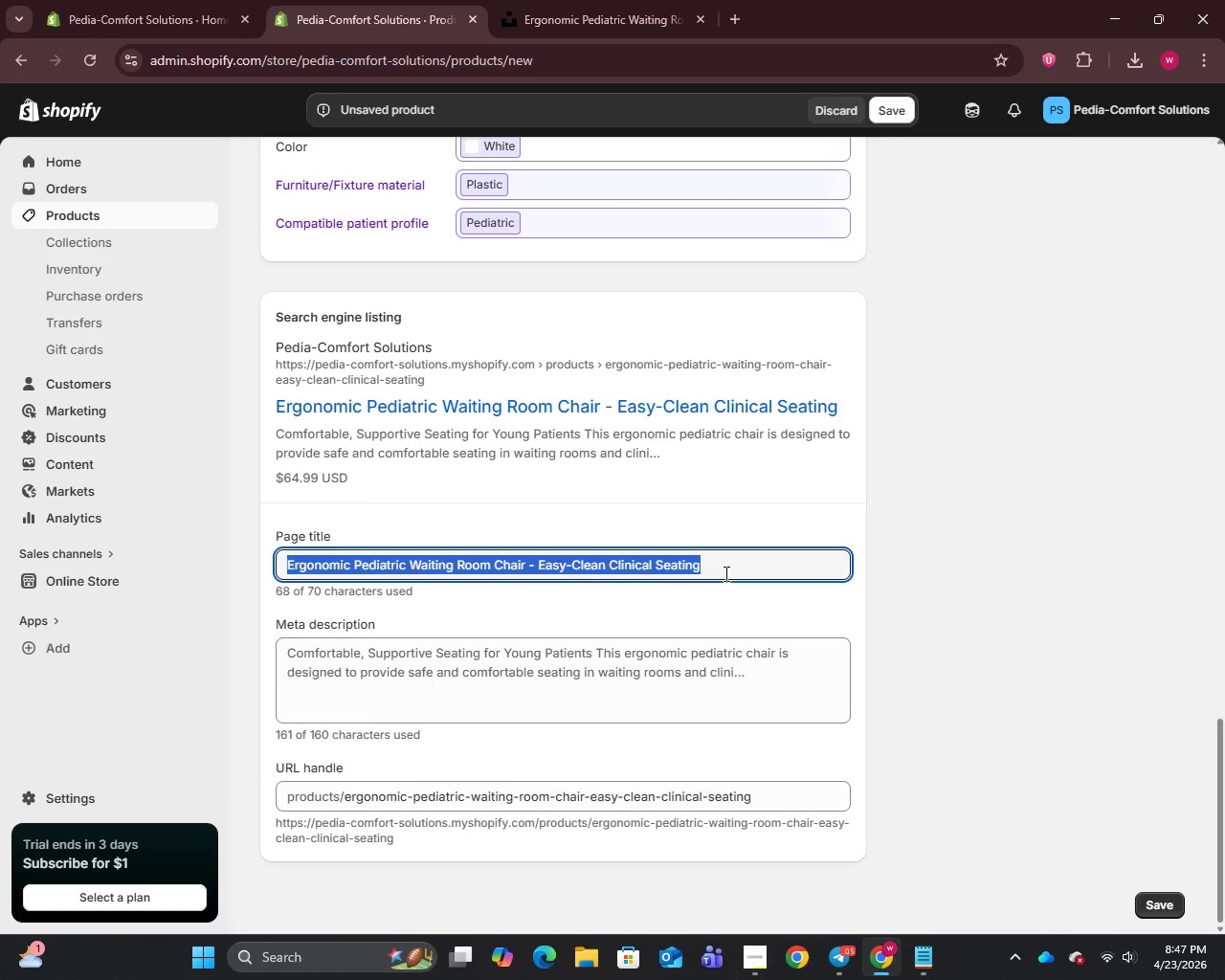 
type(Ergonomic Pediatric Chair for Waiting Rooms | Easy-Clinic Seating)
 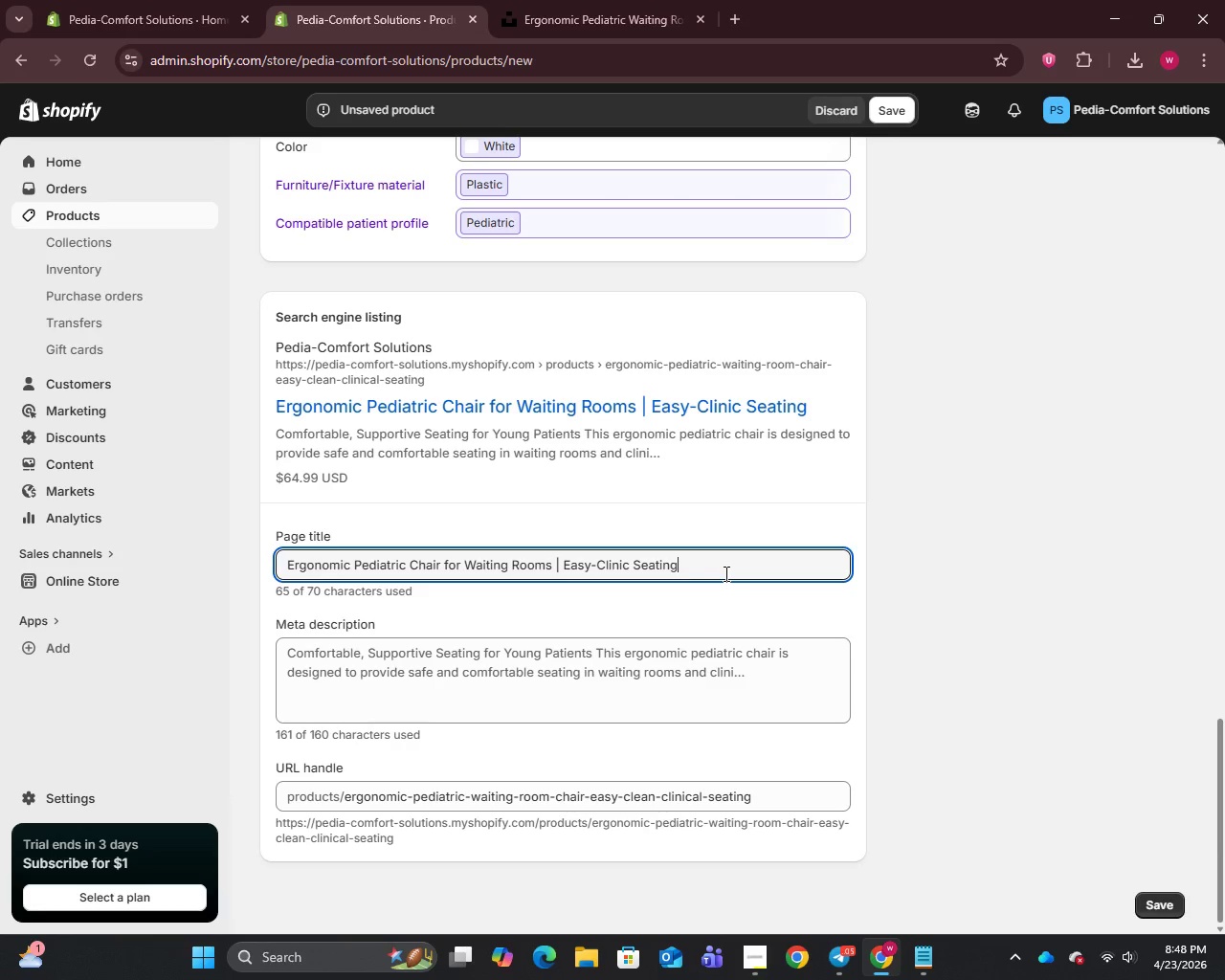 
left_click([645, 661])
 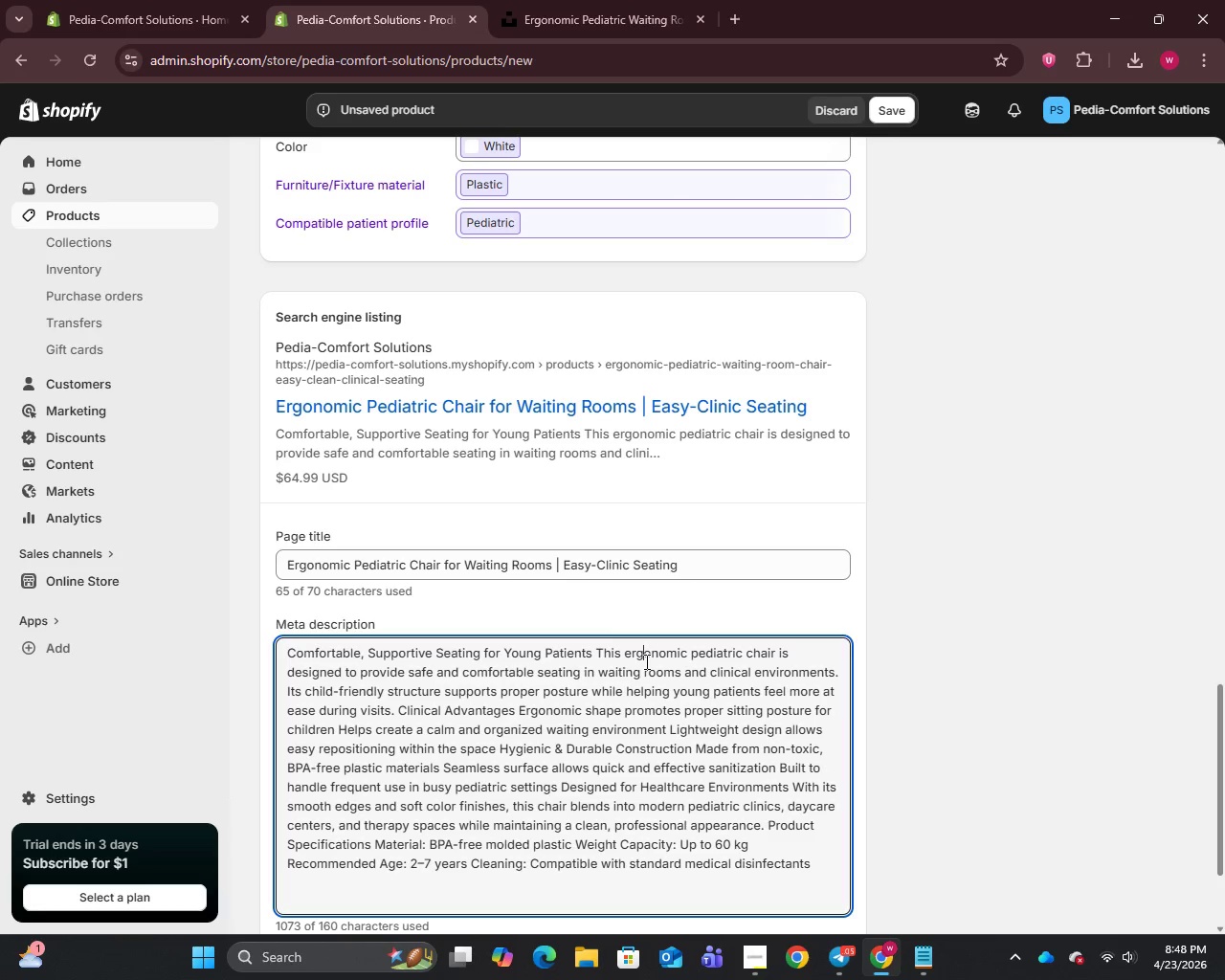 
key(Control+A)
 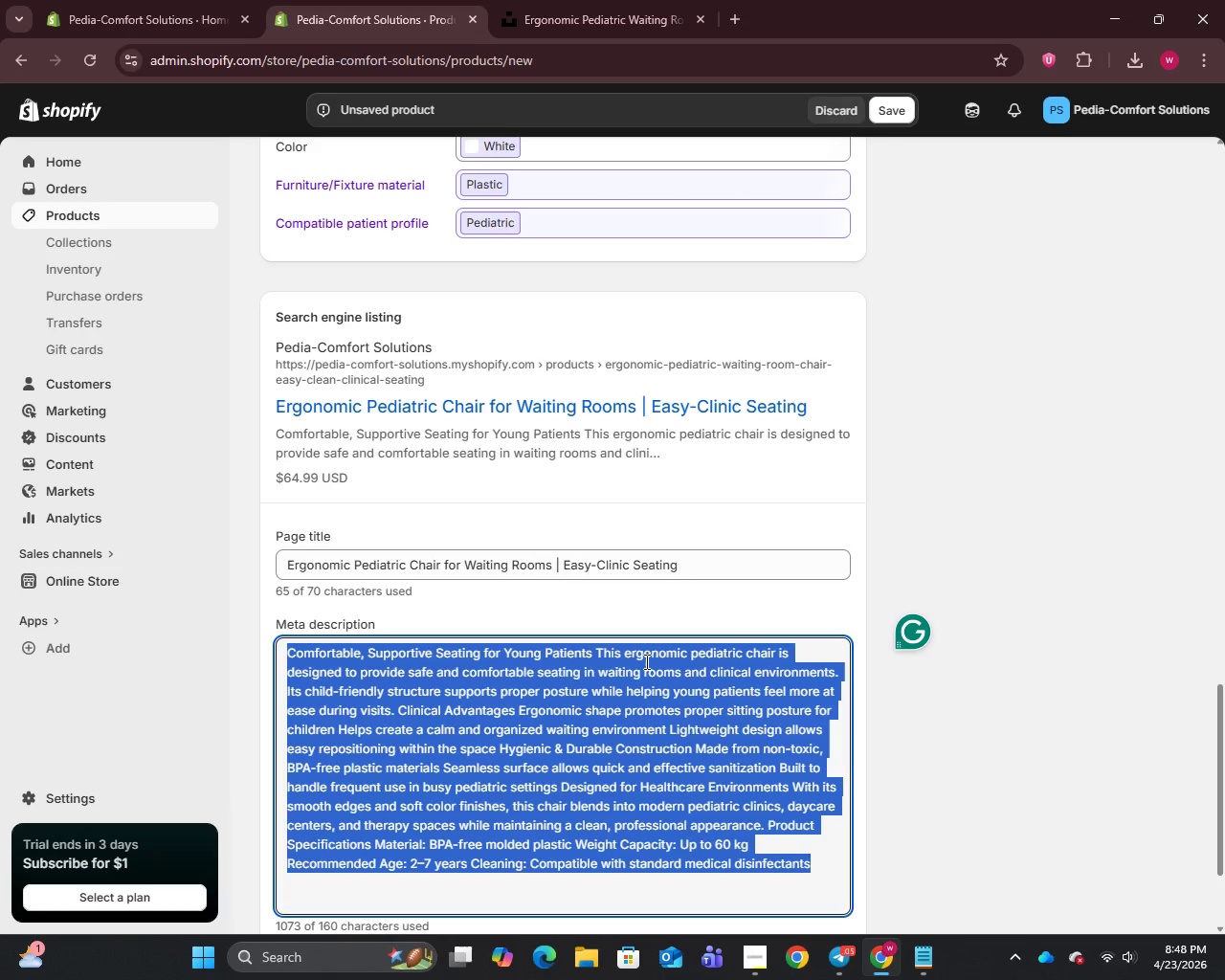 
key(Backspace)
type(Durable ergonomic pediatric chair for clinics. Easy-to-clean, BPA-free seating designed for comfort and saft)
 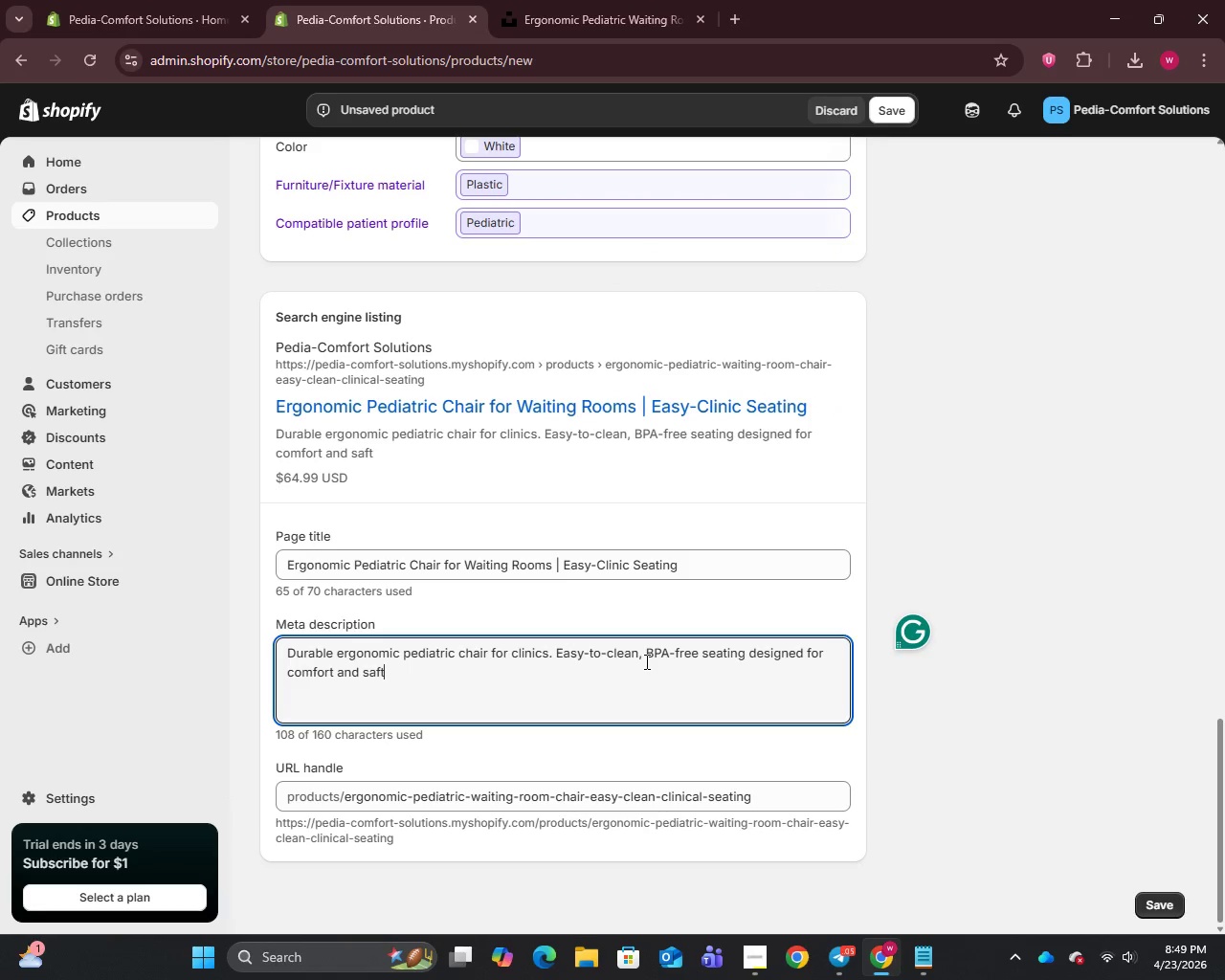 
type(y )
key(Backspace)
key(Backspace)
key(Backspace)
type(ety in waiting room environments.)
 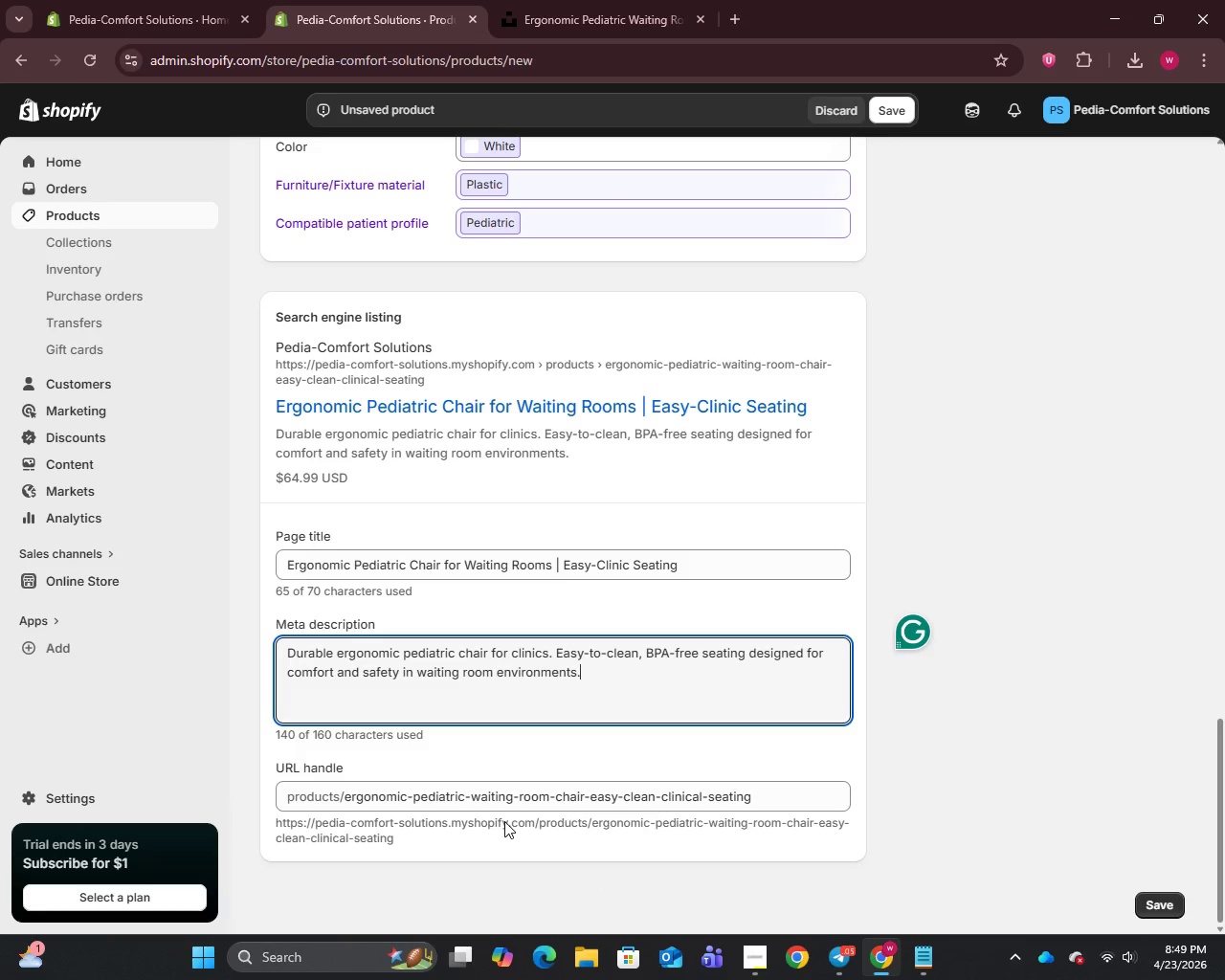 
wait(7.38)
 